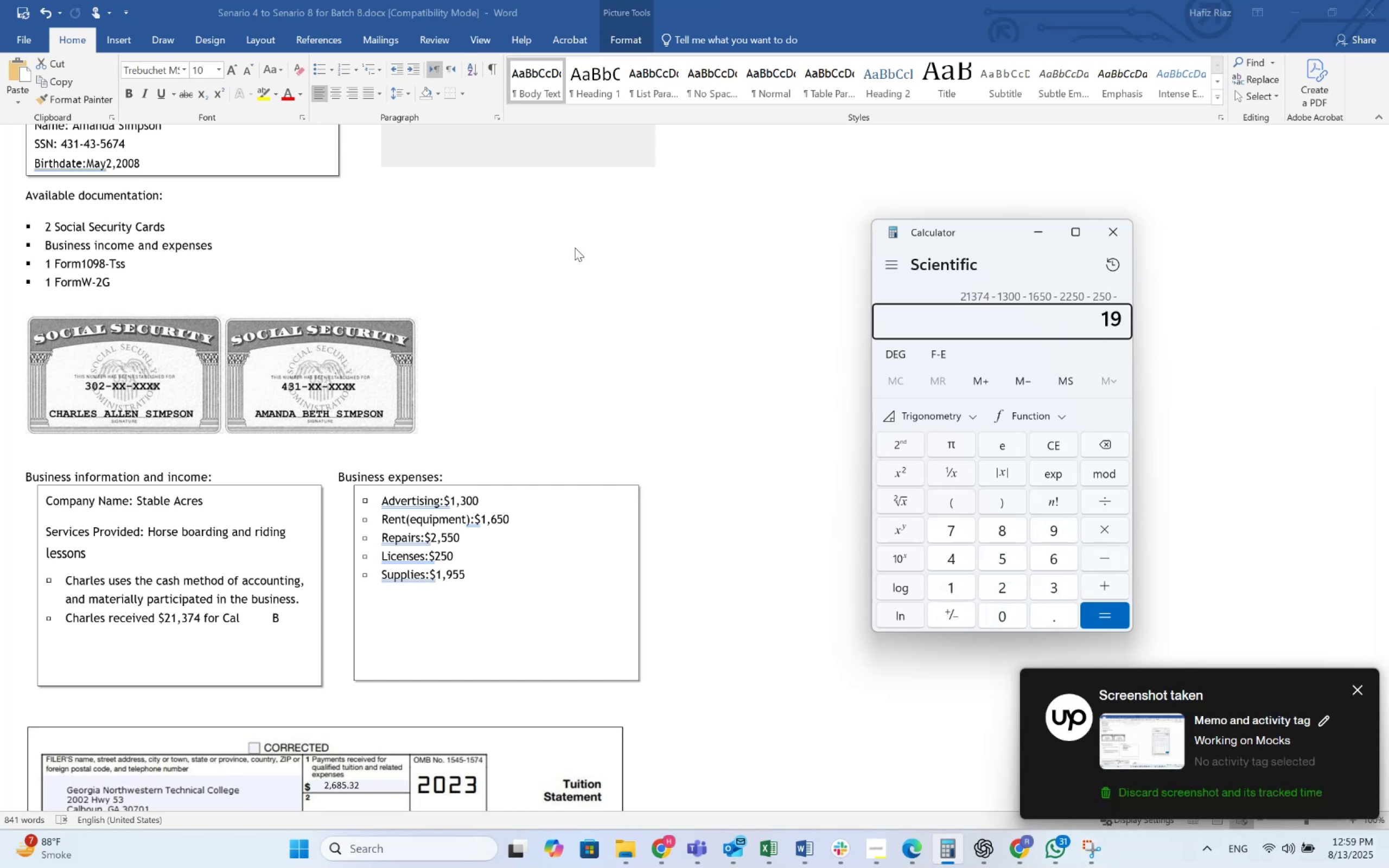 
key(Numpad5)
 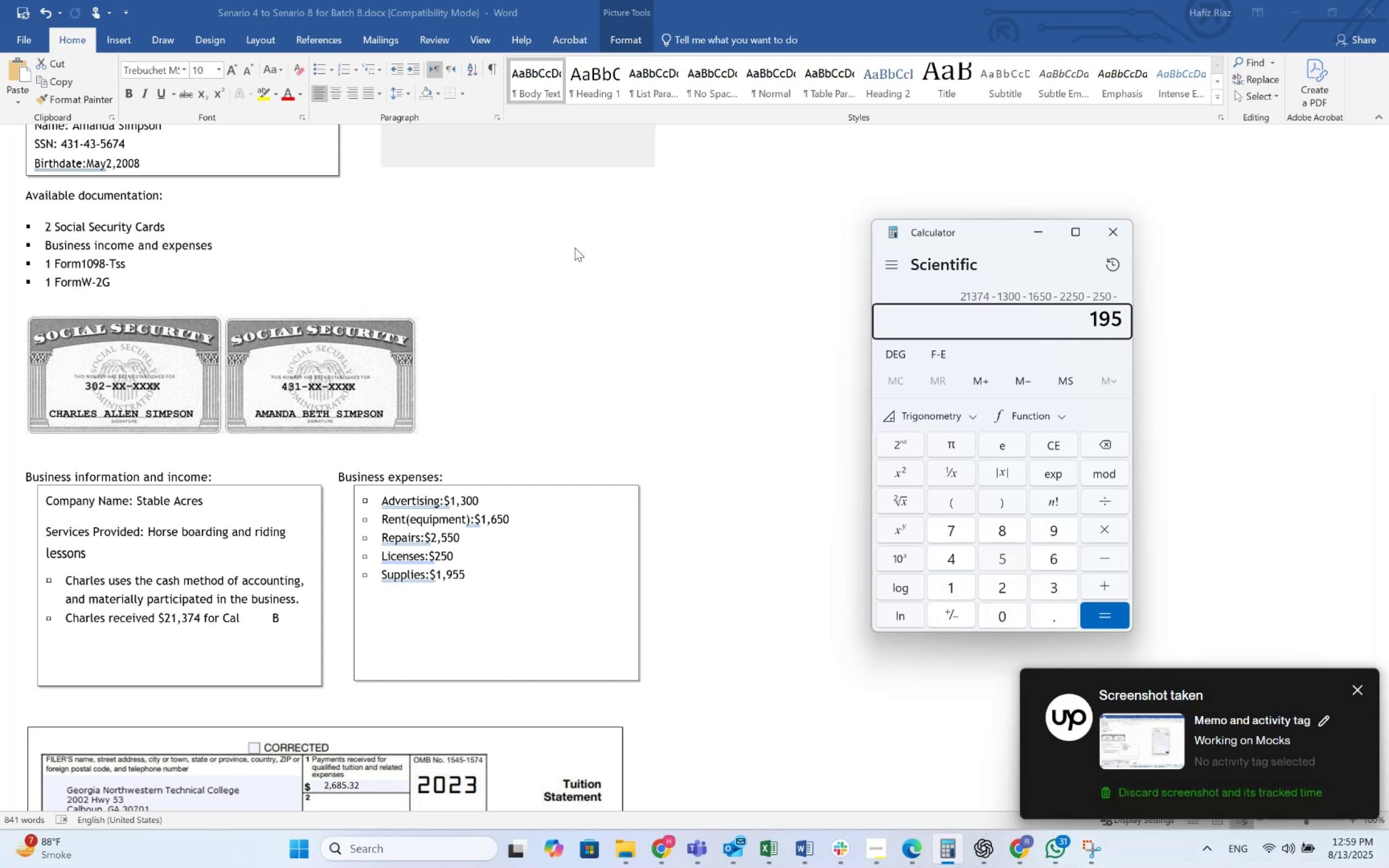 
key(Numpad5)
 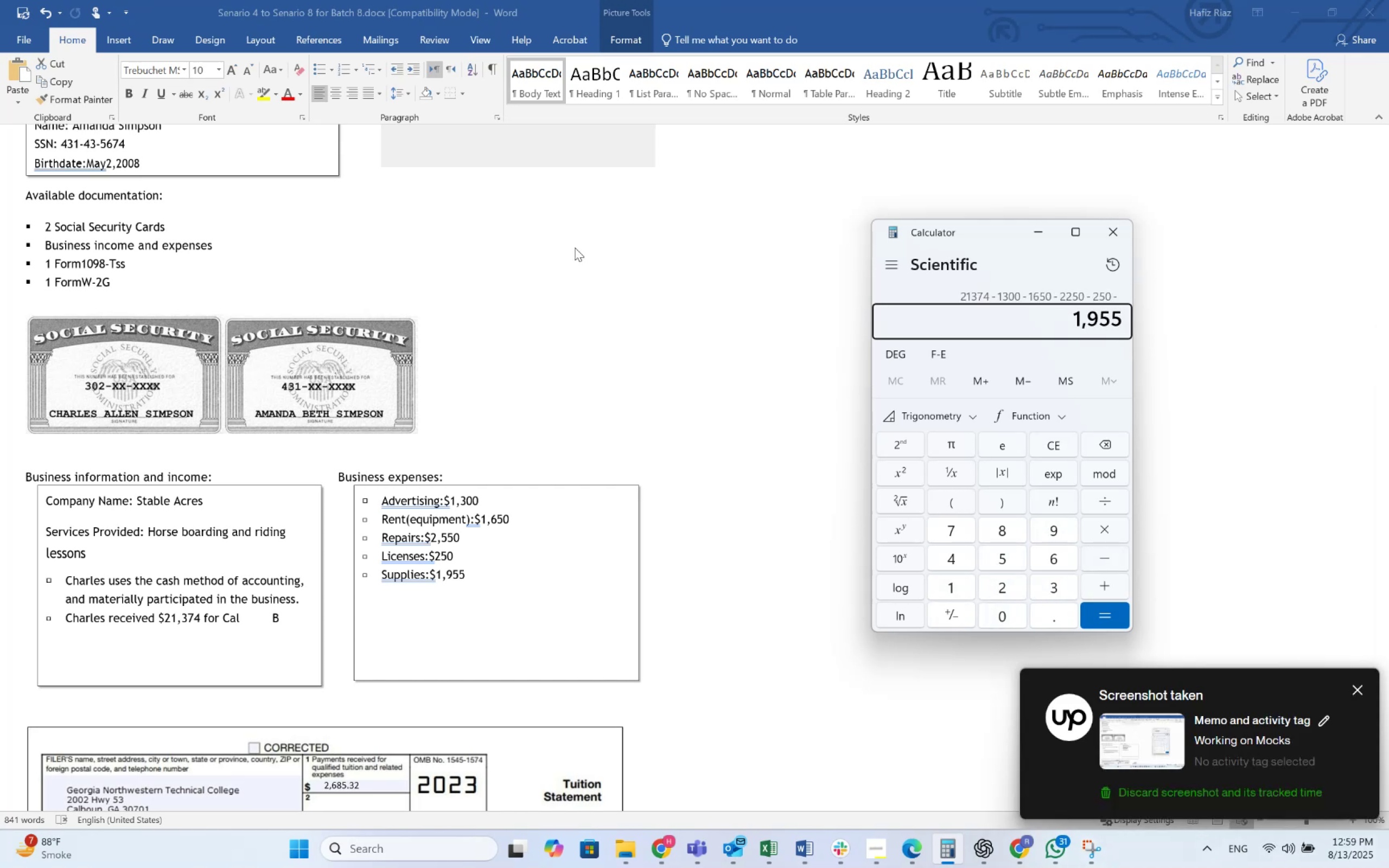 
key(NumpadEnter)
 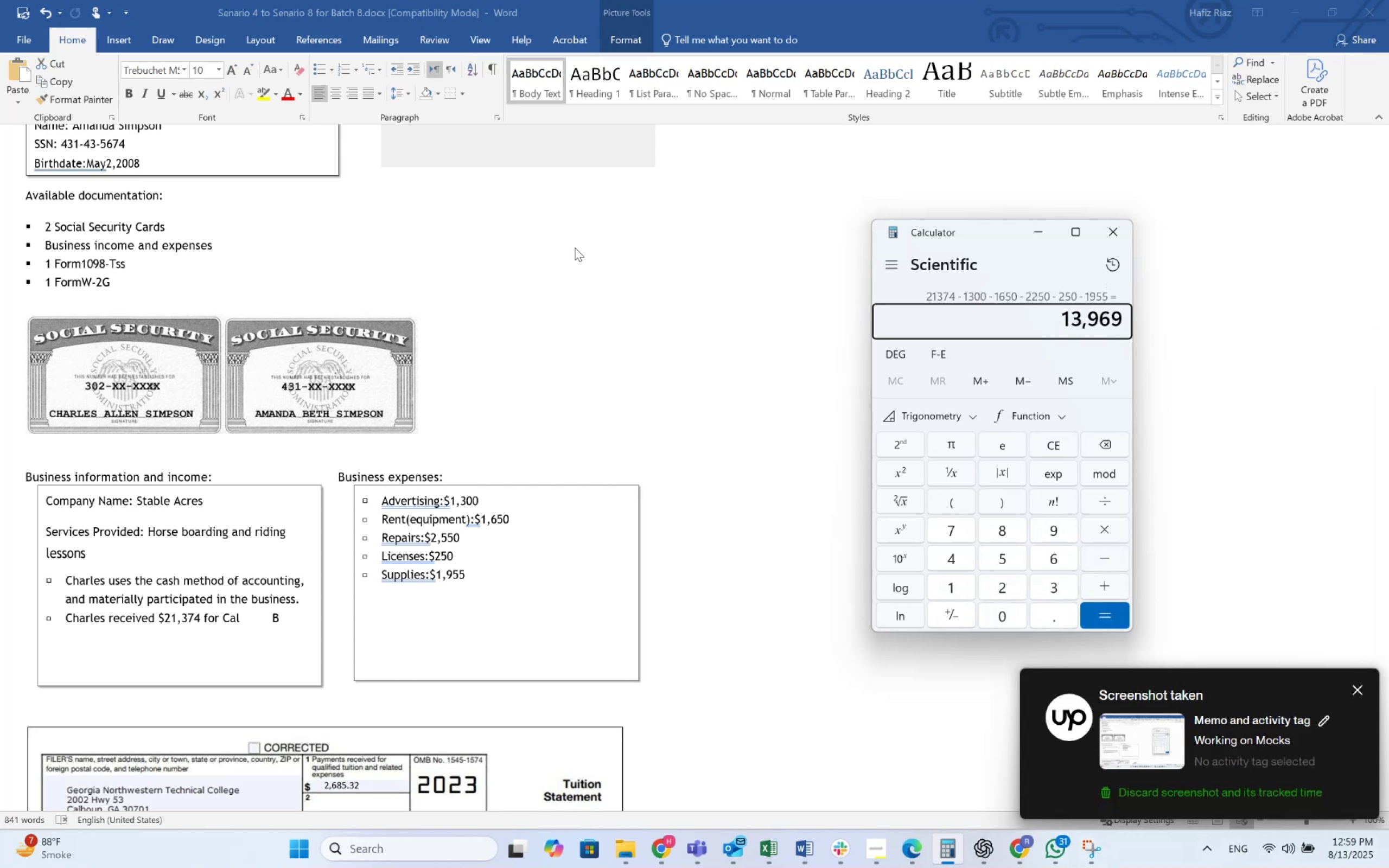 
key(Alt+AltLeft)
 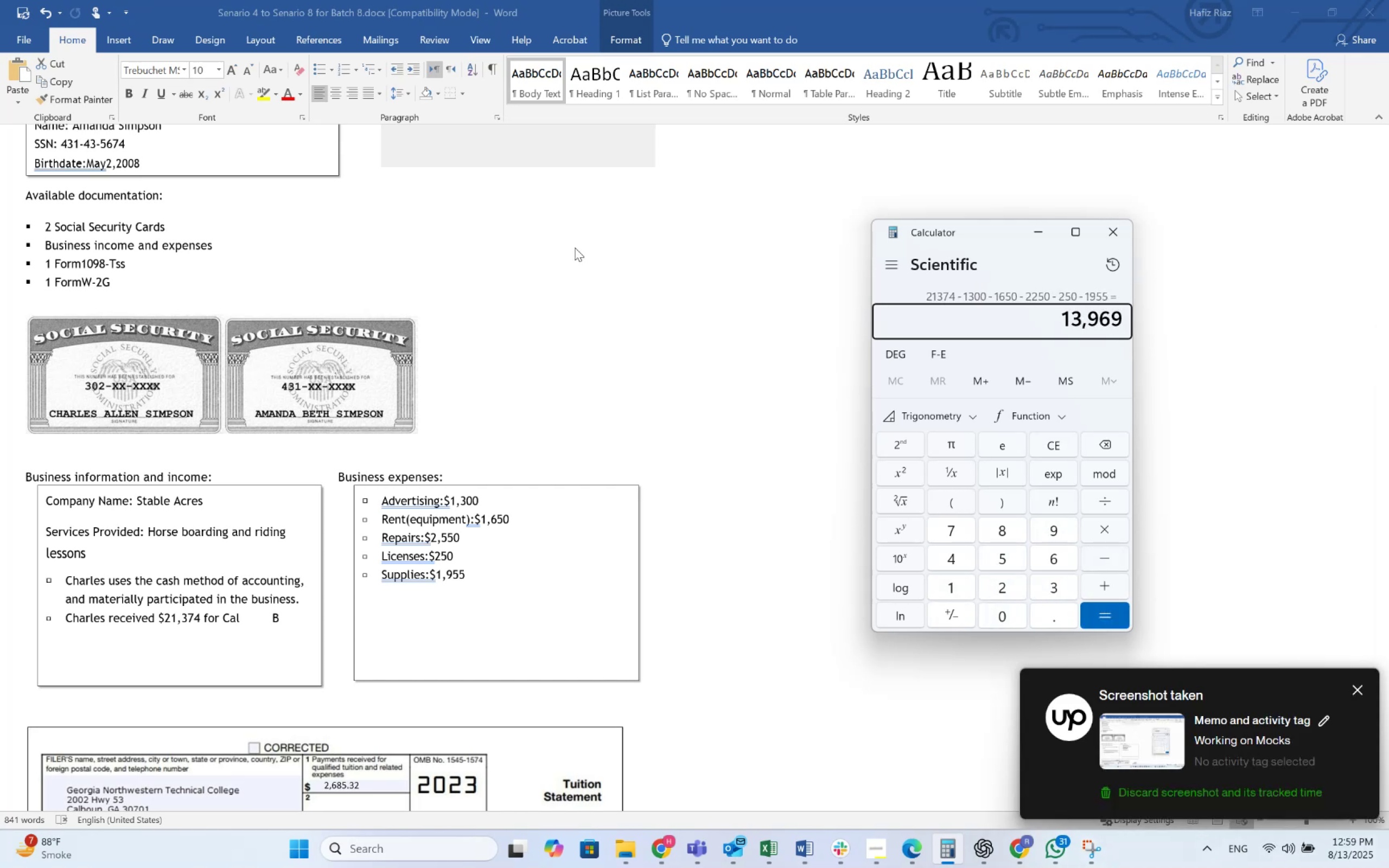 
key(Alt+Tab)
 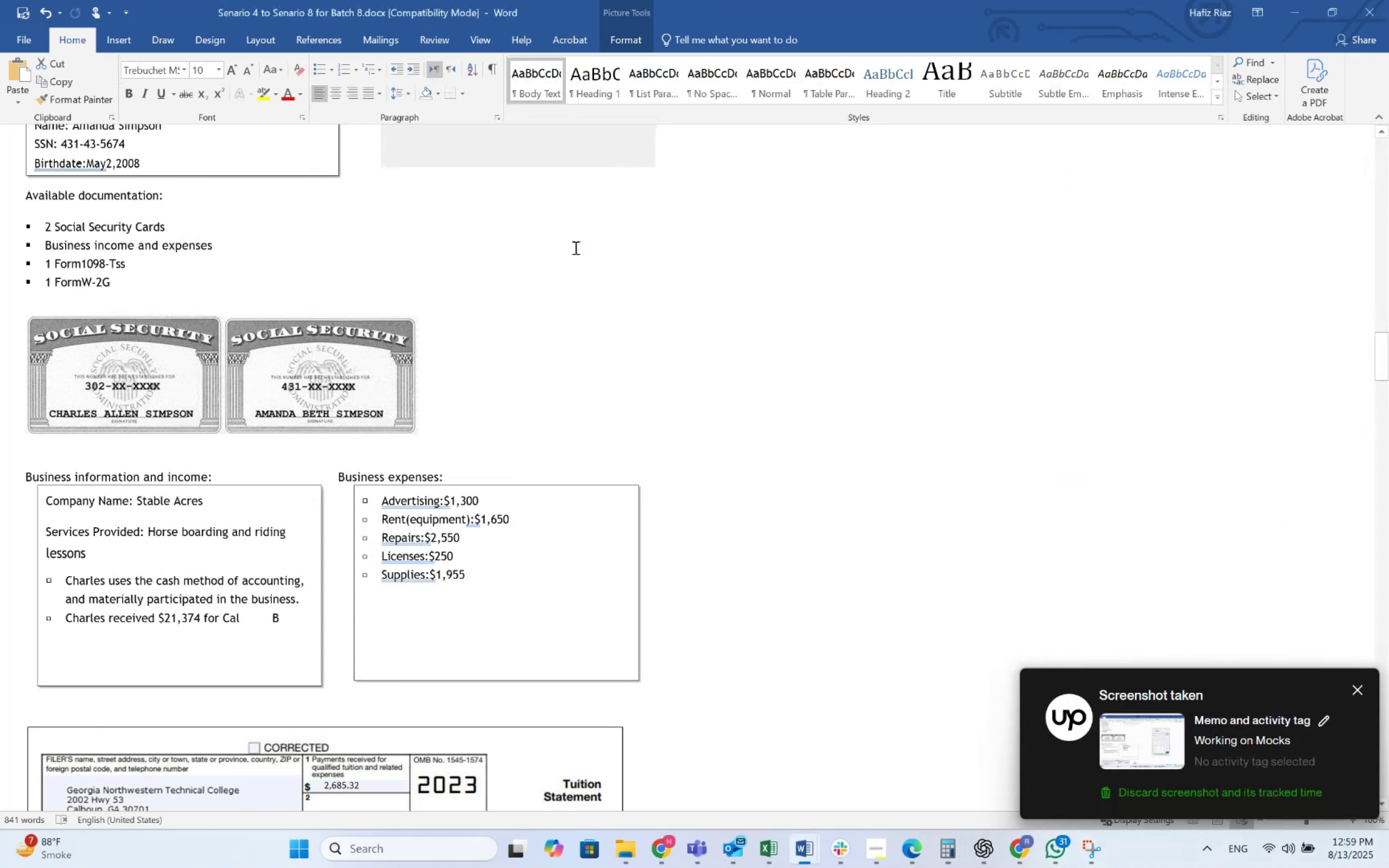 
key(Alt+AltLeft)
 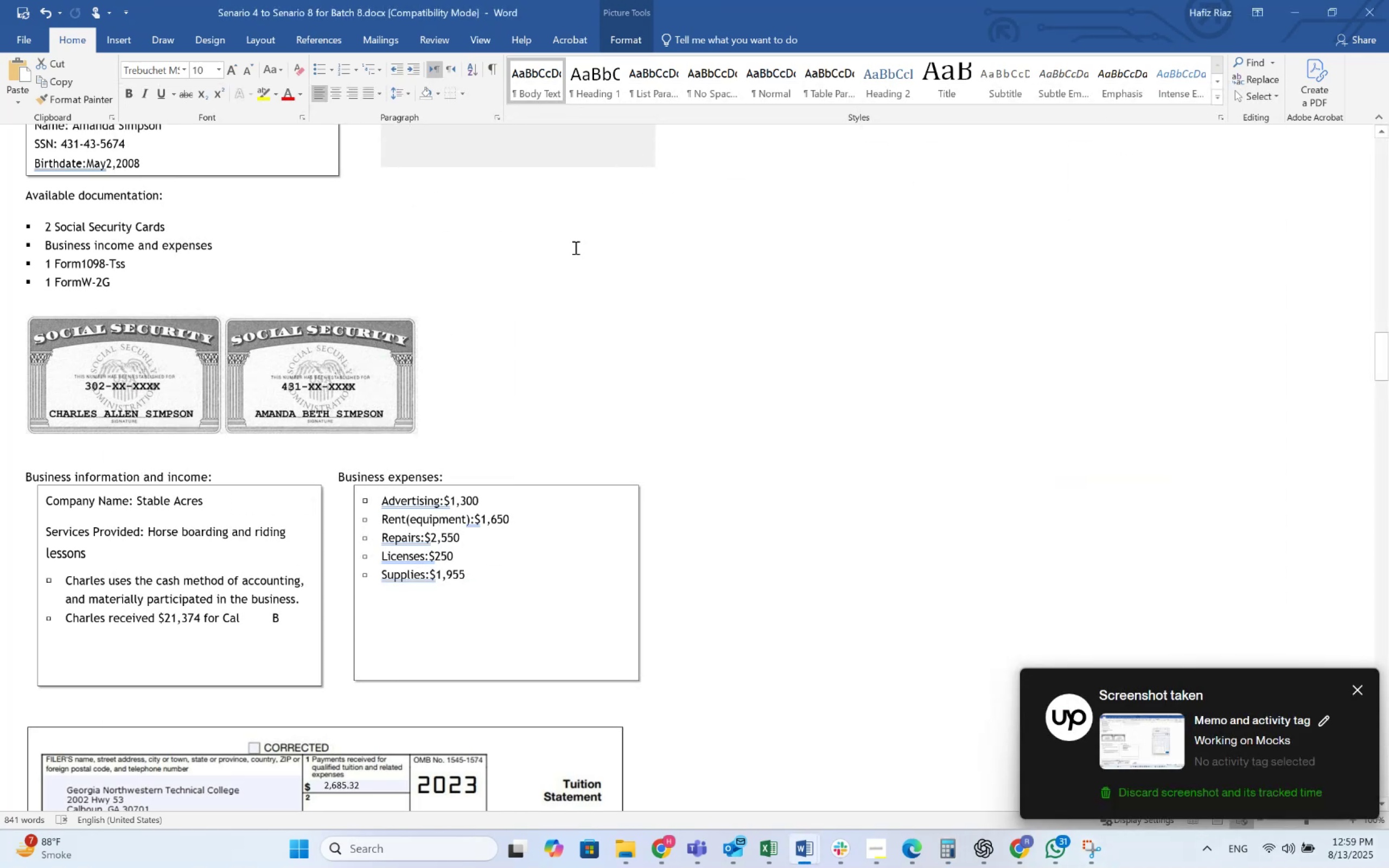 
key(Alt+Tab)
 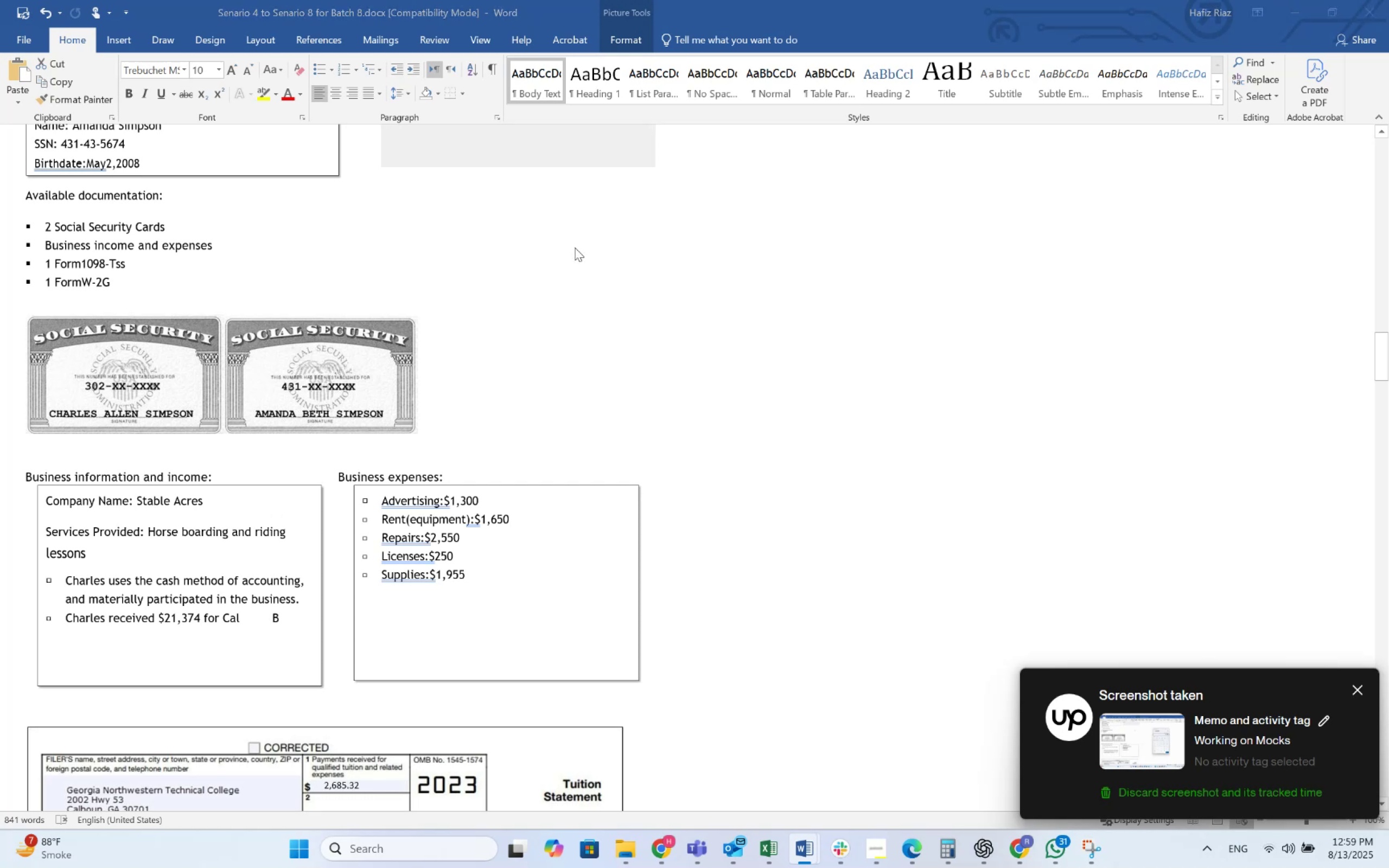 
key(Alt+Tab)
 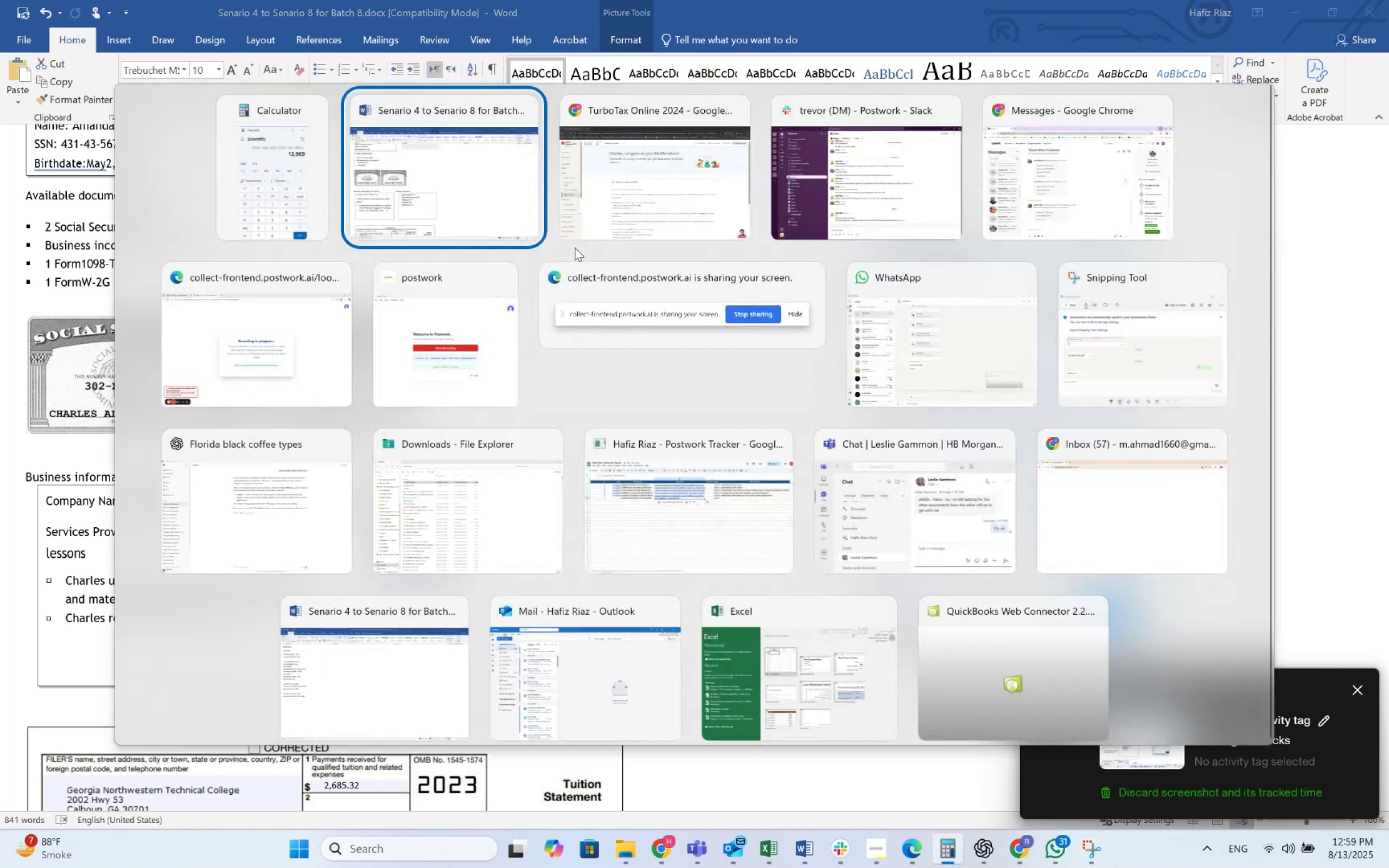 
key(Alt+Tab)
 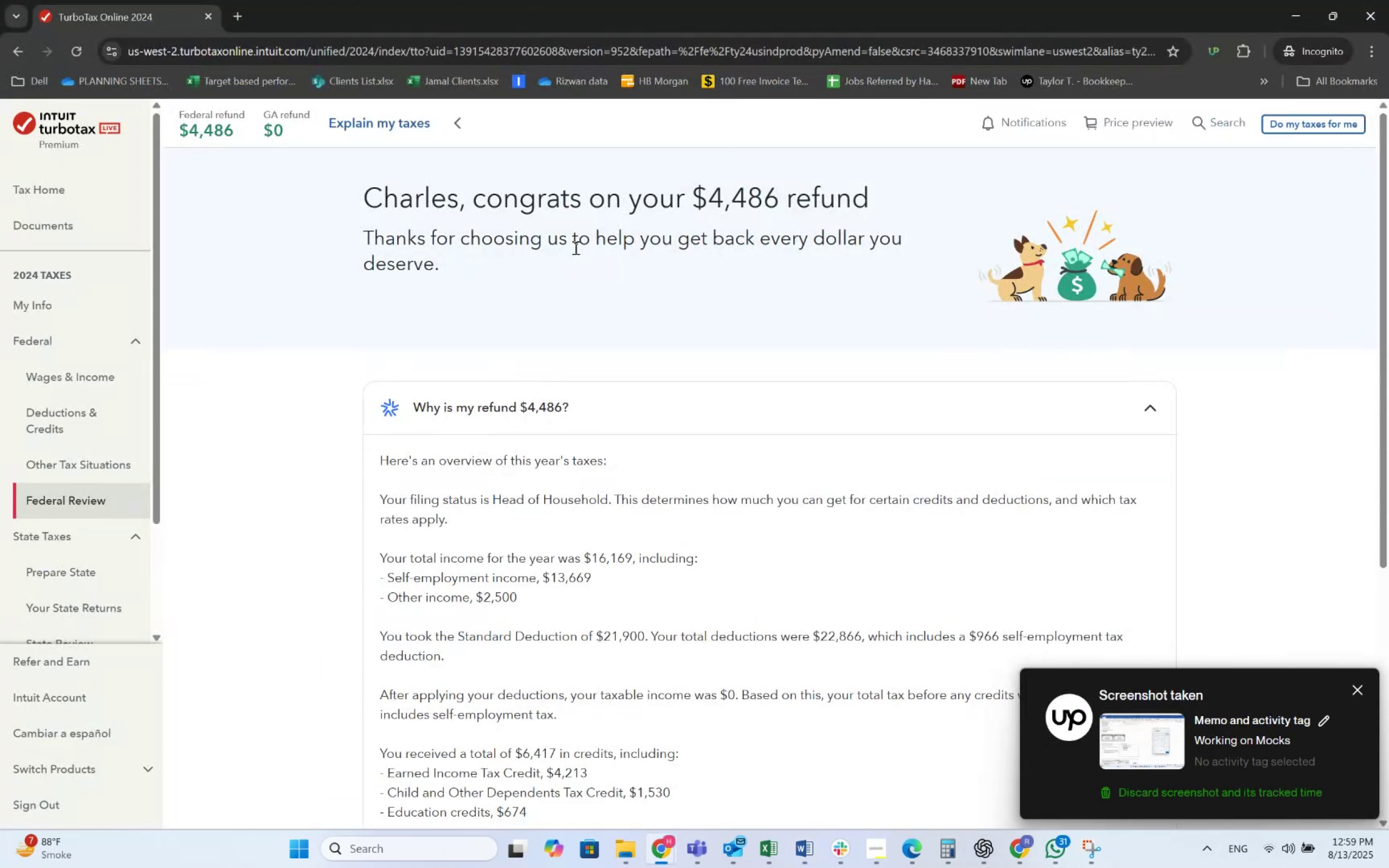 
key(Alt+AltLeft)
 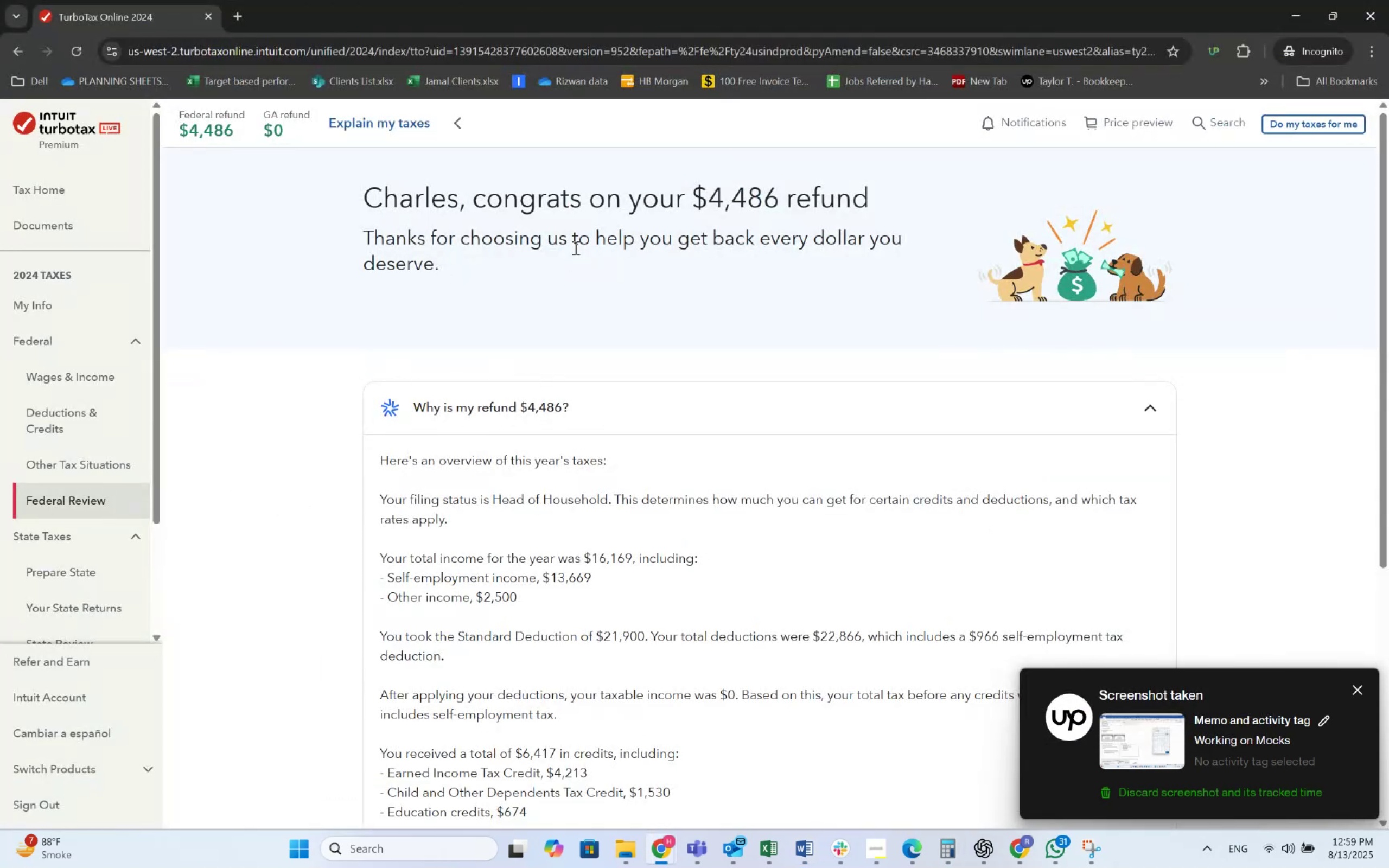 
key(Alt+Tab)
 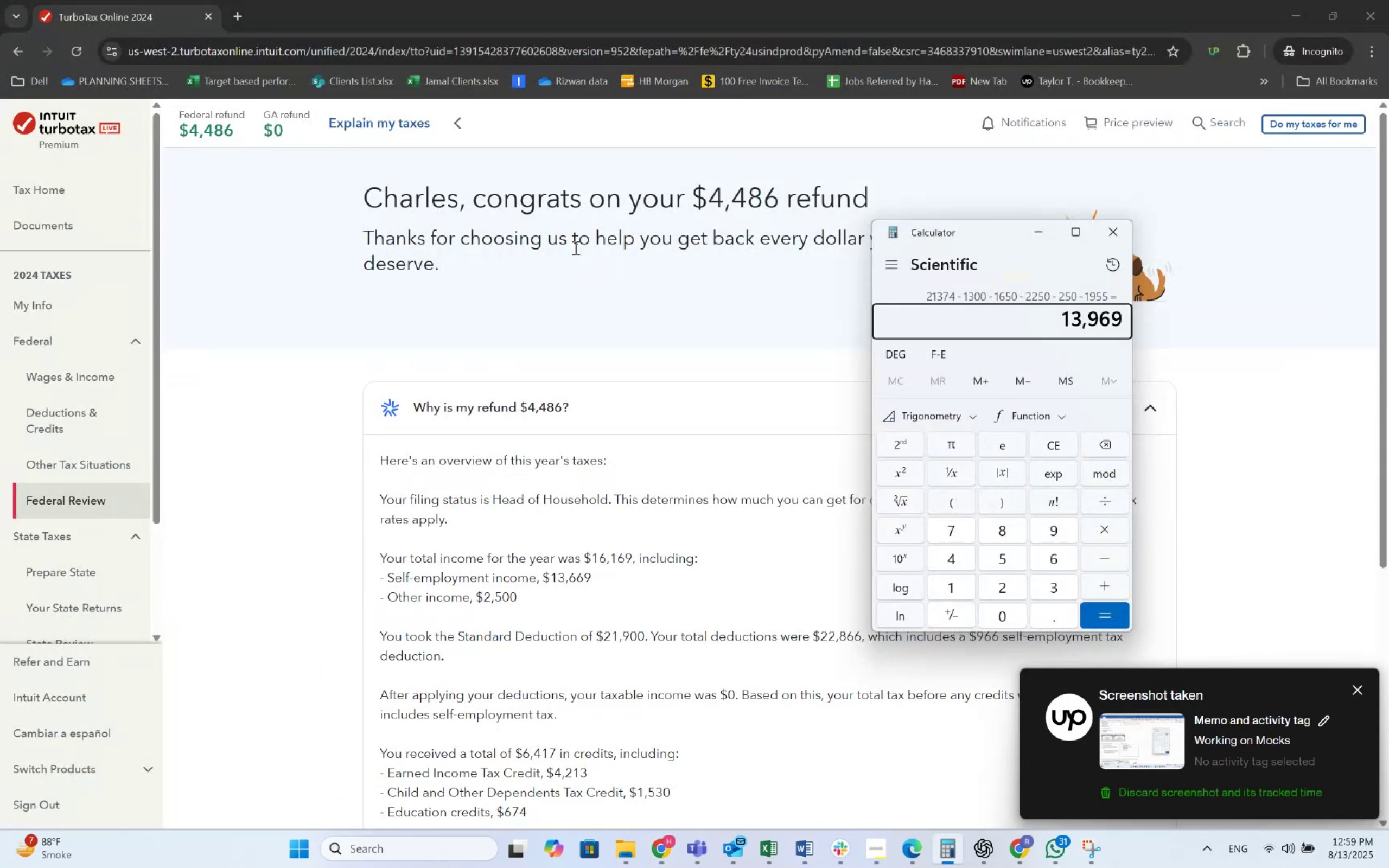 
key(Alt+Tab)
 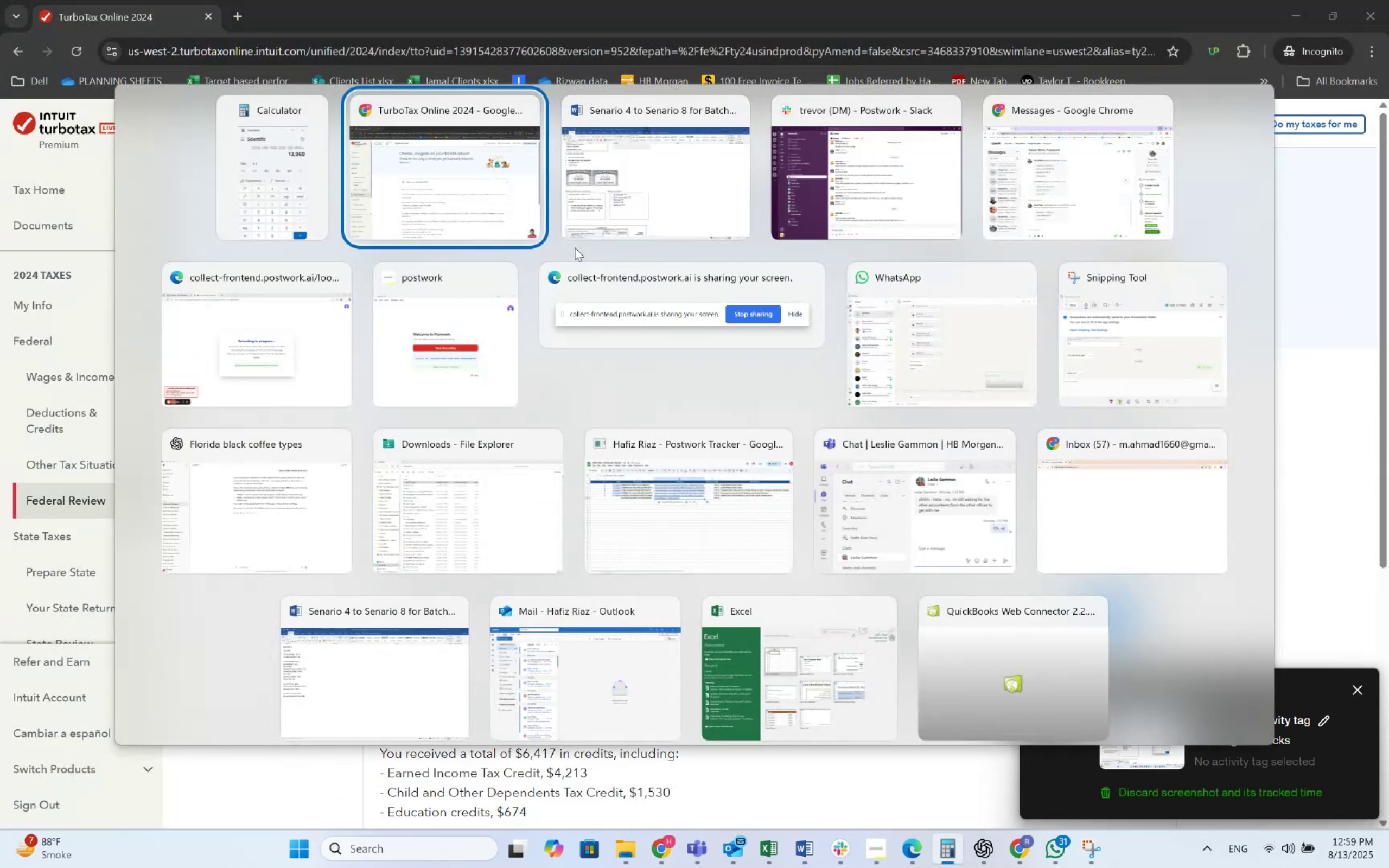 
key(Alt+Tab)
 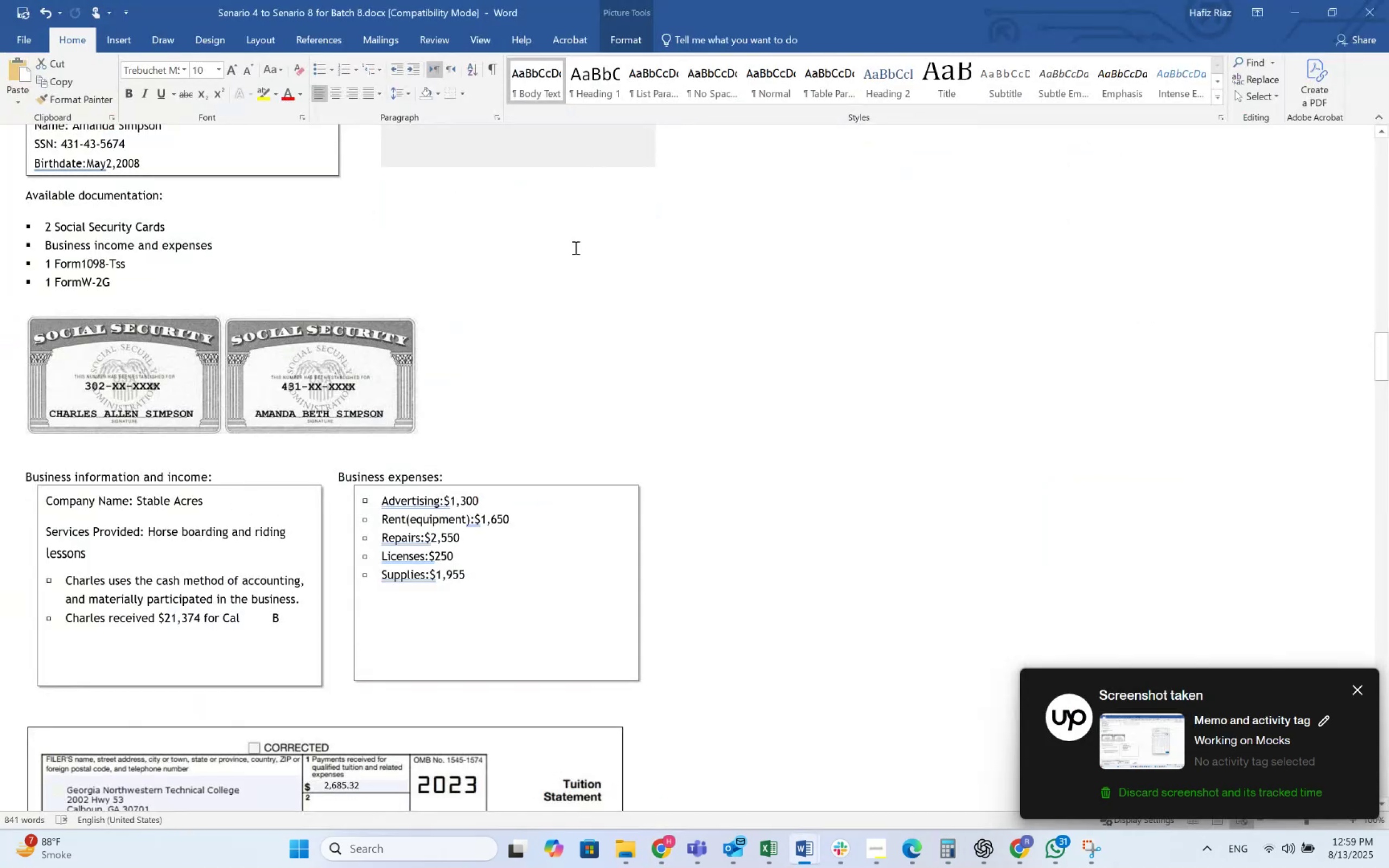 
key(Alt+AltLeft)
 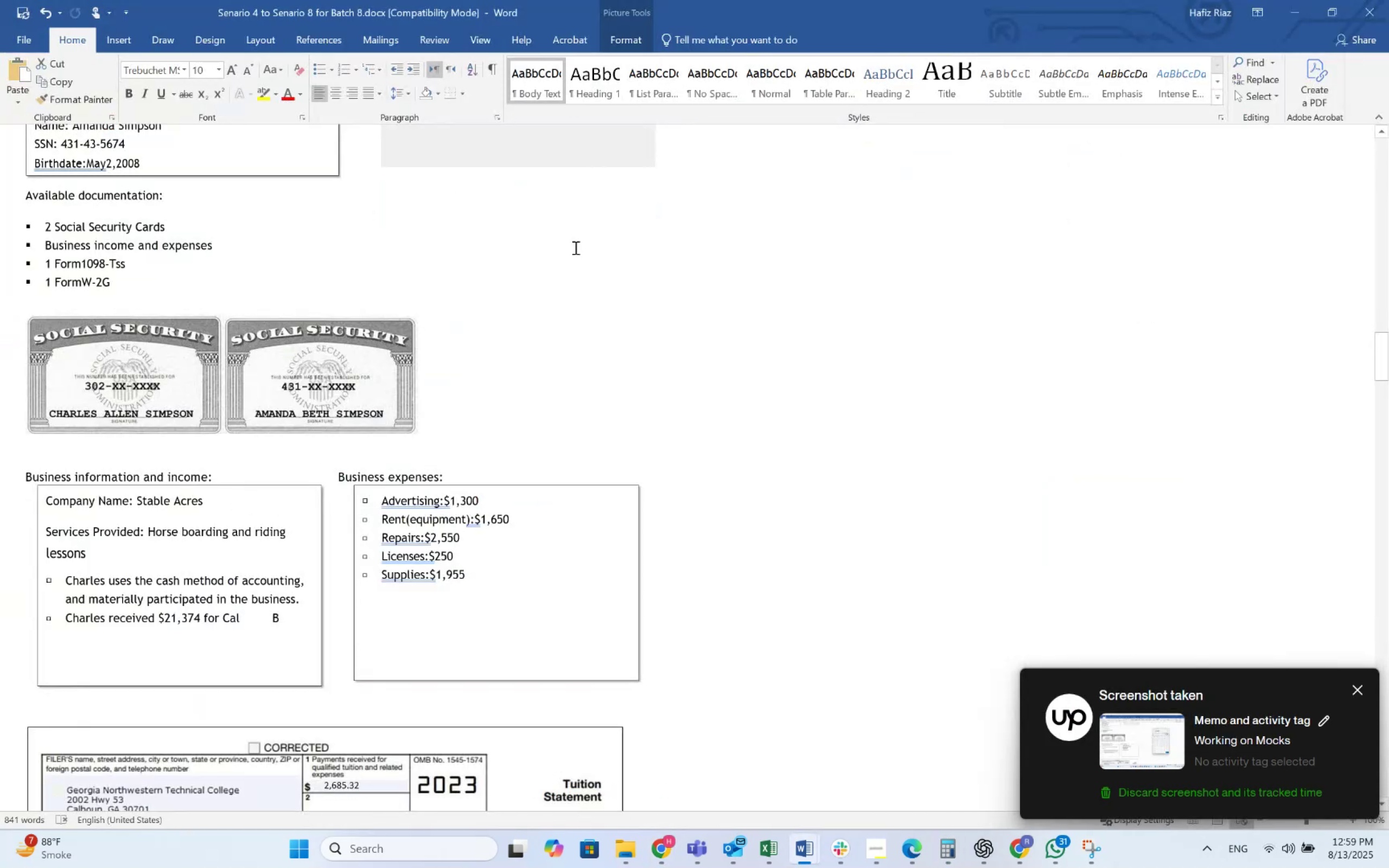 
key(Alt+Tab)
 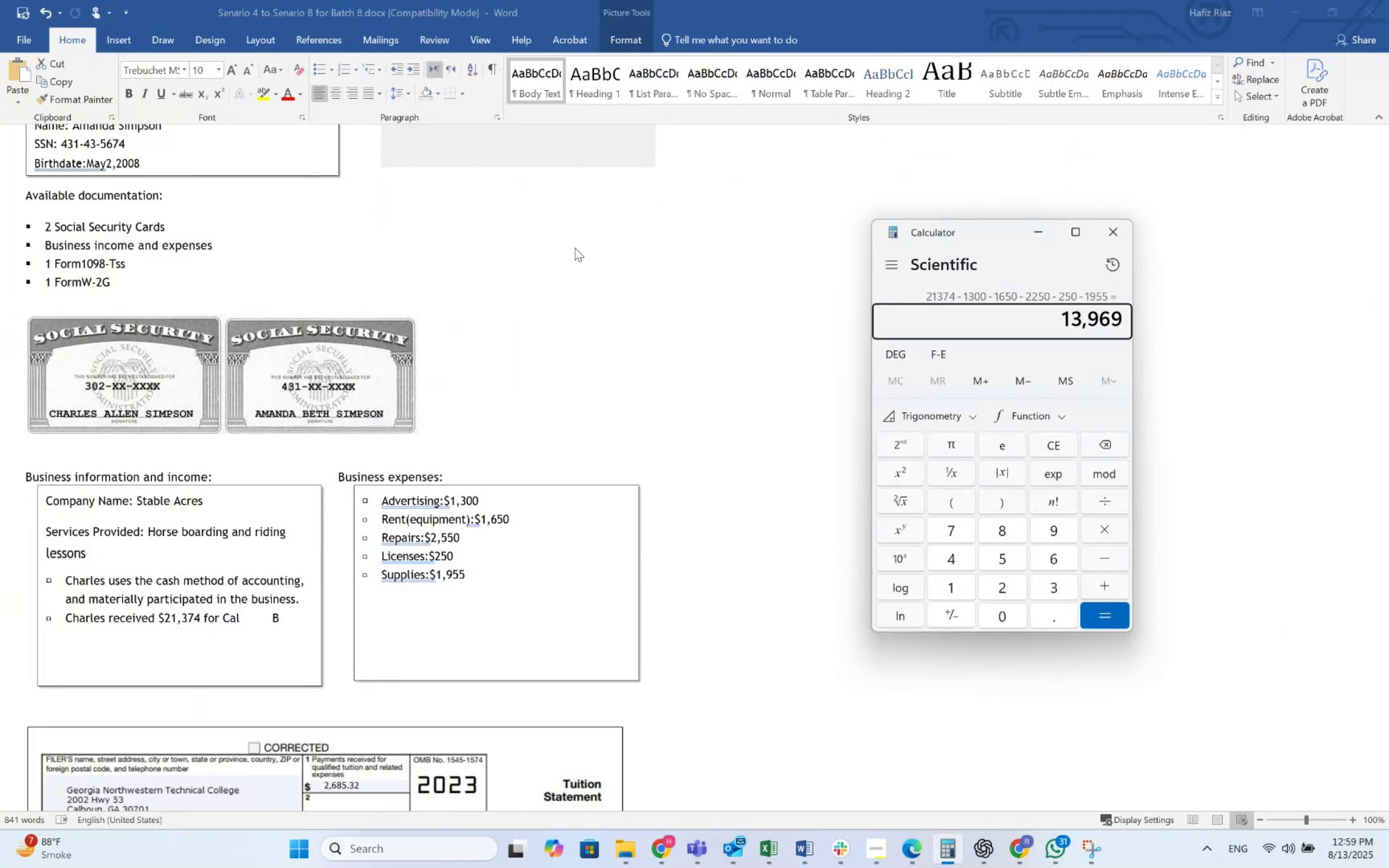 
left_click([562, 363])
 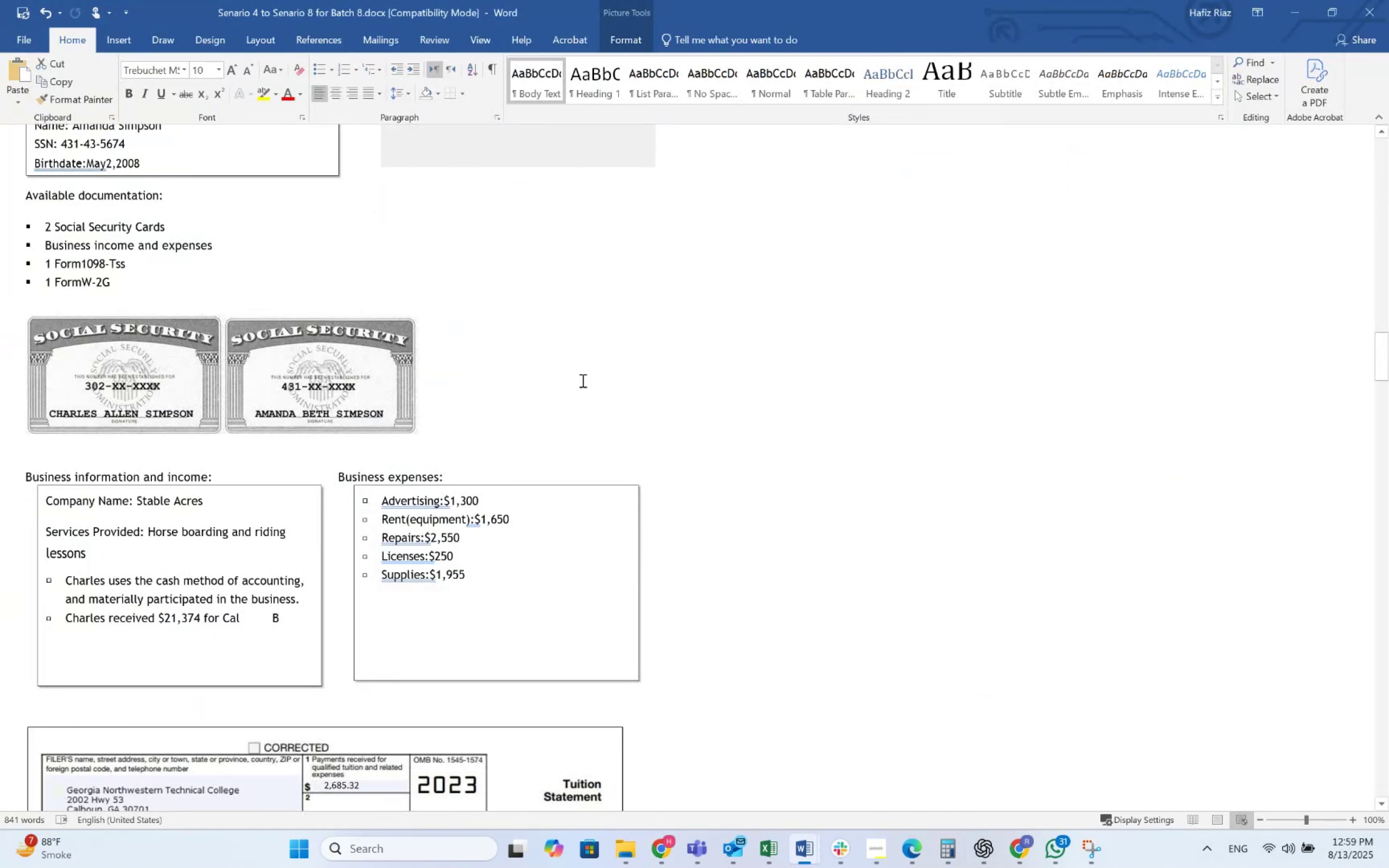 
scroll: coordinate [643, 453], scroll_direction: up, amount: 6.0
 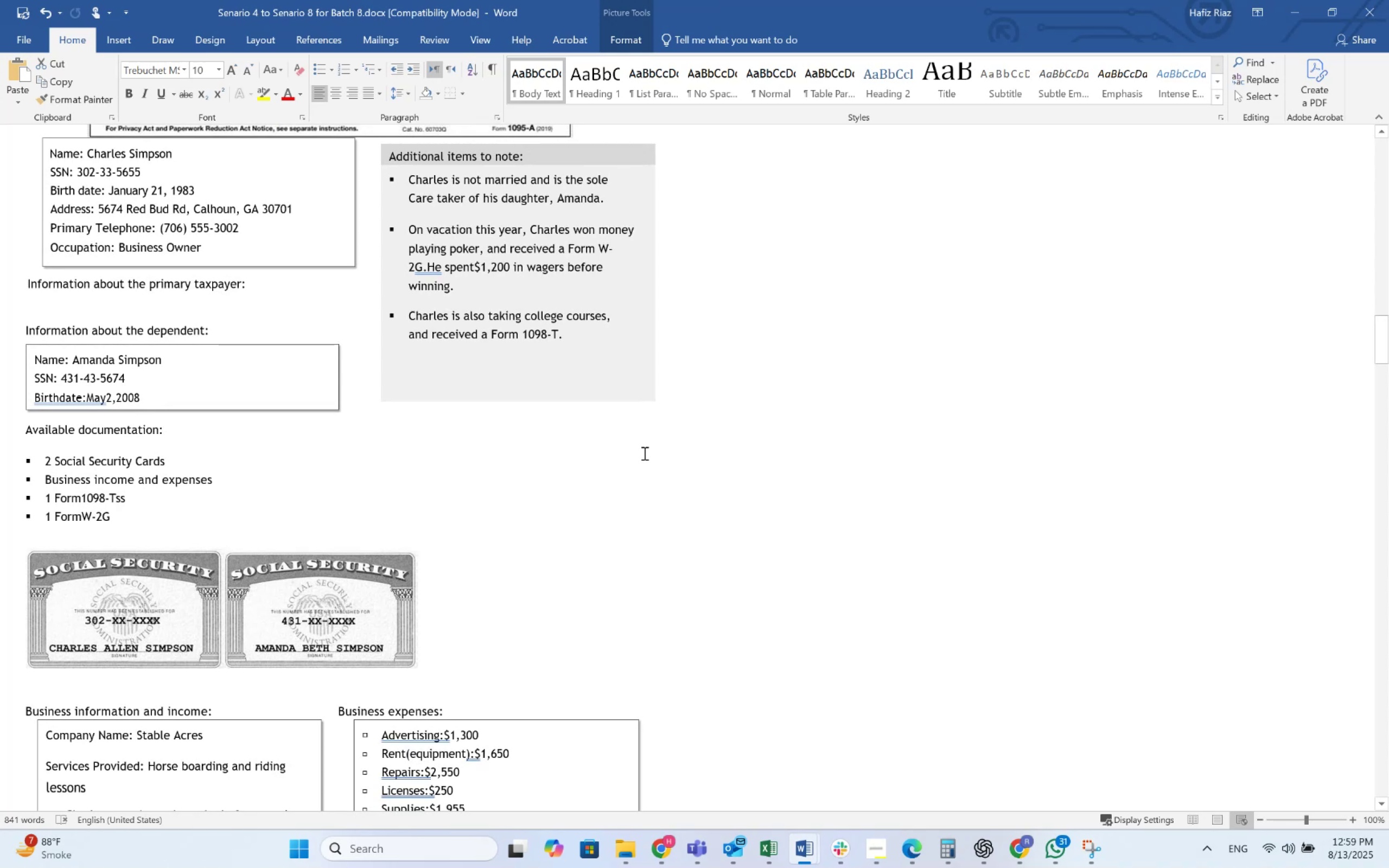 
scroll: coordinate [643, 453], scroll_direction: down, amount: 3.0
 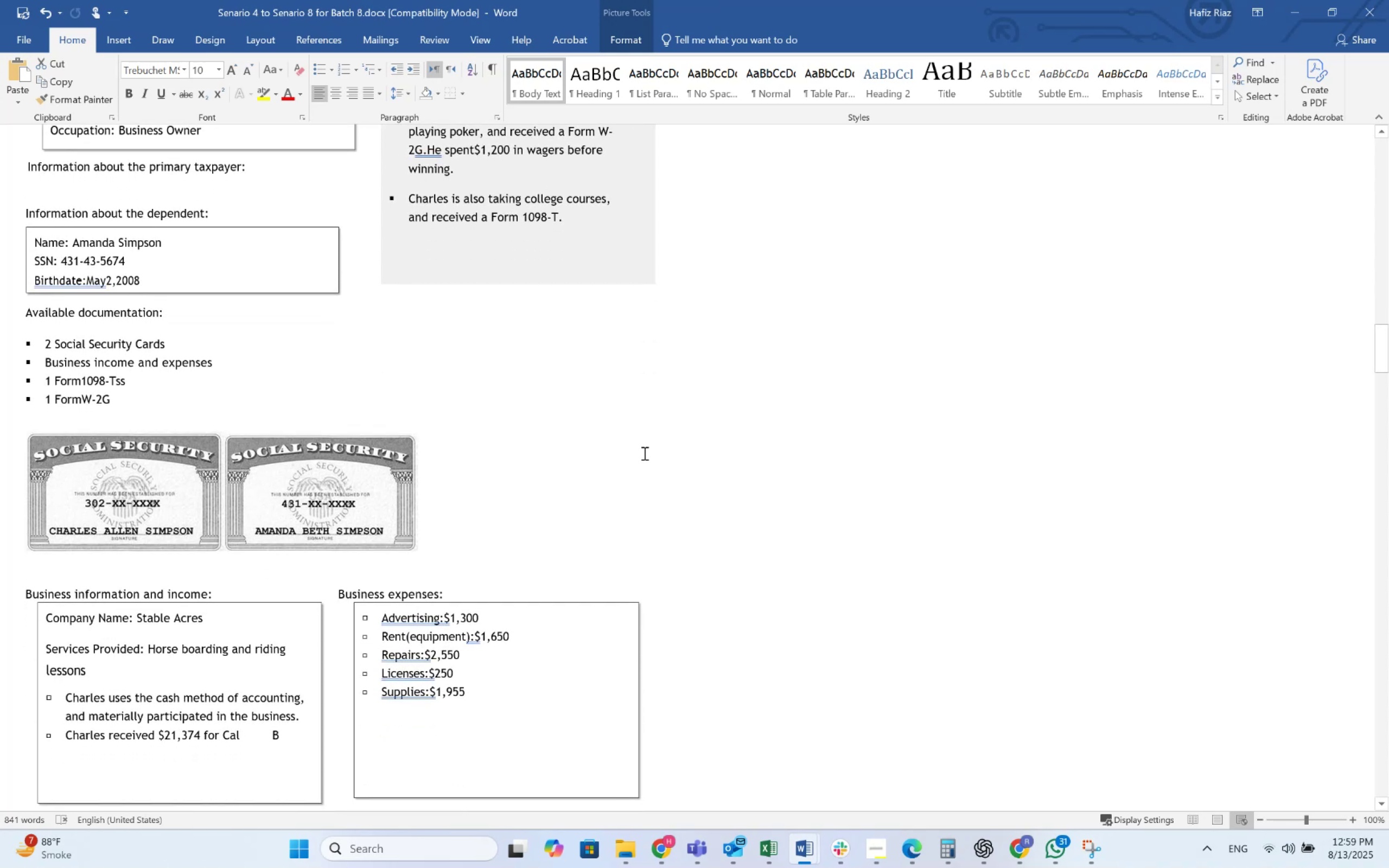 
scroll: coordinate [643, 453], scroll_direction: up, amount: 2.0
 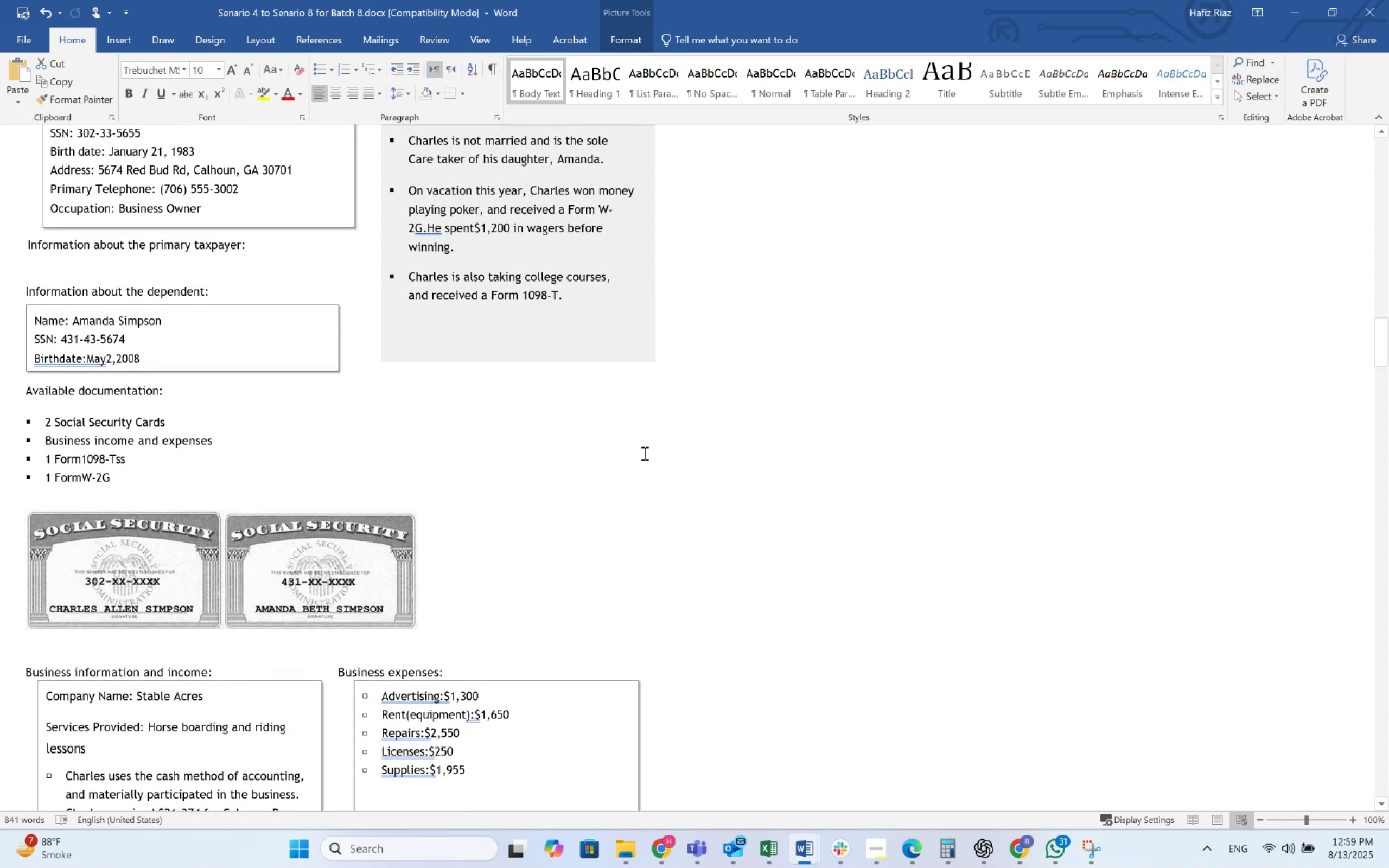 
scroll: coordinate [643, 453], scroll_direction: down, amount: 16.0
 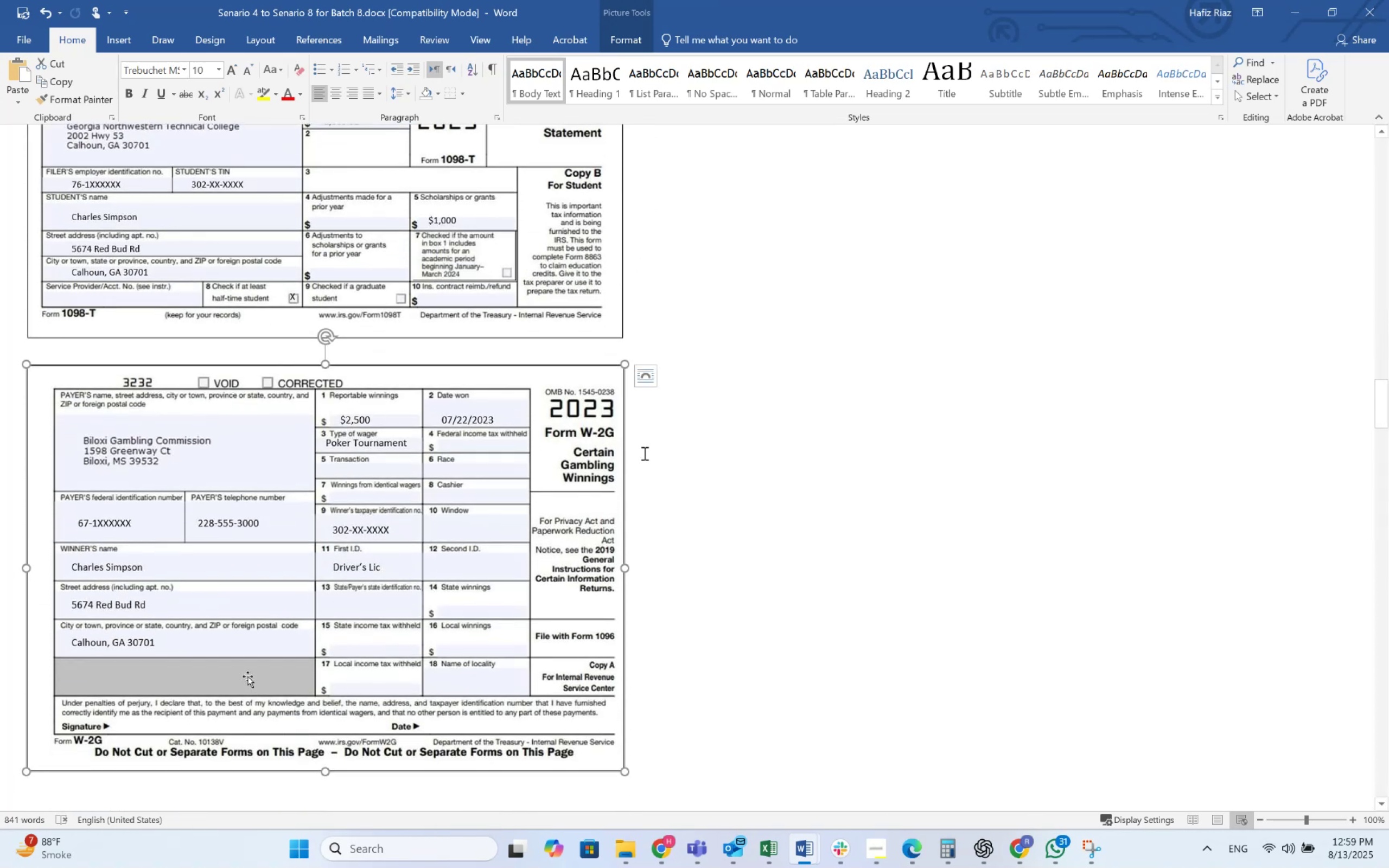 
scroll: coordinate [701, 495], scroll_direction: up, amount: 25.0
 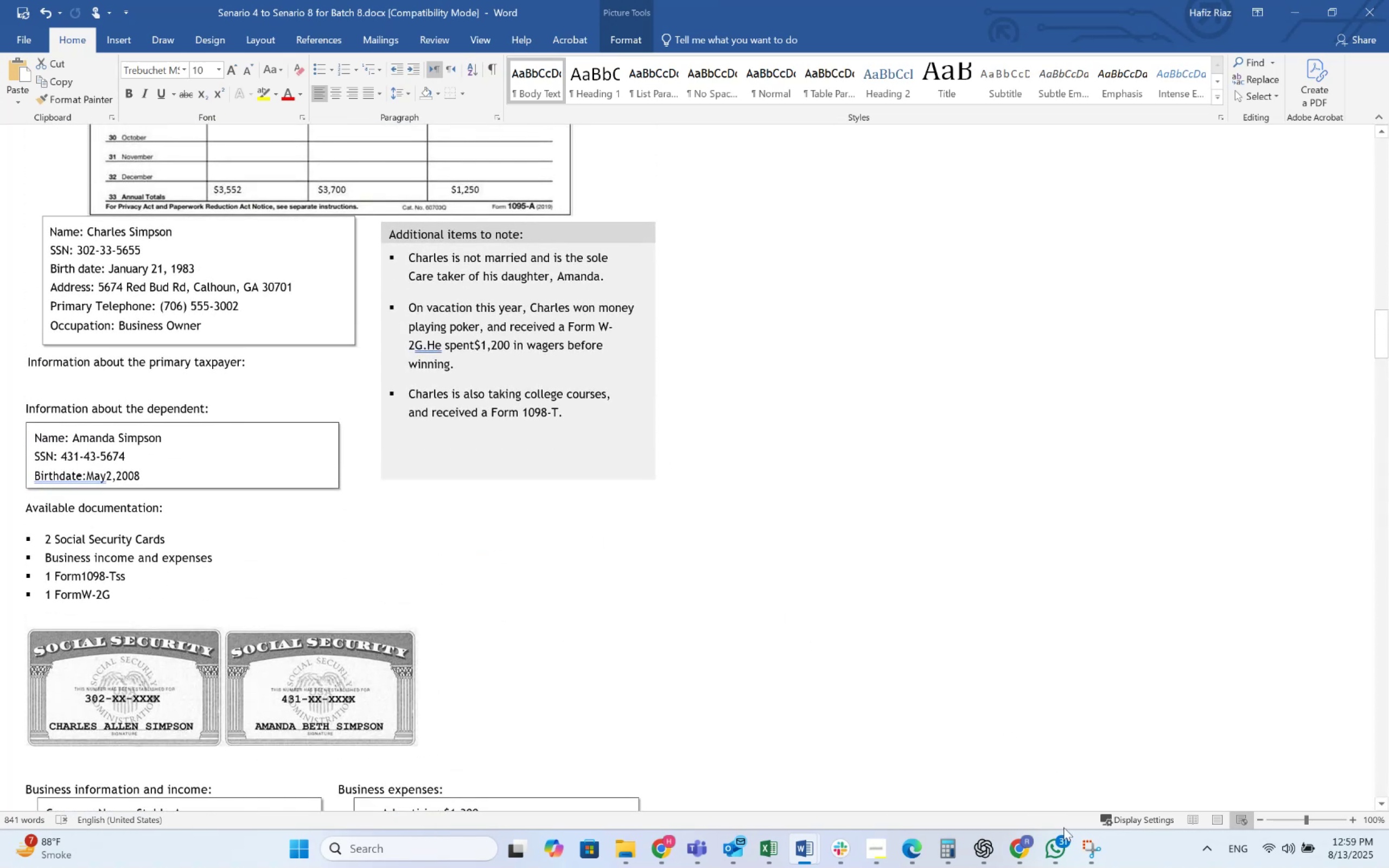 
left_click([1093, 856])
 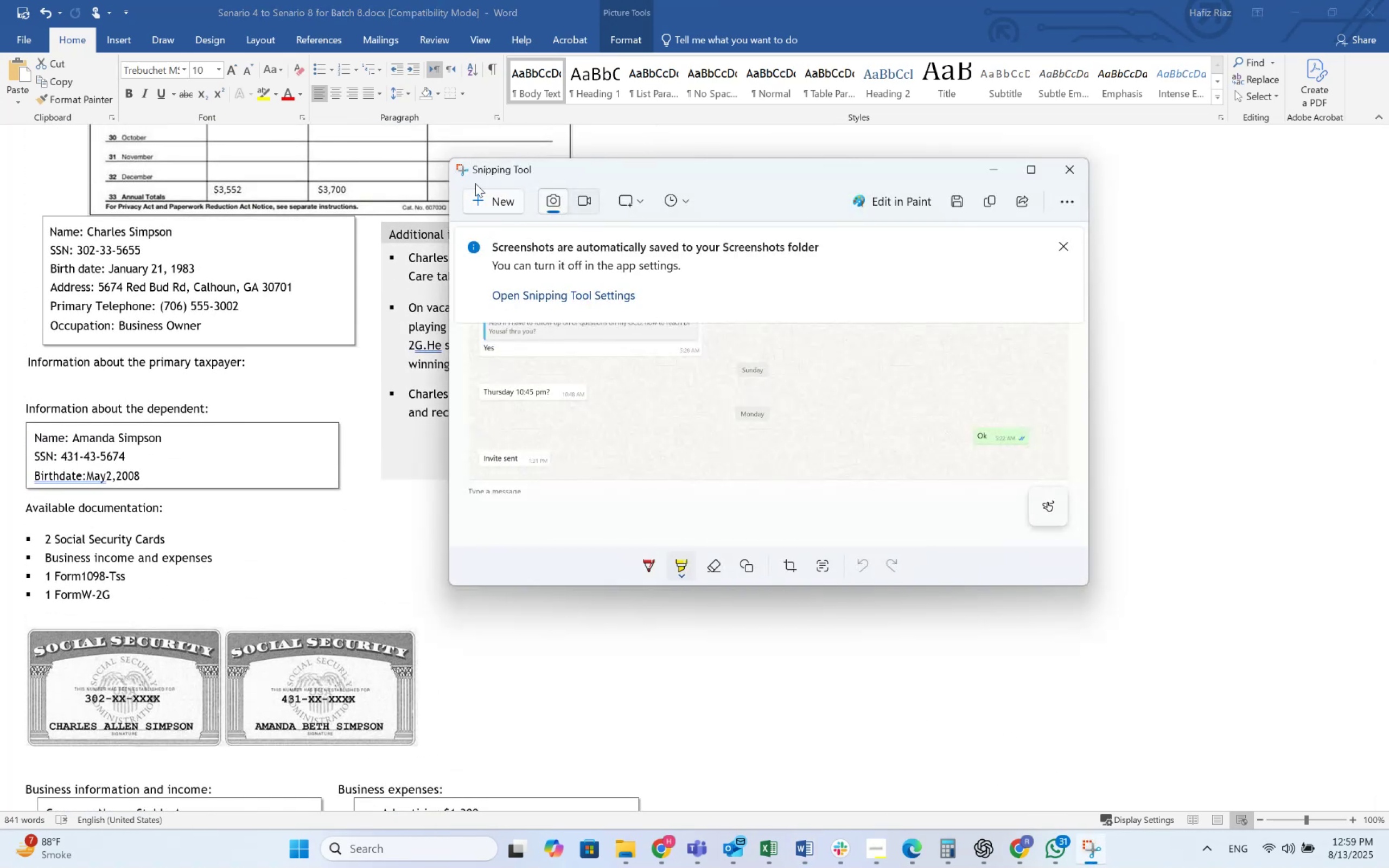 
left_click([485, 193])
 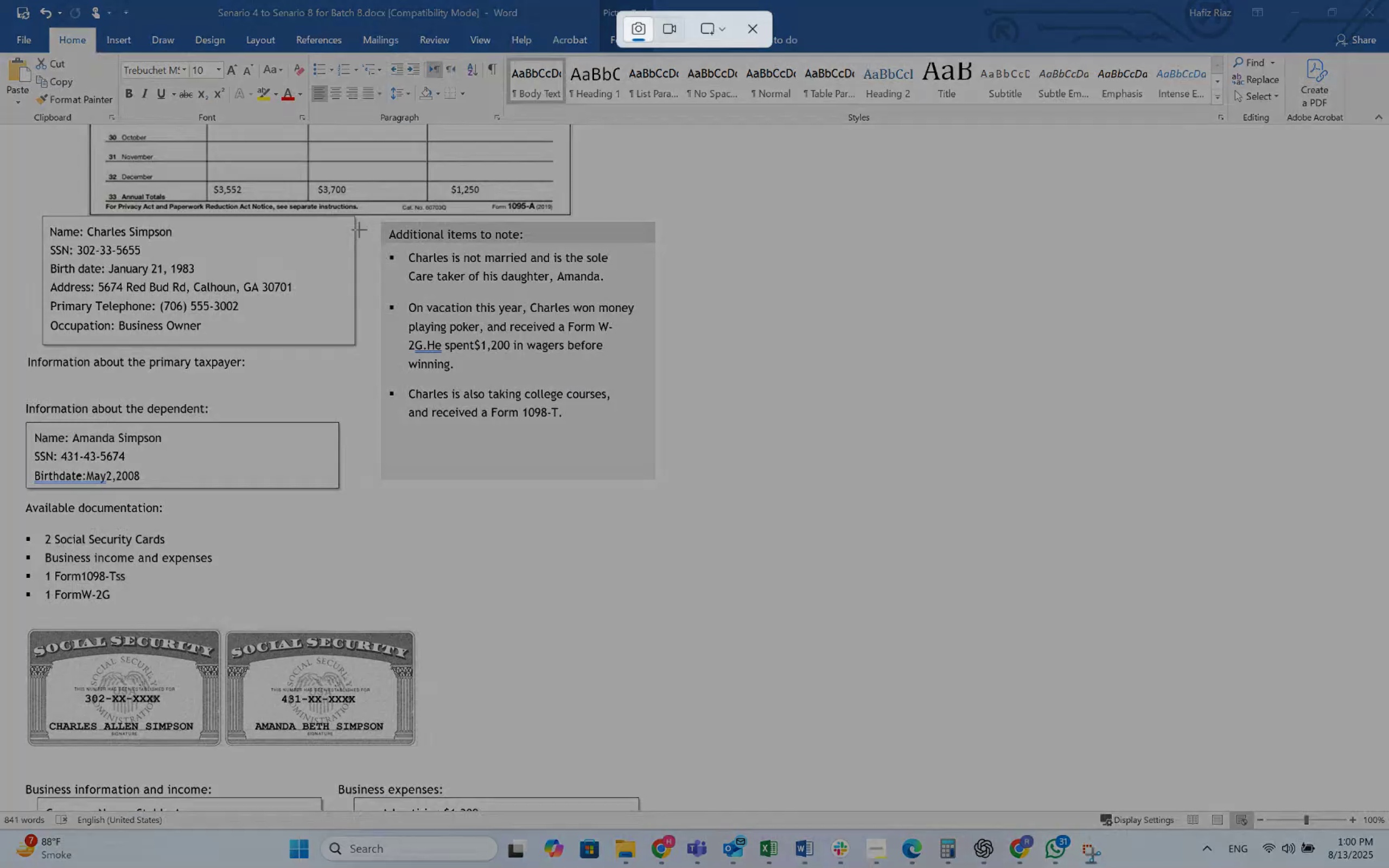 
left_click_drag(start_coordinate=[365, 208], to_coordinate=[706, 505])
 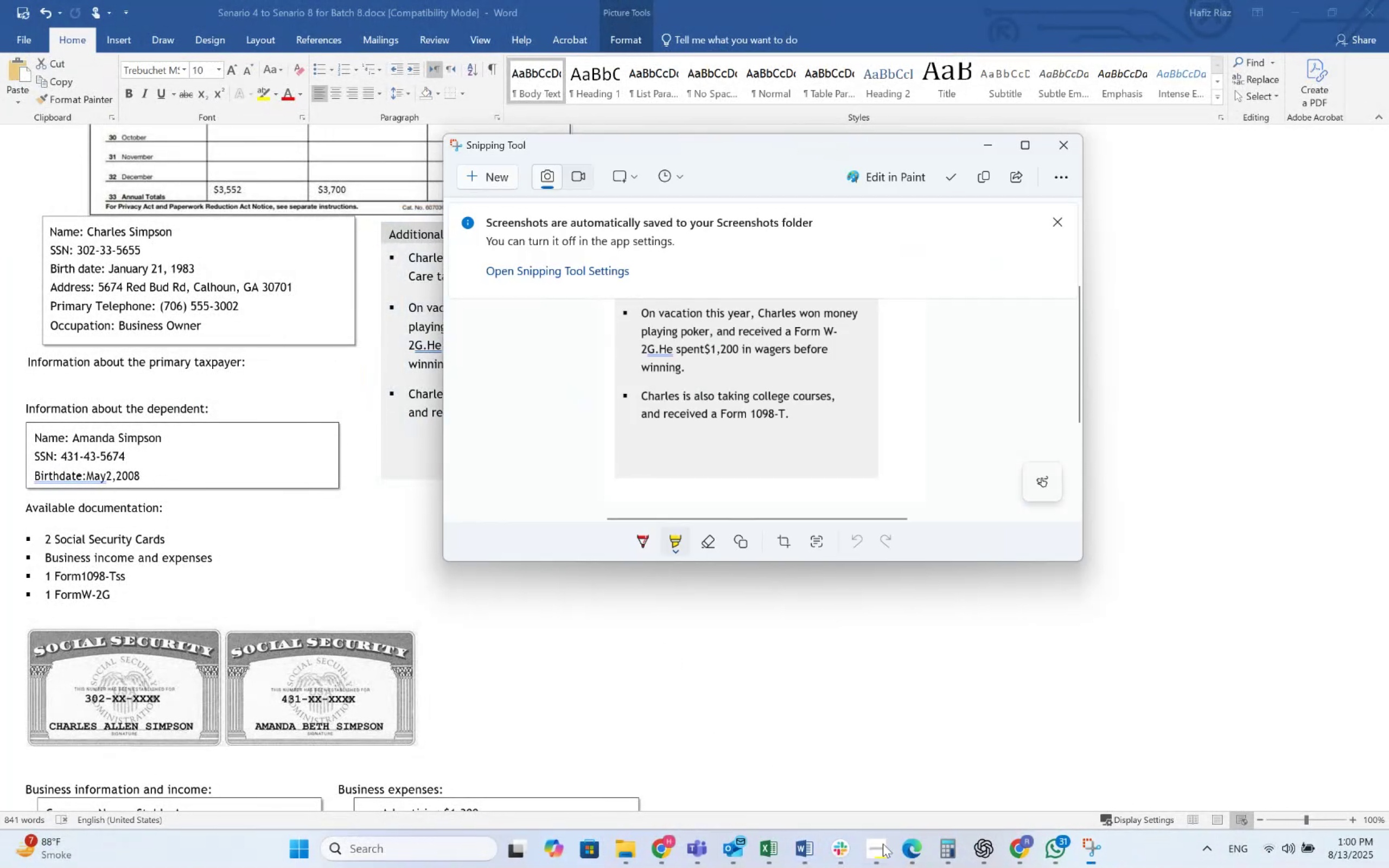 
left_click([977, 854])
 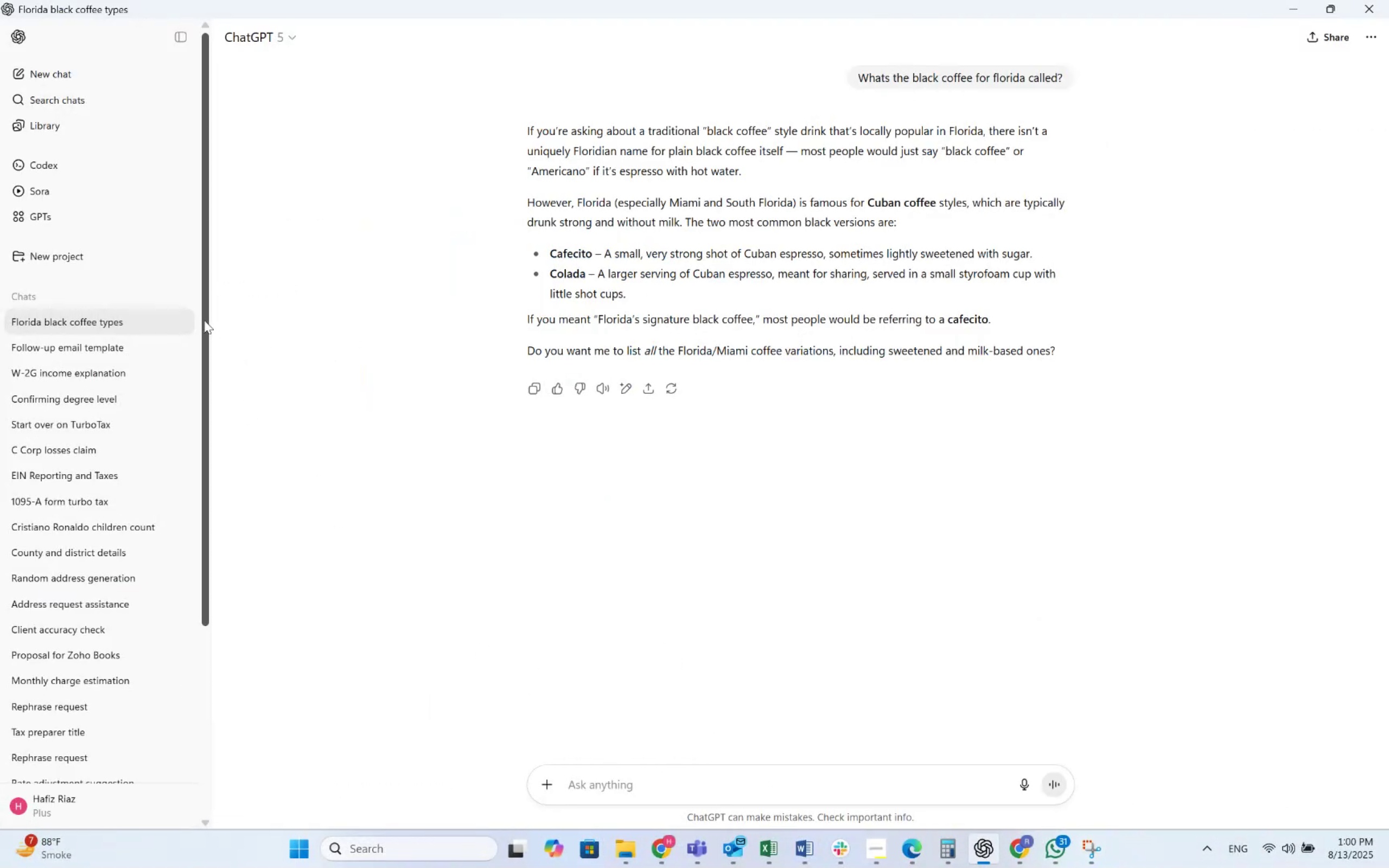 
left_click([75, 79])
 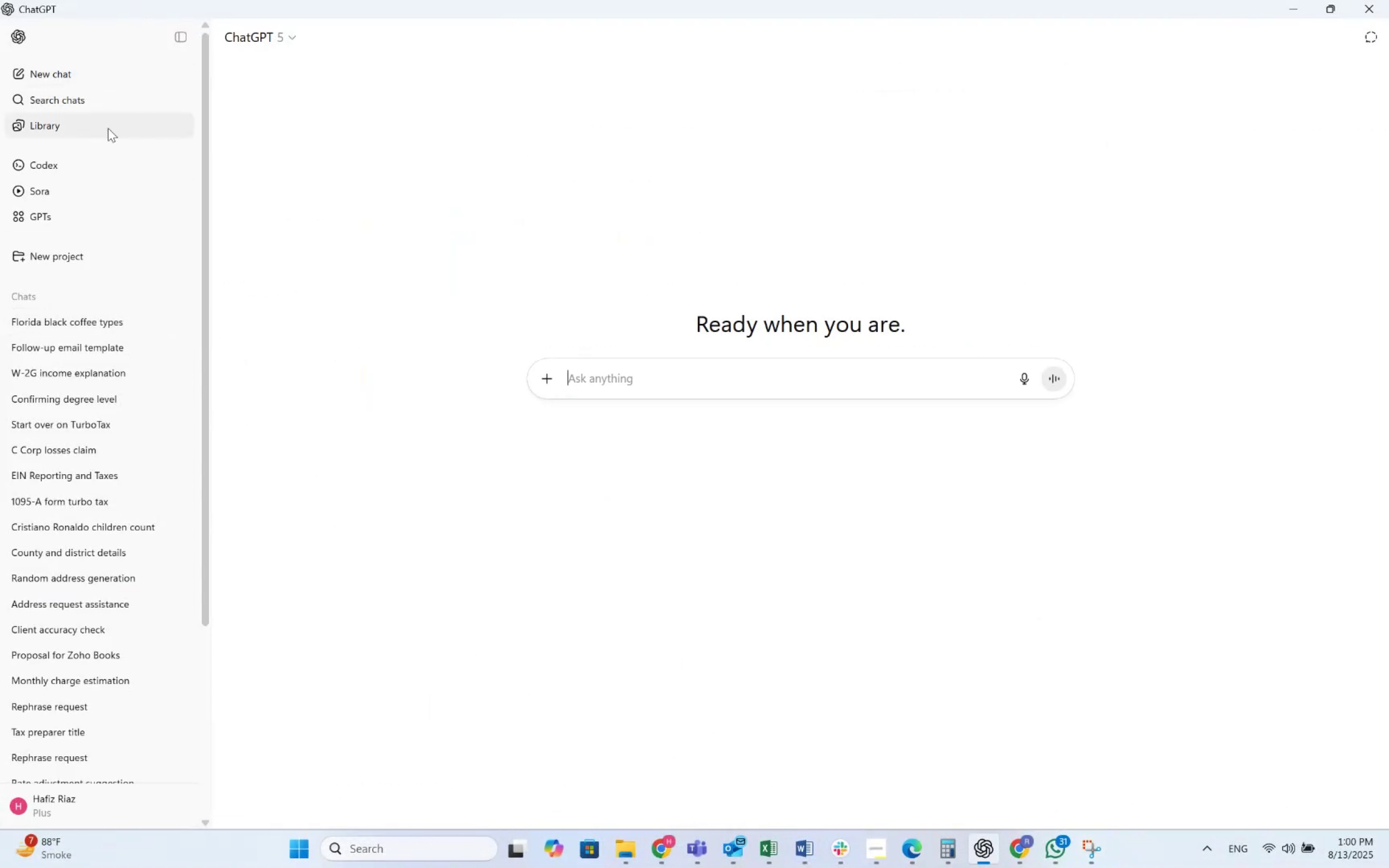 
key(Control+V)
 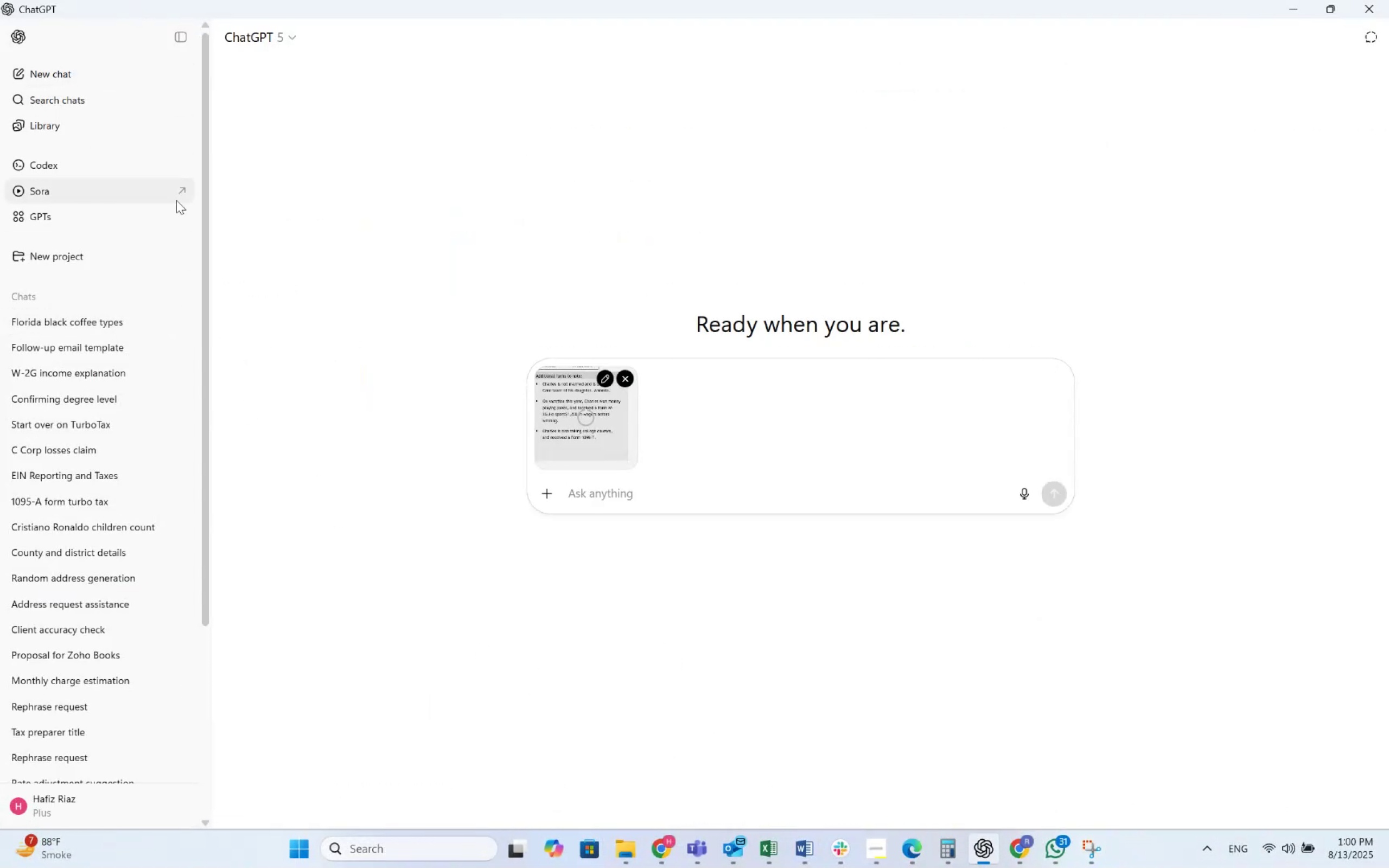 
type(H)
key(Backspace)
type(What sme)
key(Backspace)
key(Backspace)
key(Backspace)
key(Backspace)
type(s meant by 120)
key(Backspace)
type(00$ in wages)
key(Backspace)
type(rs before winning?)
 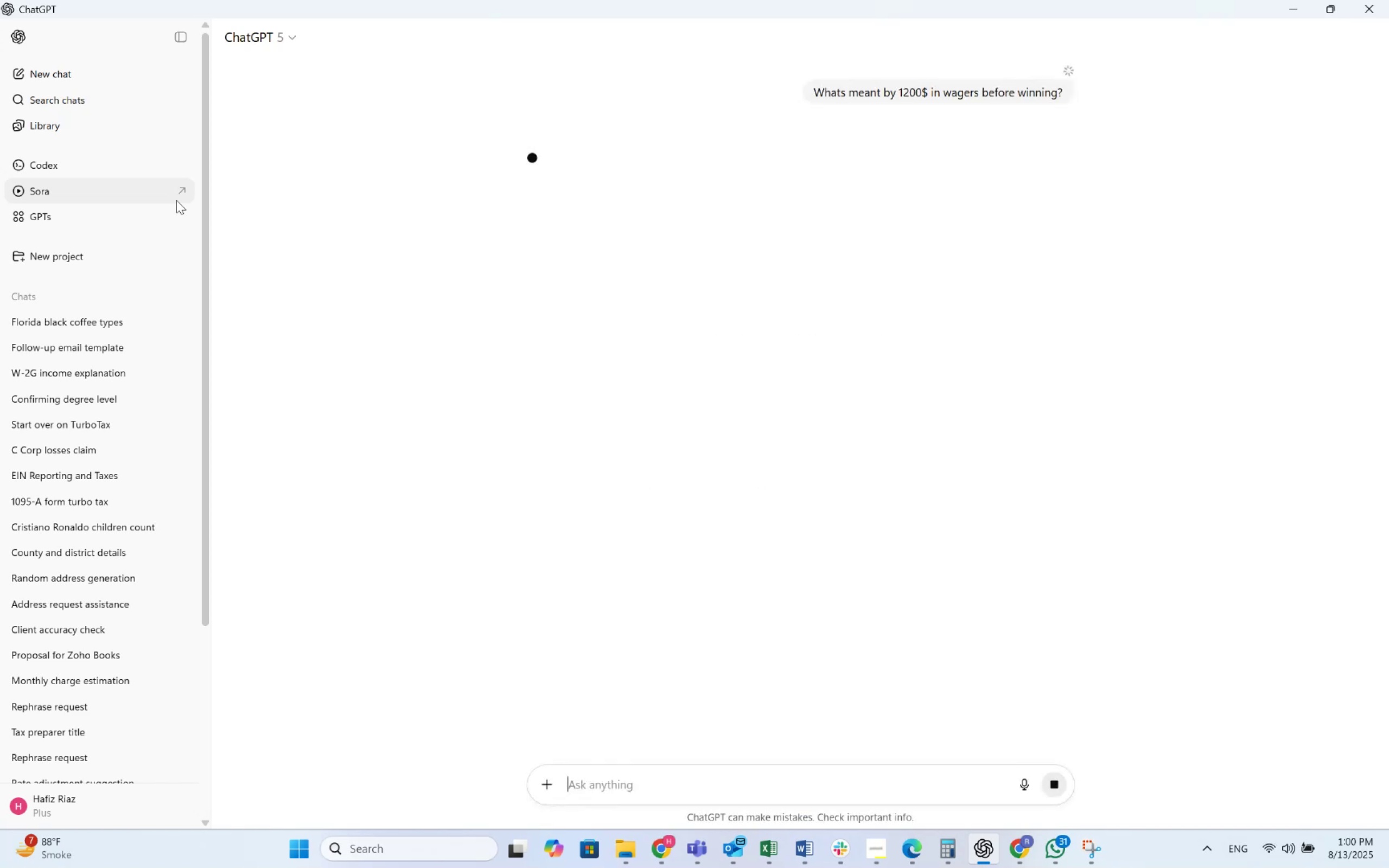 
 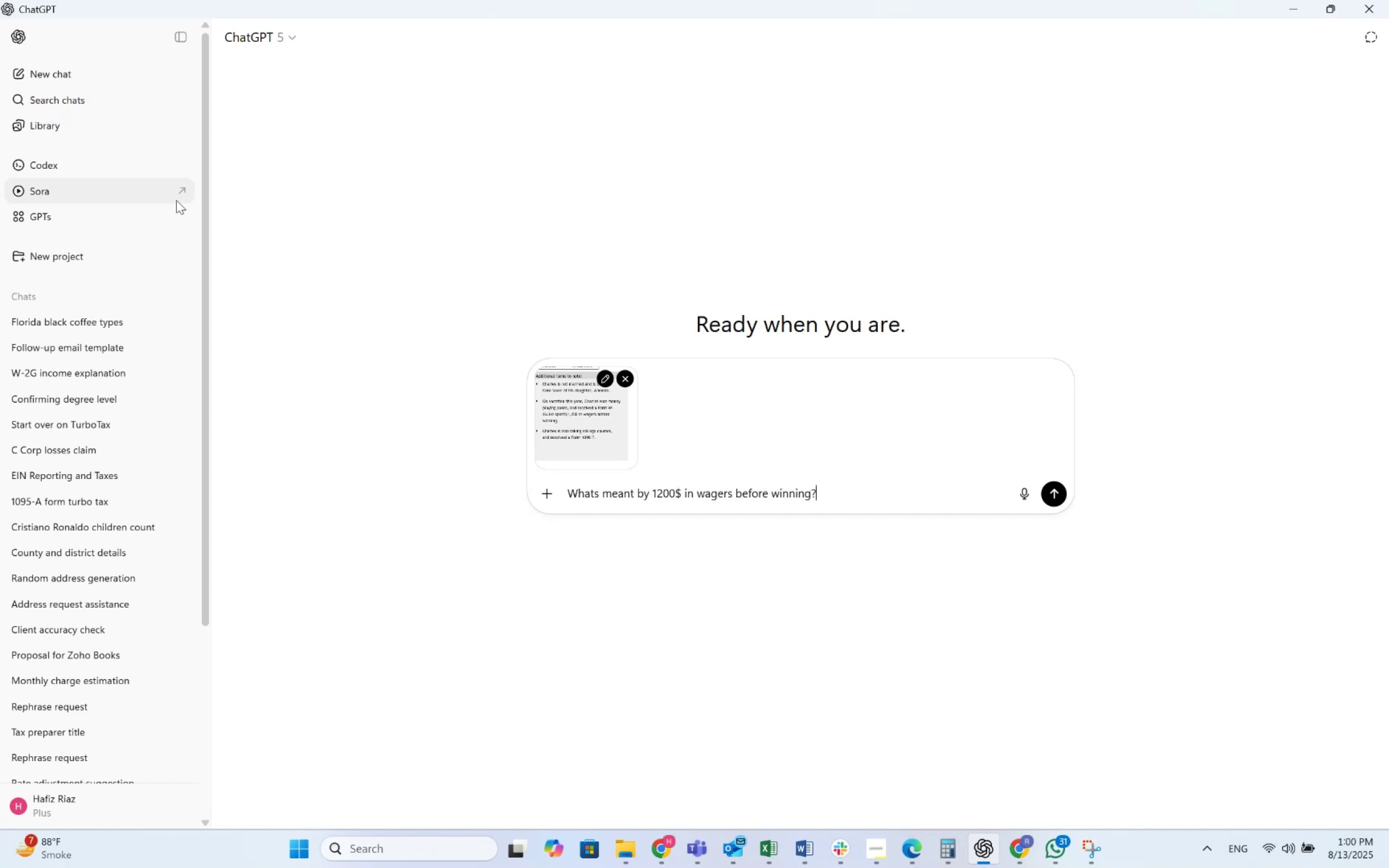 
key(Enter)
 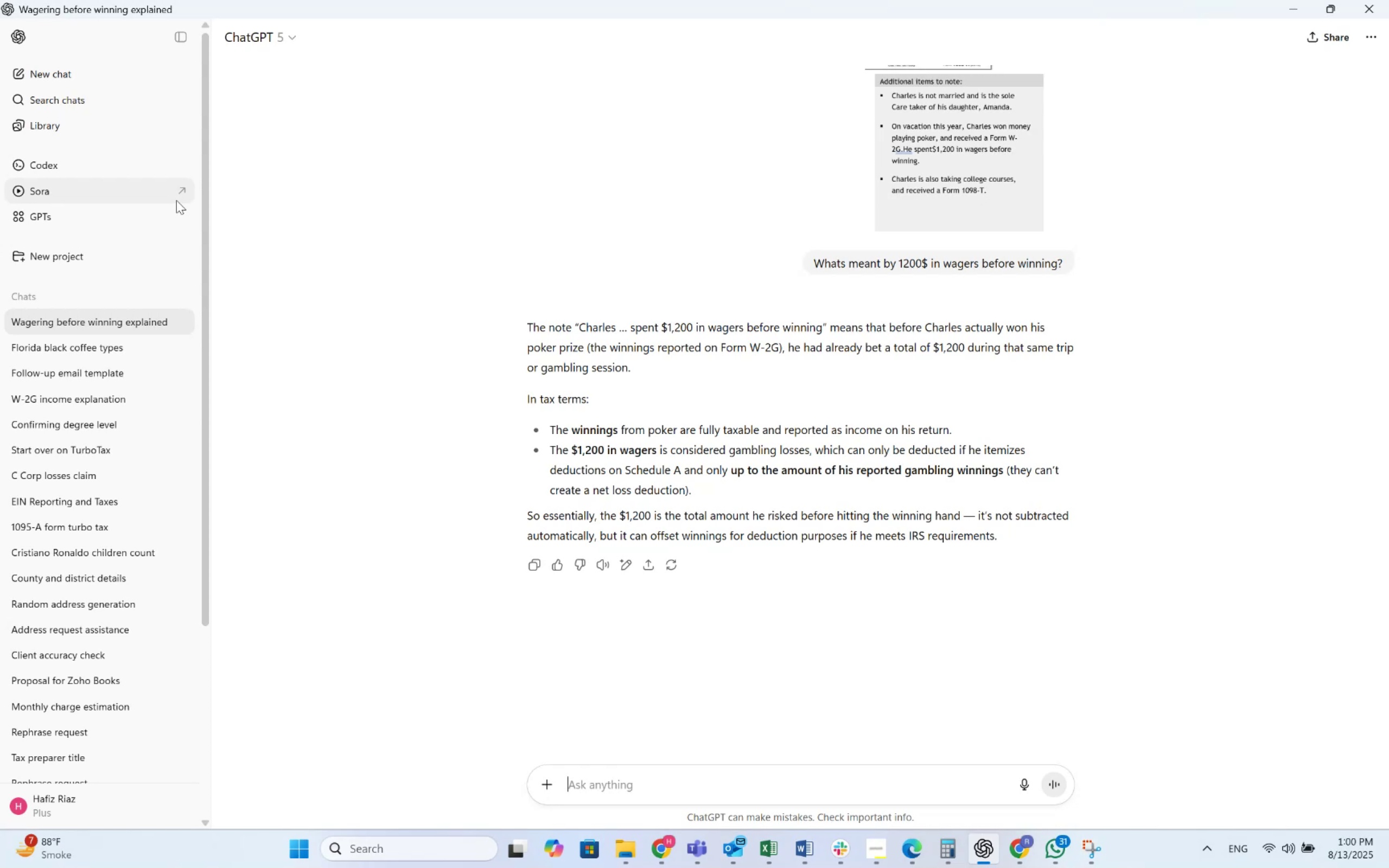 
wait(21.19)
 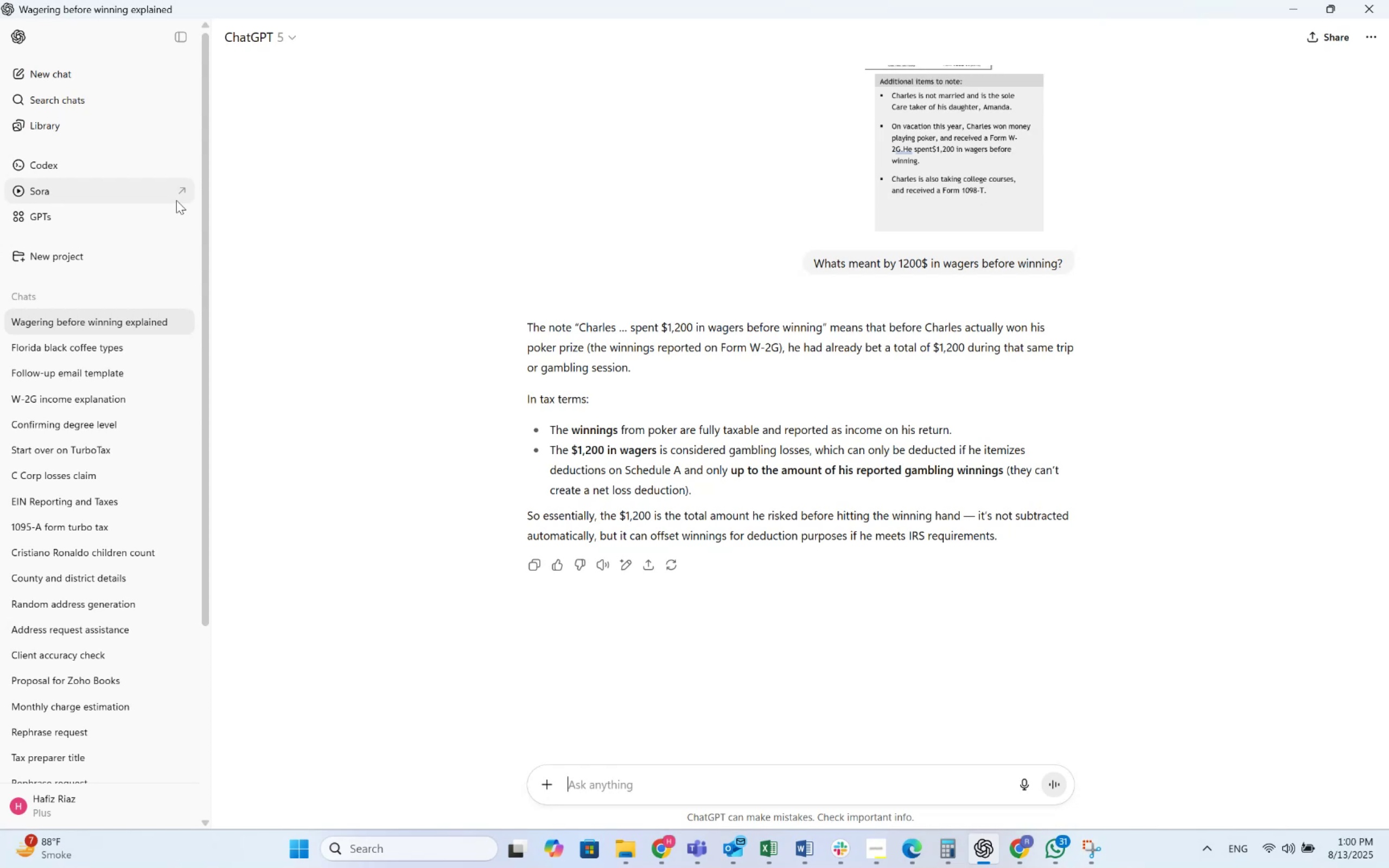 
type(references?)
 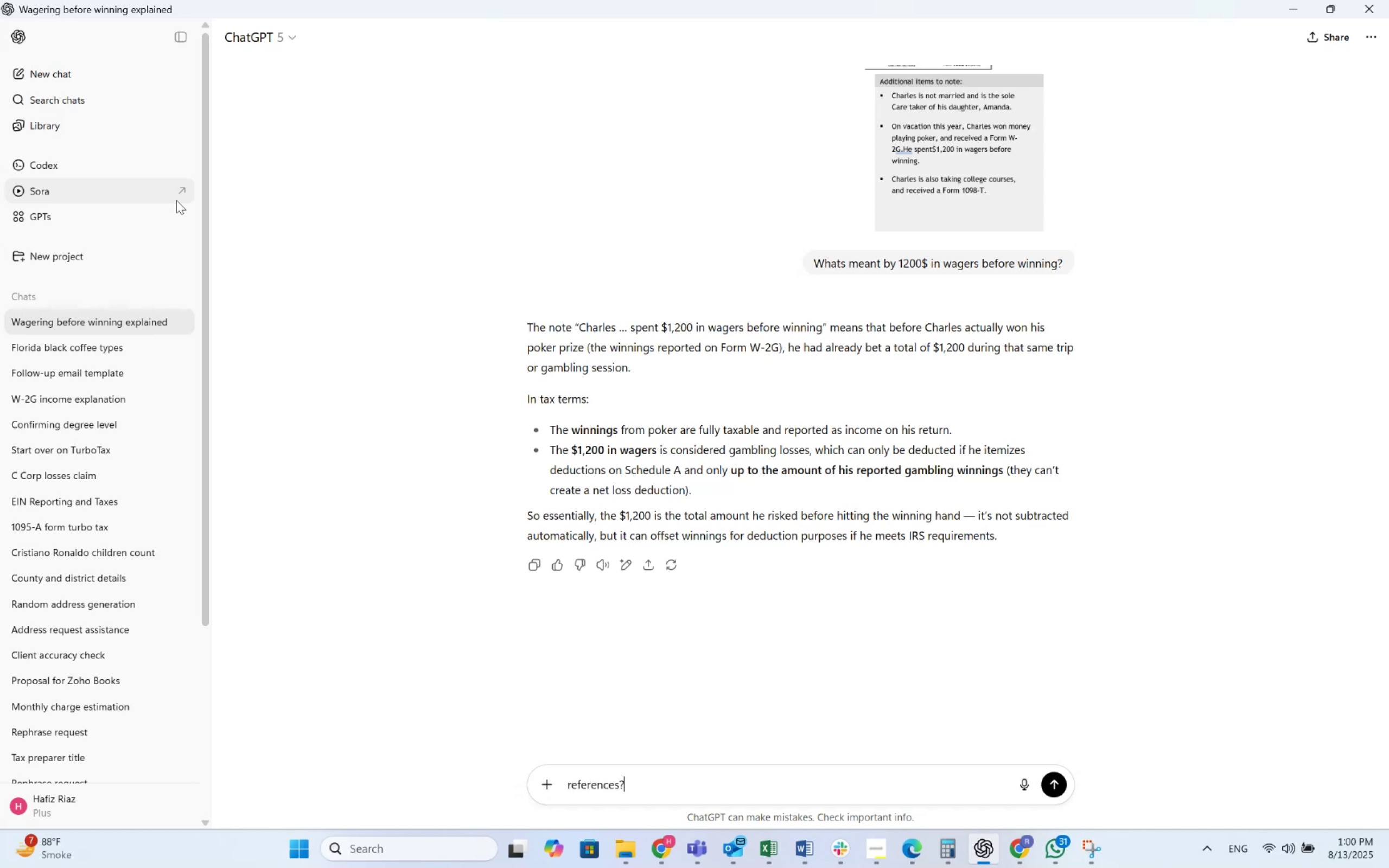 
key(Enter)
 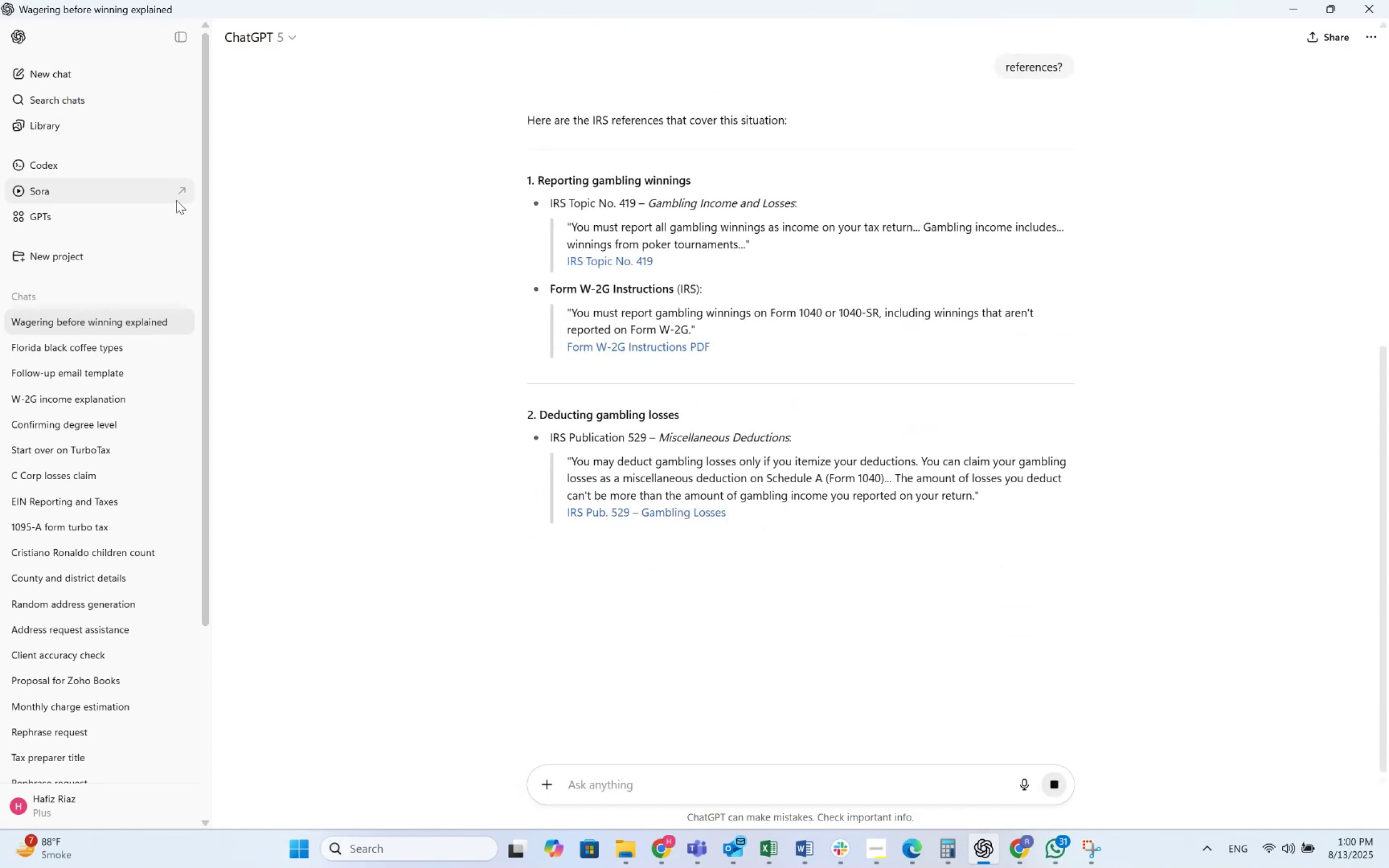 
wait(10.4)
 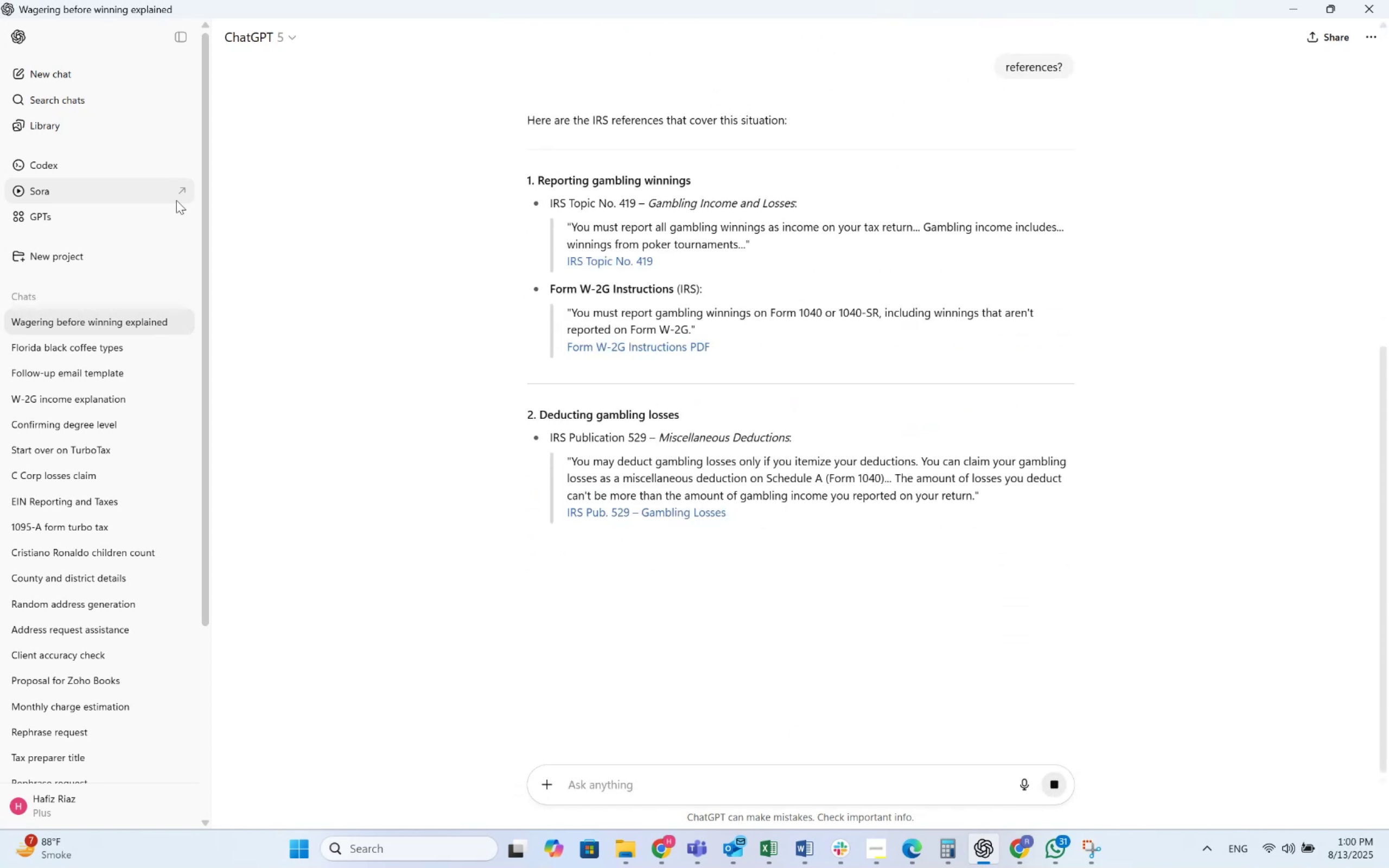 
key(Alt+AltLeft)
 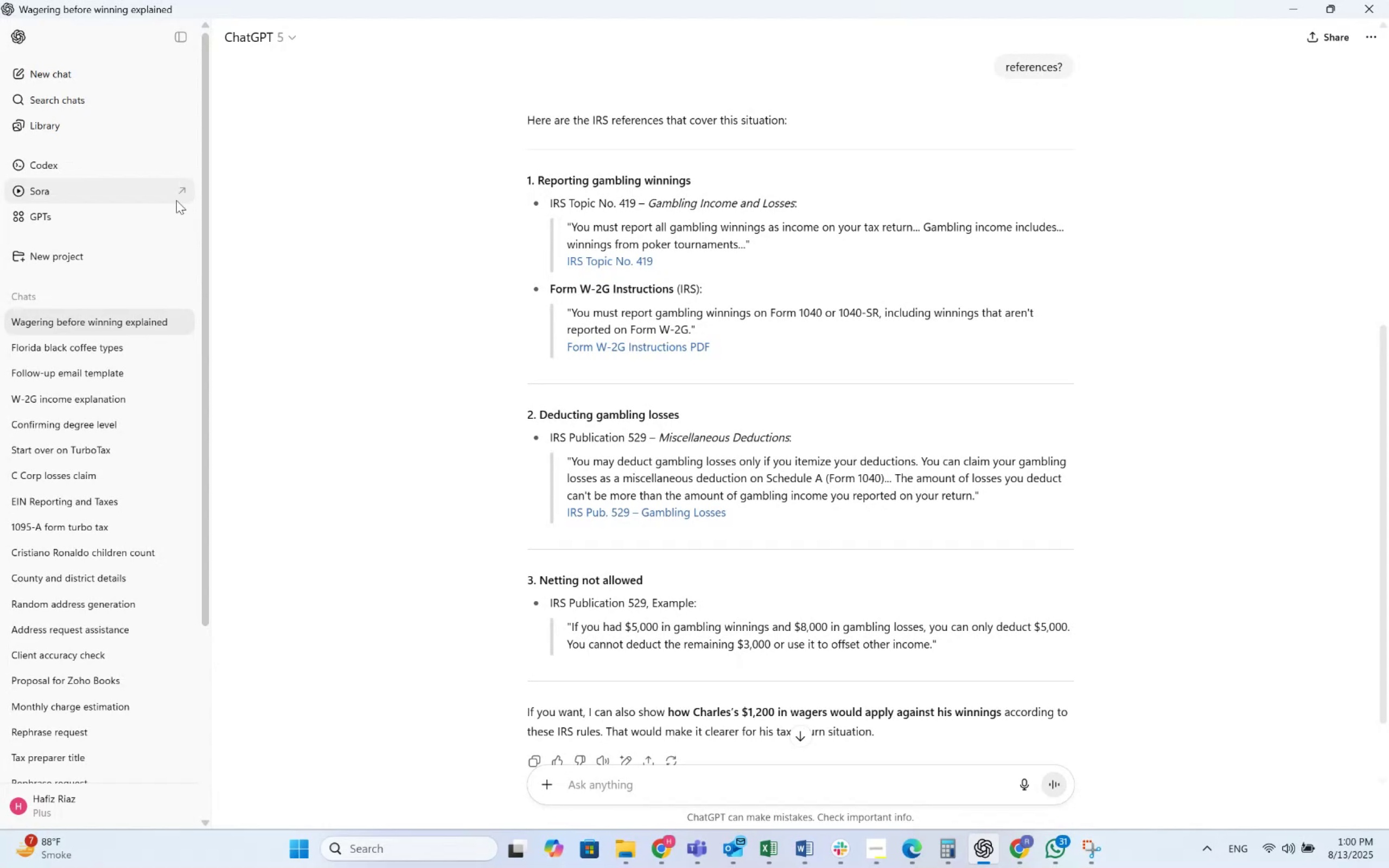 
key(Alt+Tab)
 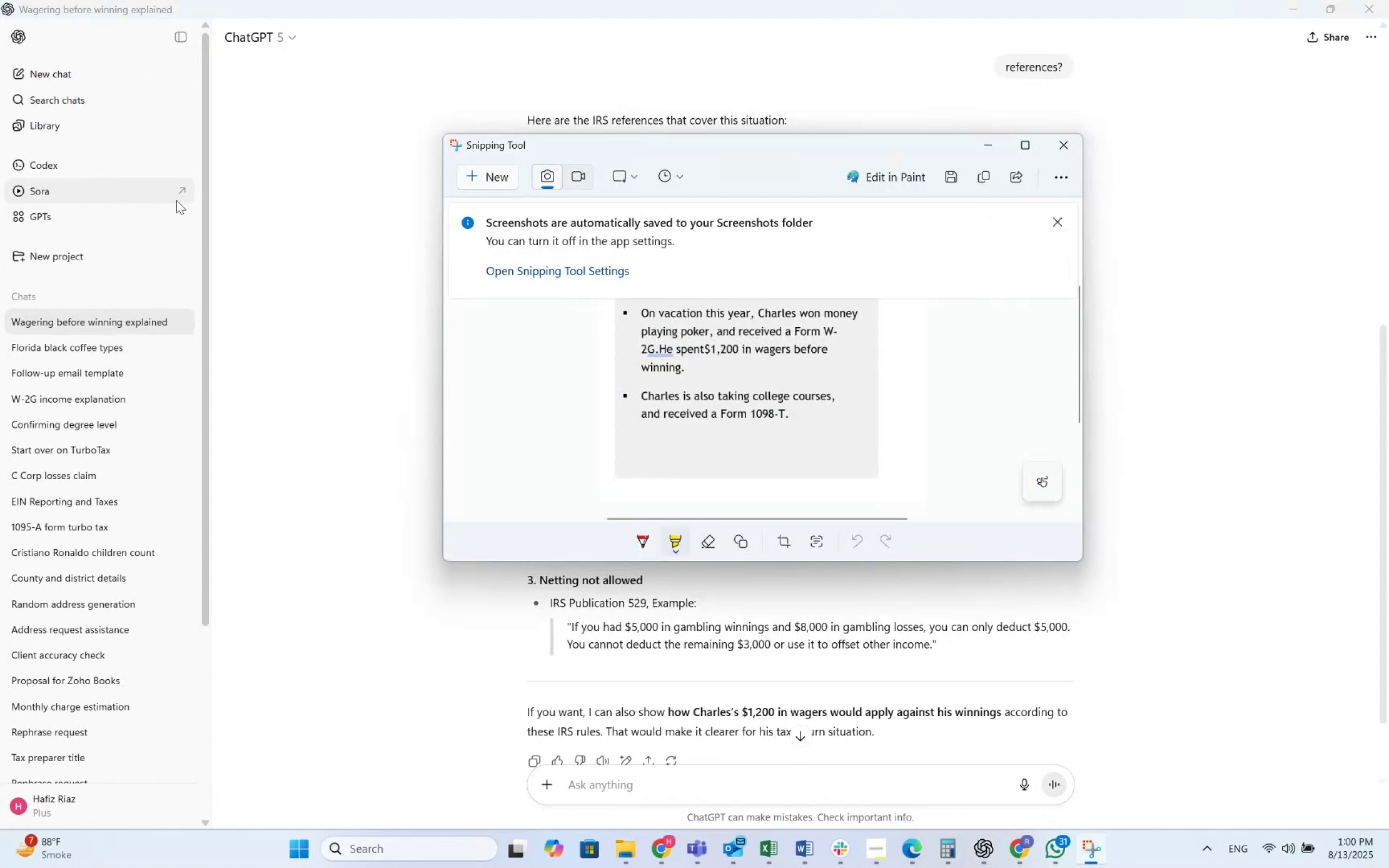 
hold_key(key=AltLeft, duration=0.65)
 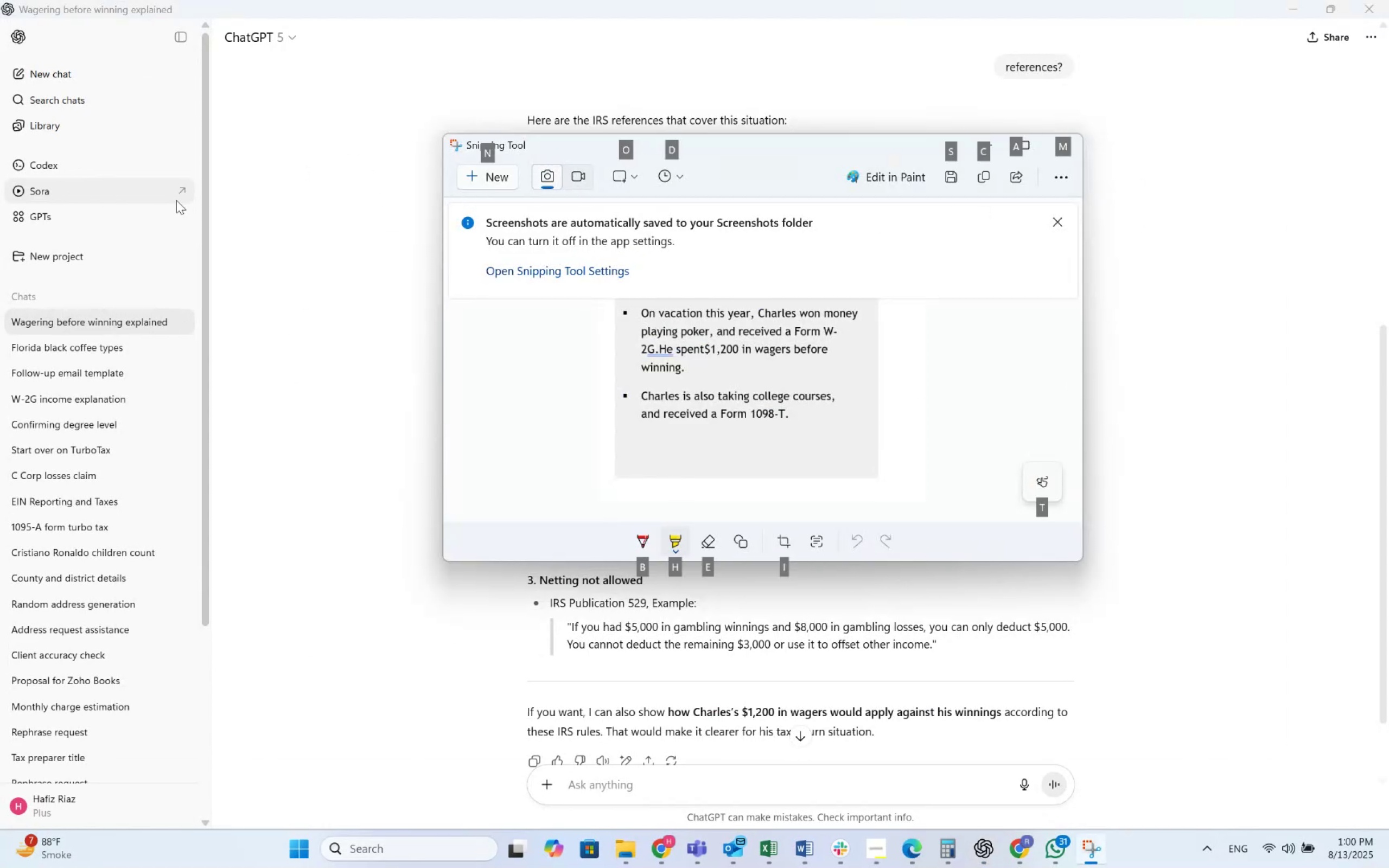 
key(Alt+AltLeft)
 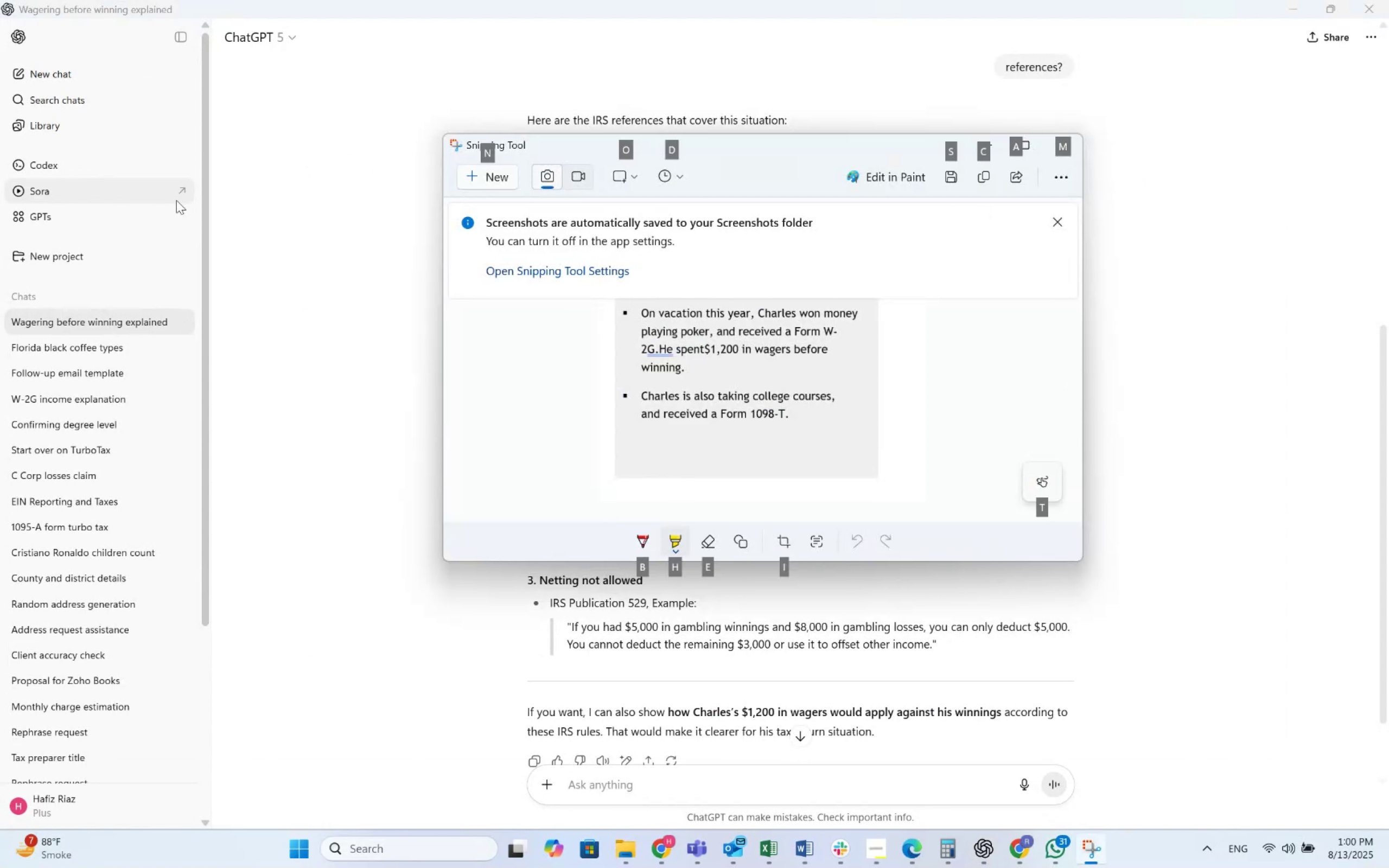 
key(Tab)
type(Spent)
key(Backspace)
key(Backspace)
key(Backspace)
key(Backspace)
key(Backspace)
type(how spne)
key(Backspace)
key(Backspace)
type(ent $1200 on wagers in)
key(Backspace)
type(s  )
key(Backspace)
type(a loss?)
 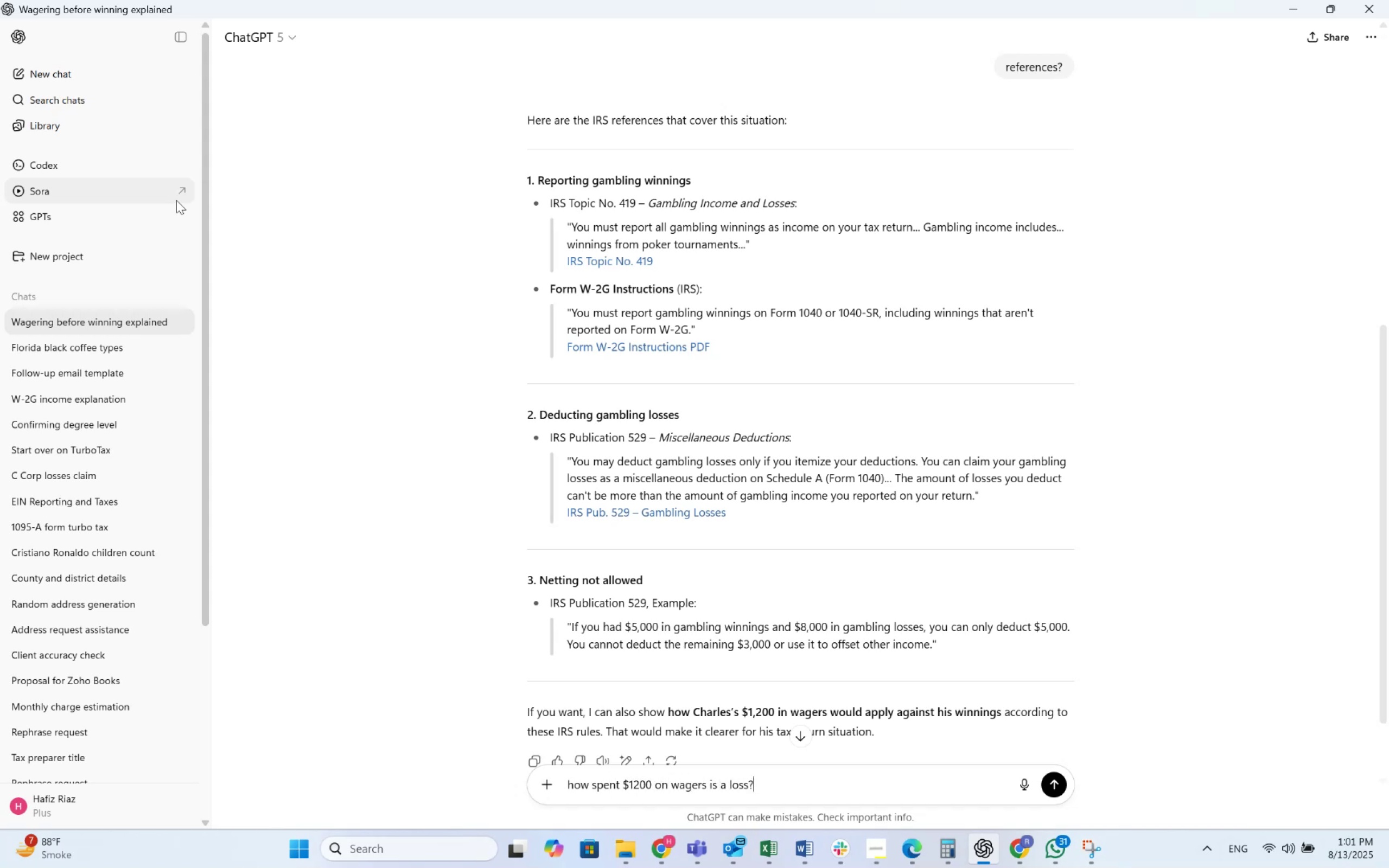 
key(Enter)
 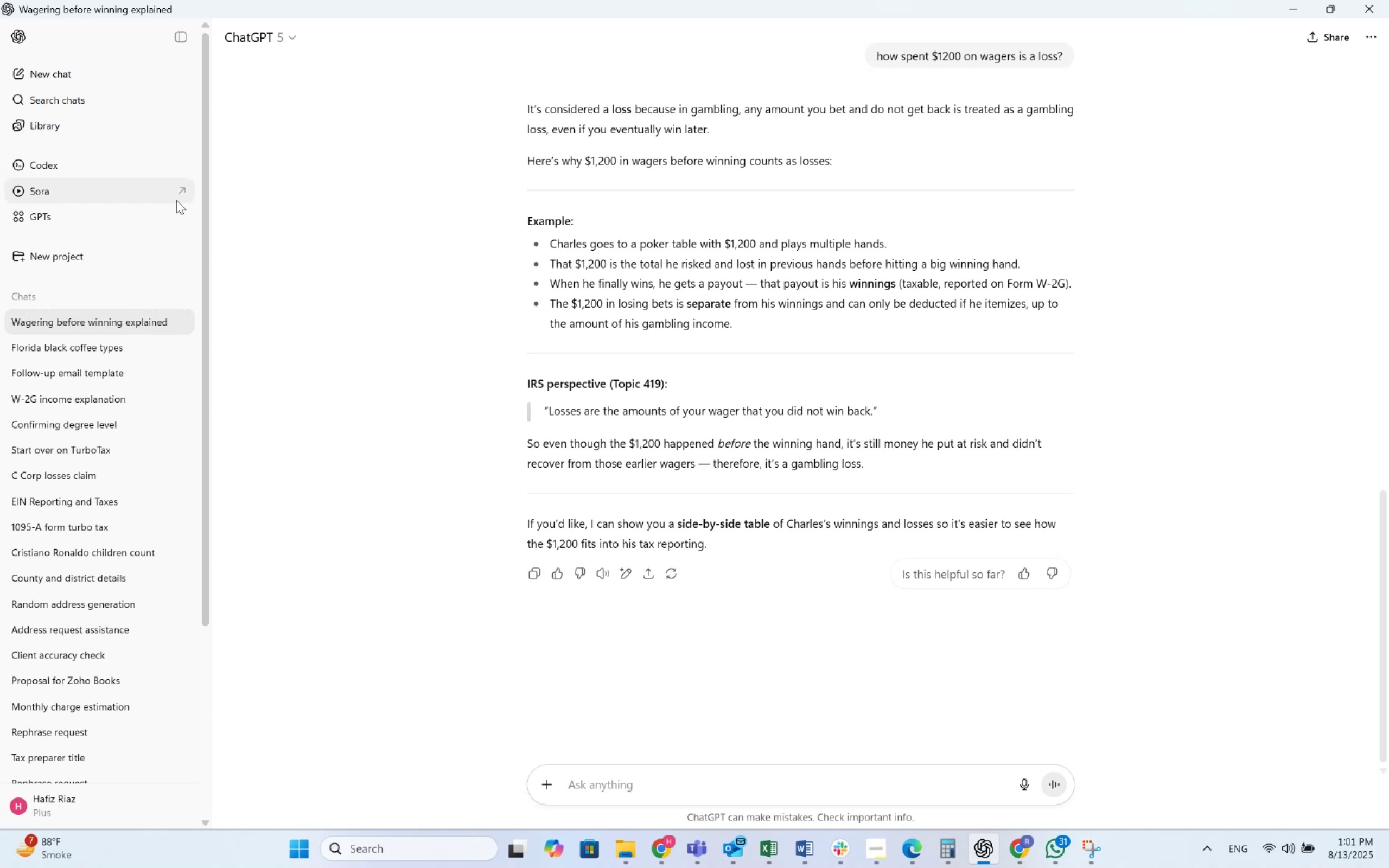 
wait(18.65)
 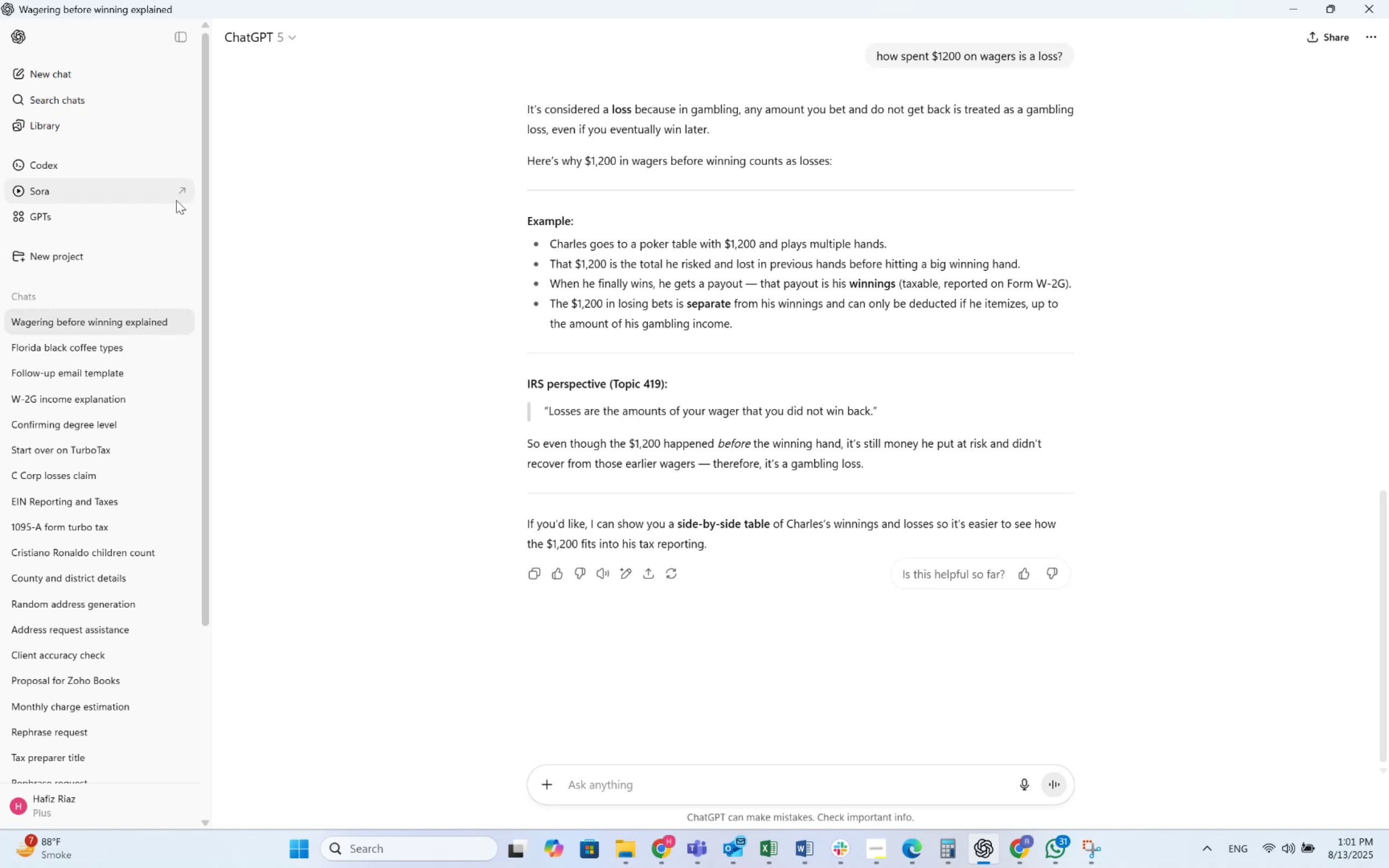 
key(Alt+AltLeft)
 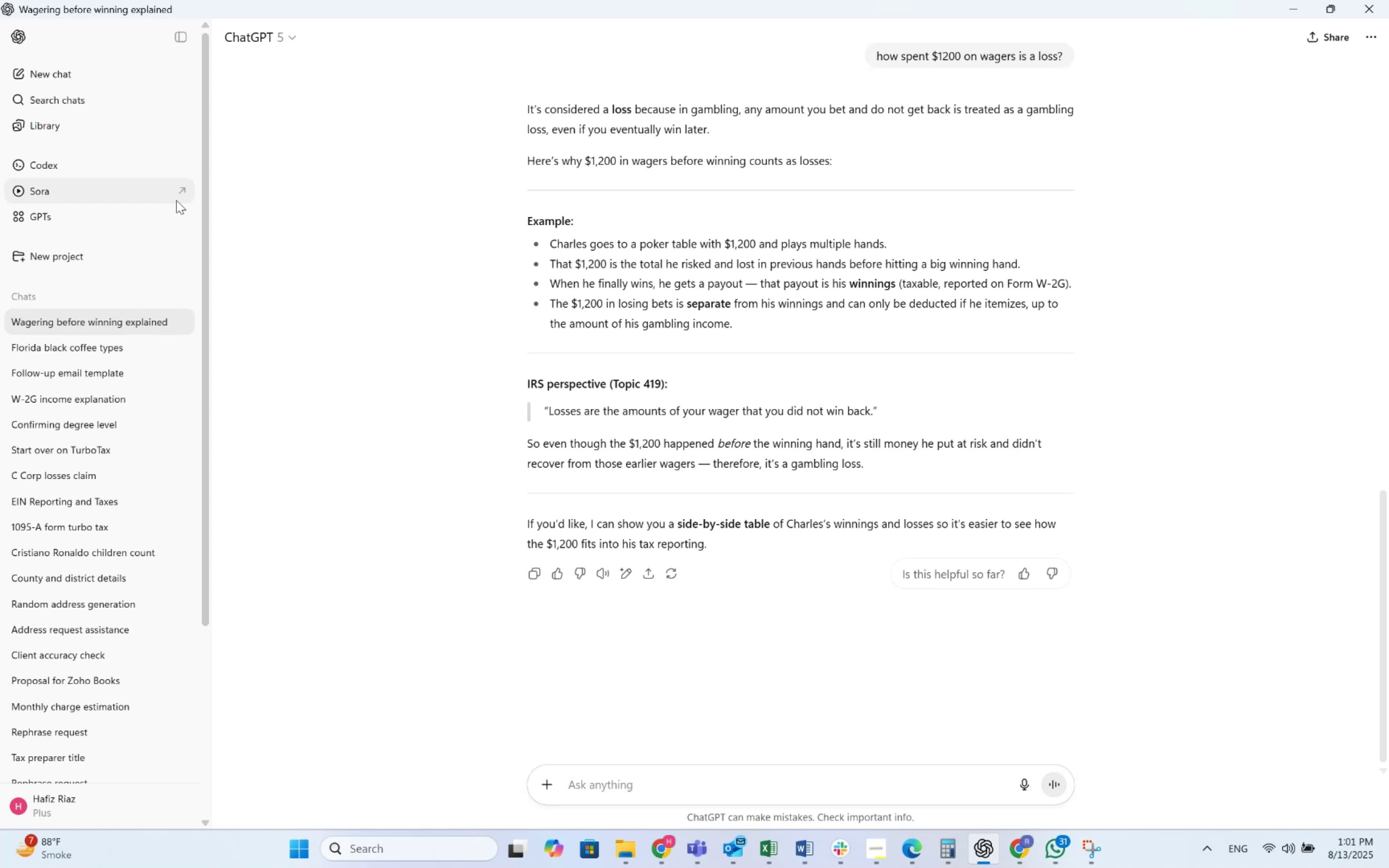 
key(Alt+Tab)
 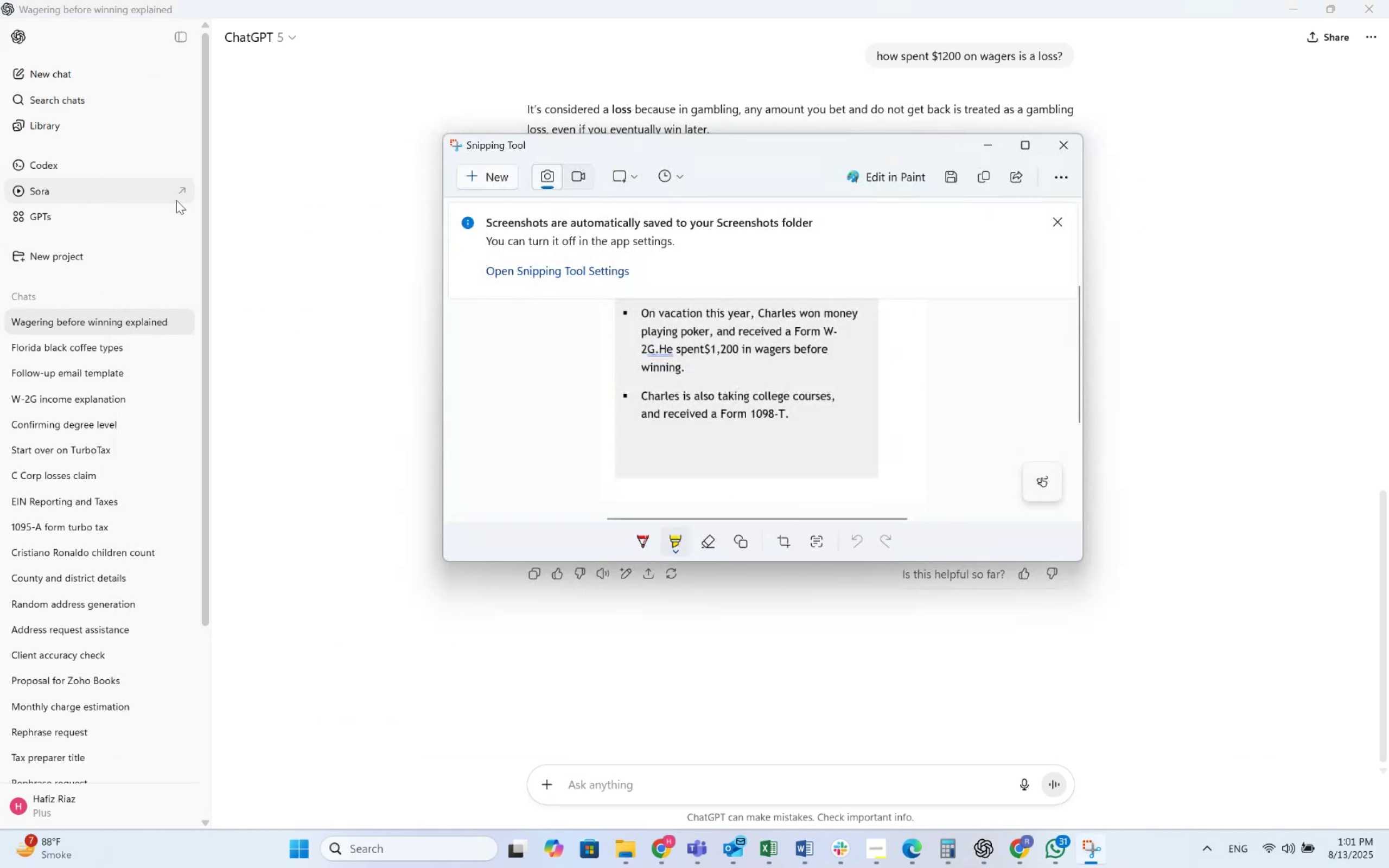 
key(Alt+AltLeft)
 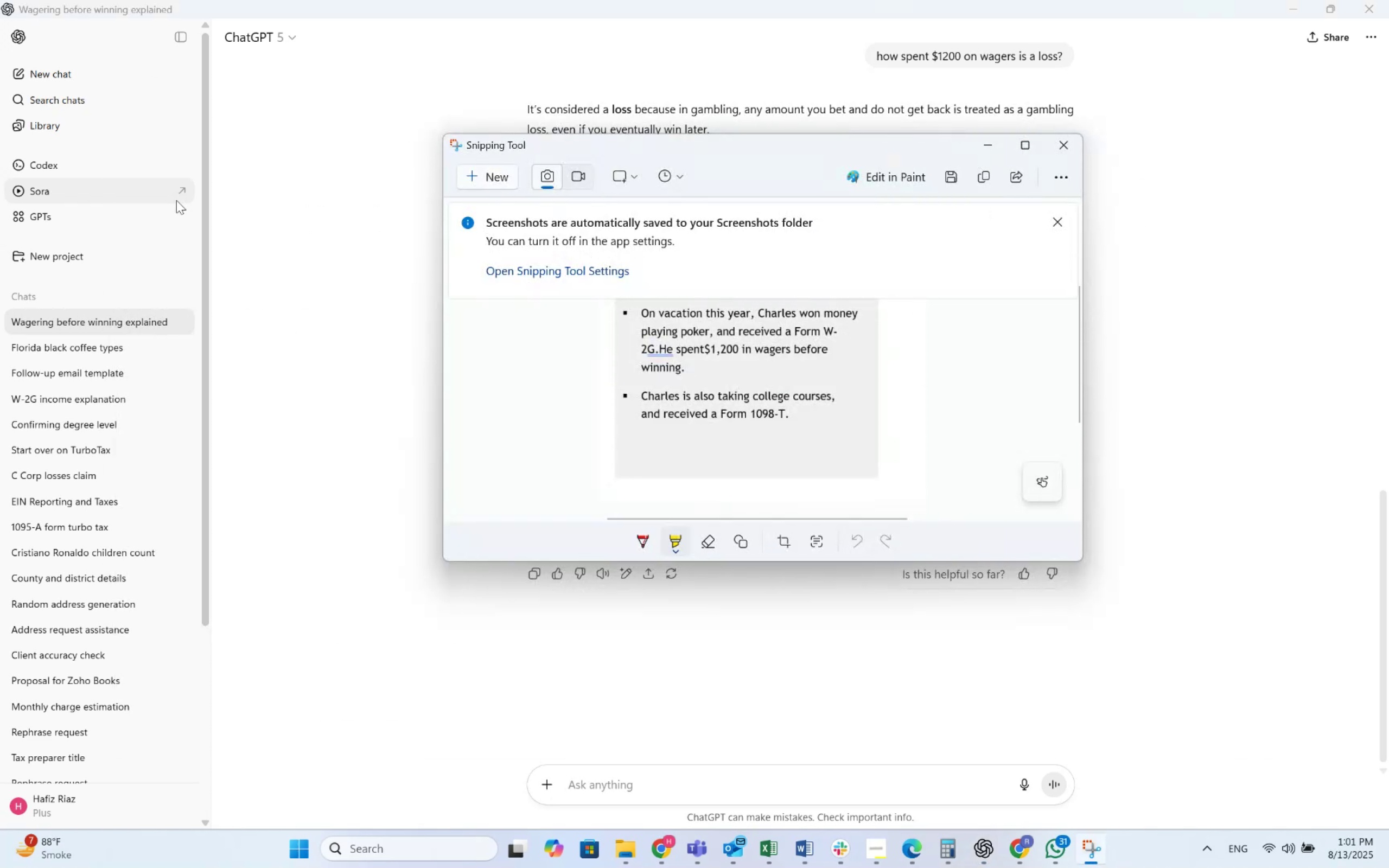 
key(Alt+Tab)
 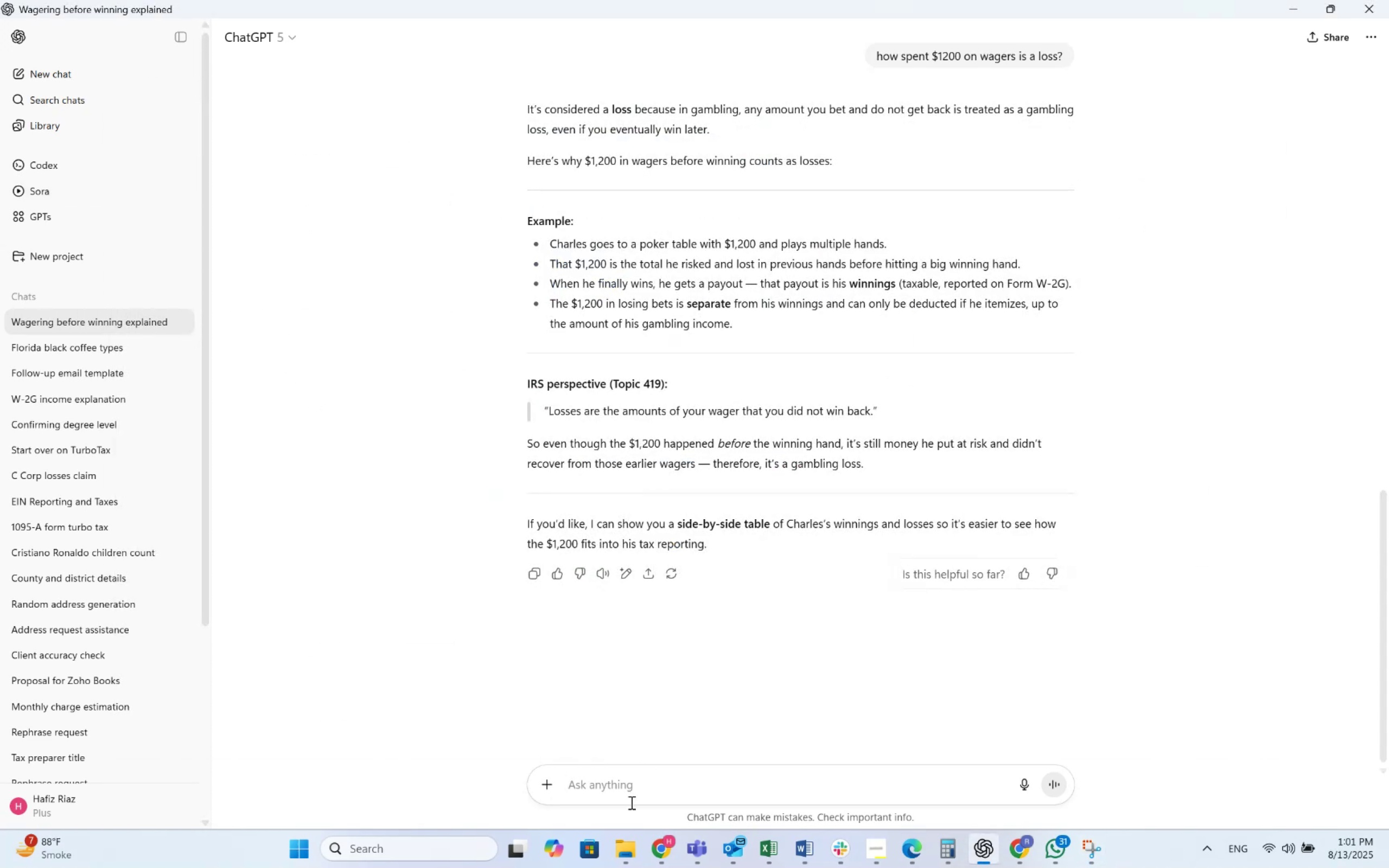 
left_click([660, 846])
 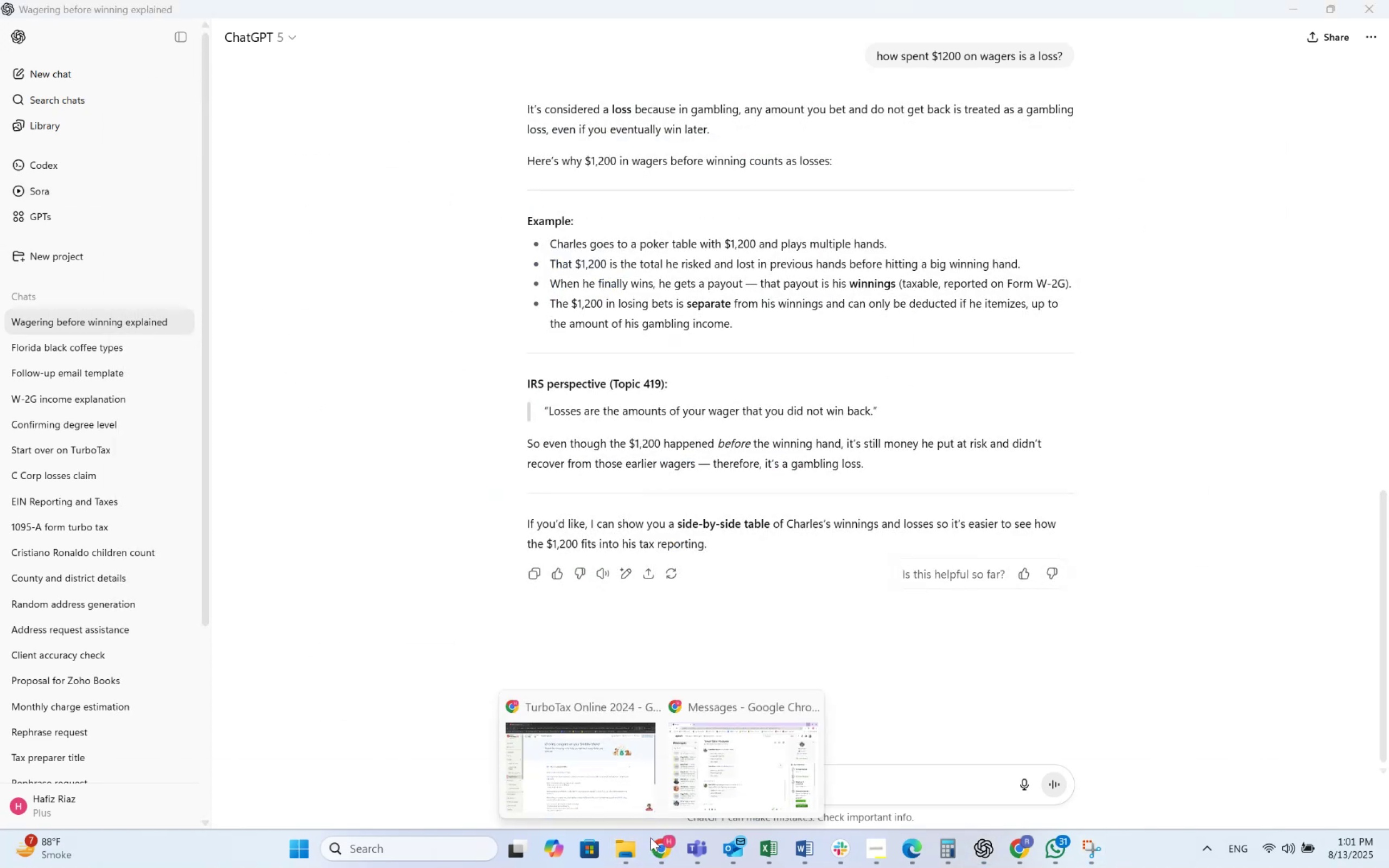 
left_click([611, 763])
 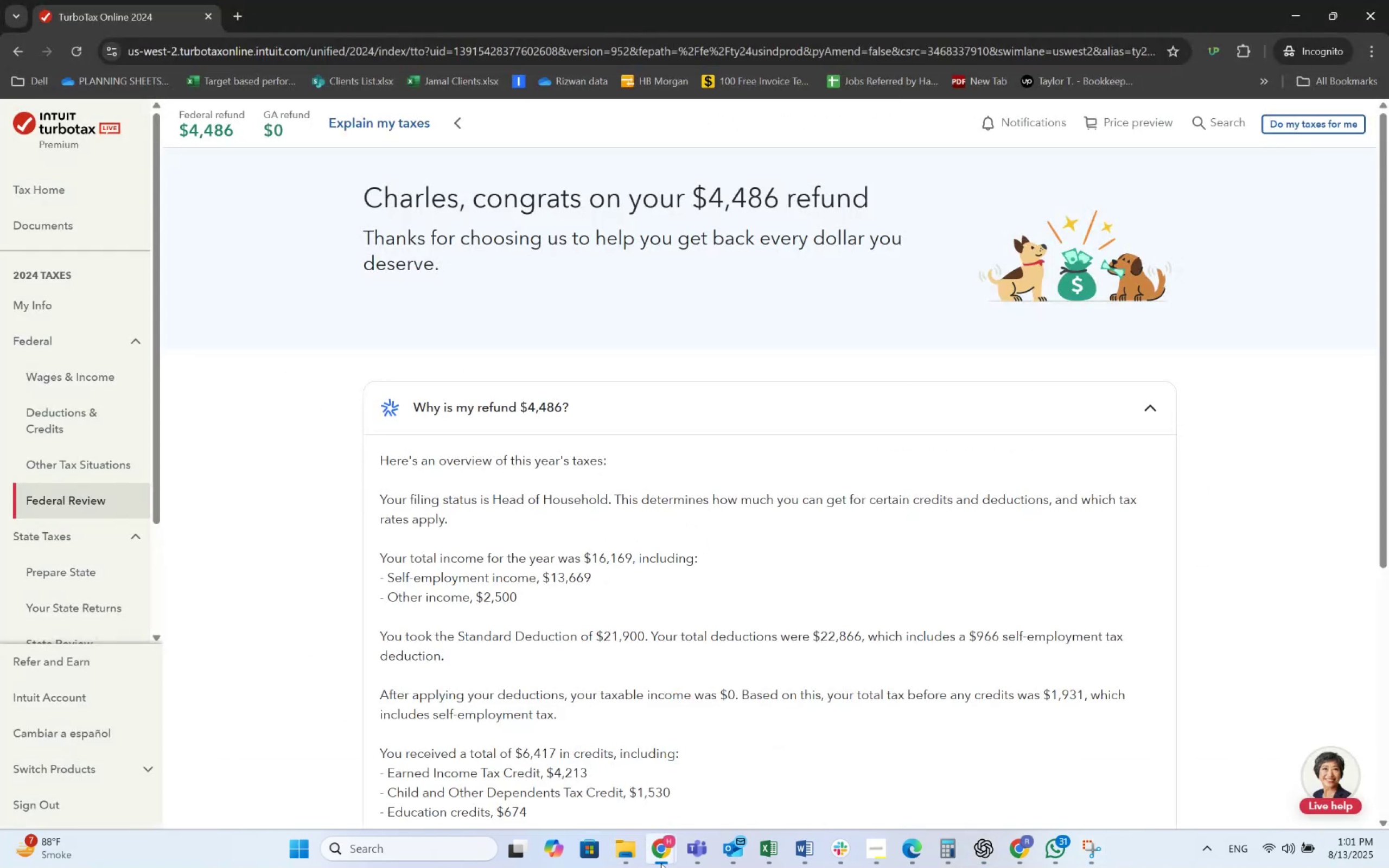 
left_click([661, 863])
 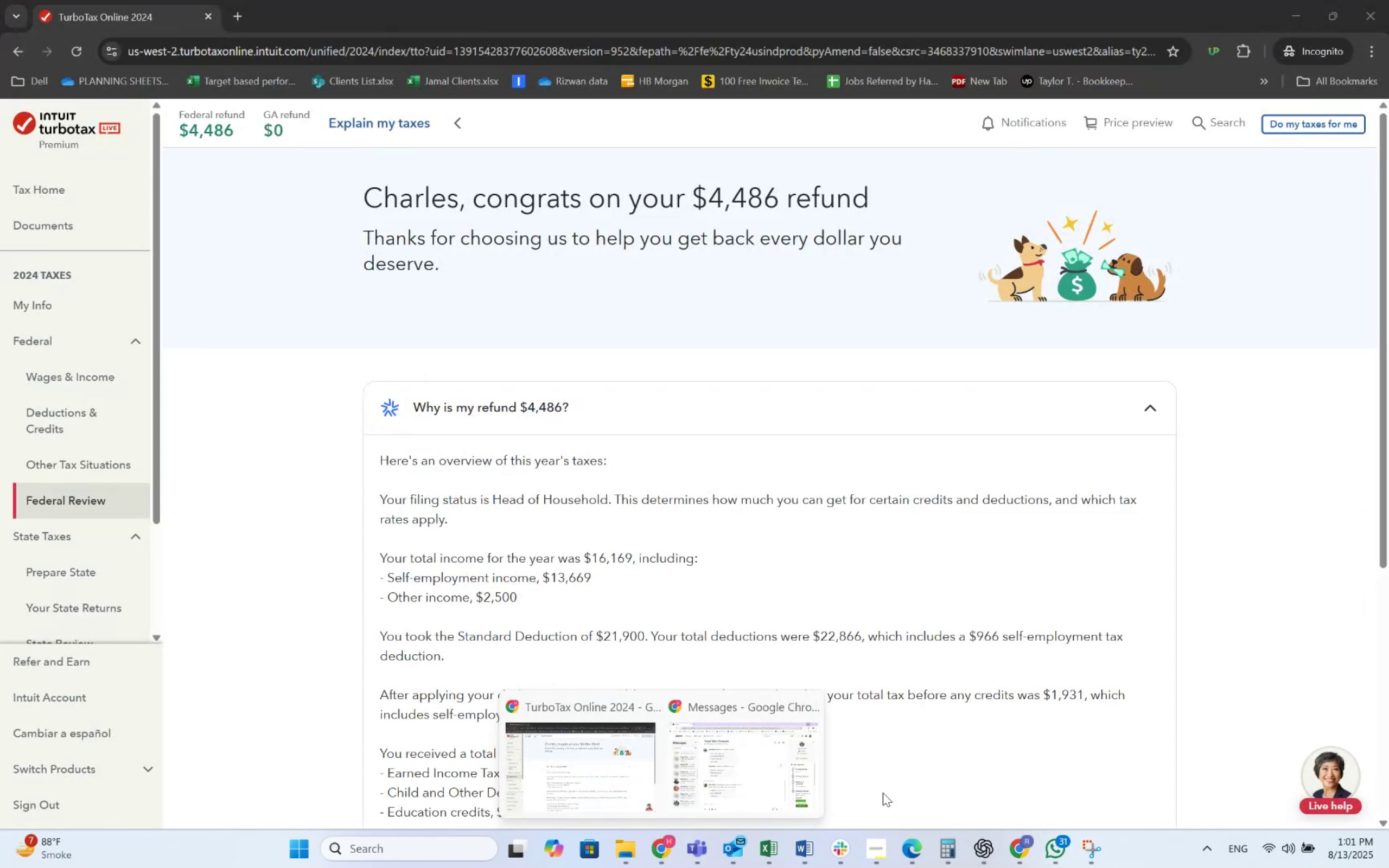 
left_click([596, 788])
 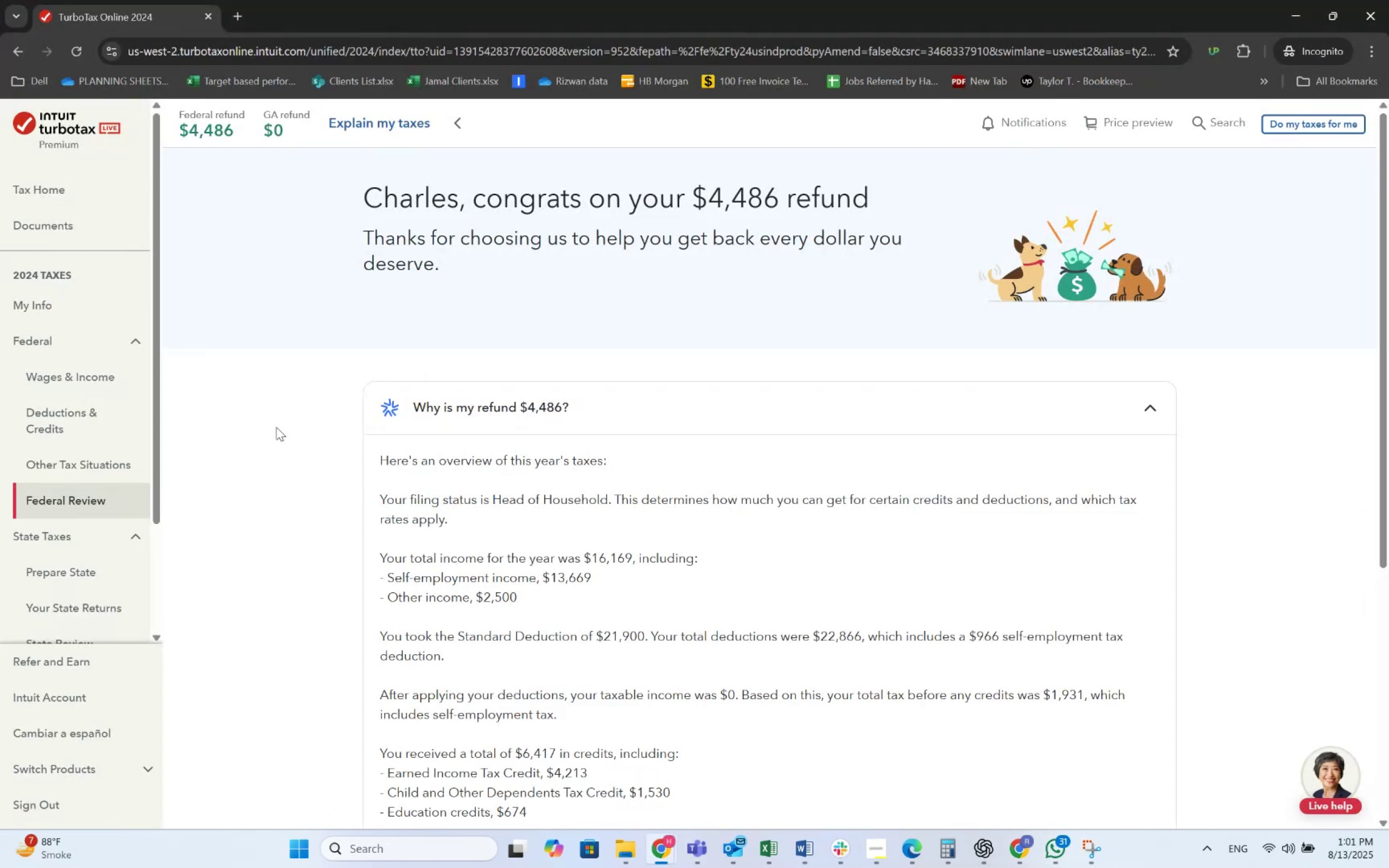 
scroll: coordinate [464, 483], scroll_direction: down, amount: 3.0
 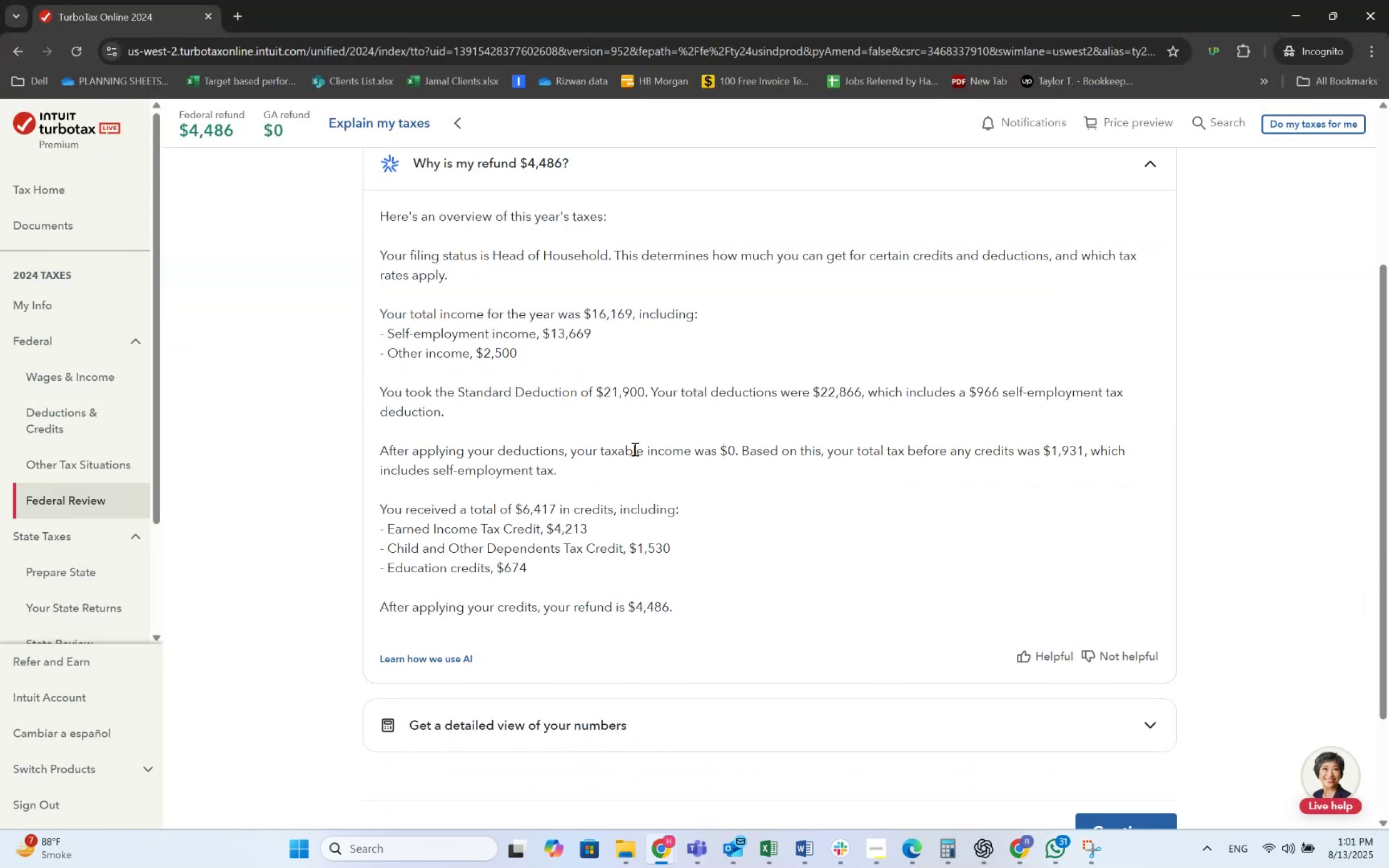 
key(Alt+AltLeft)
 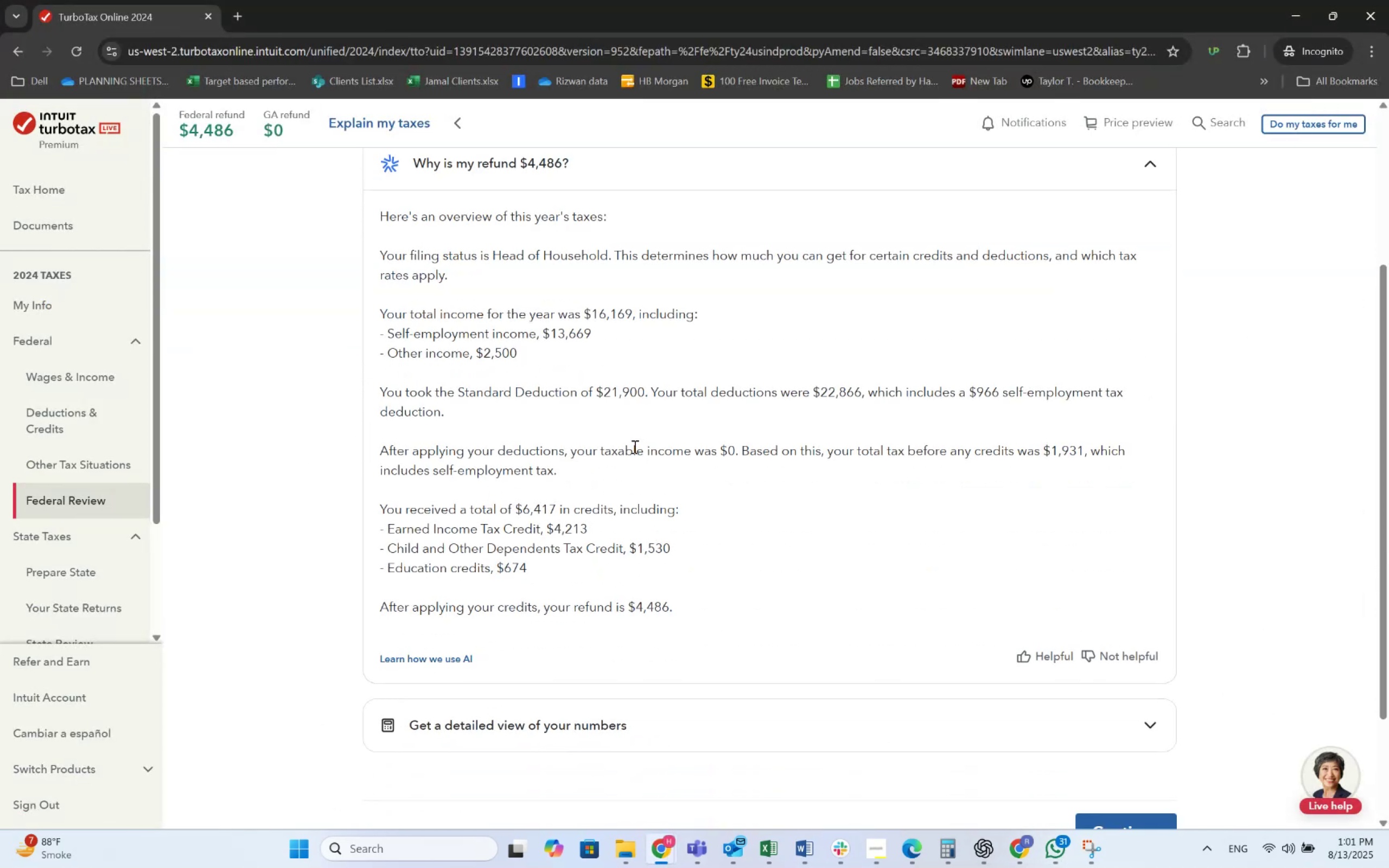 
key(Alt+Tab)
 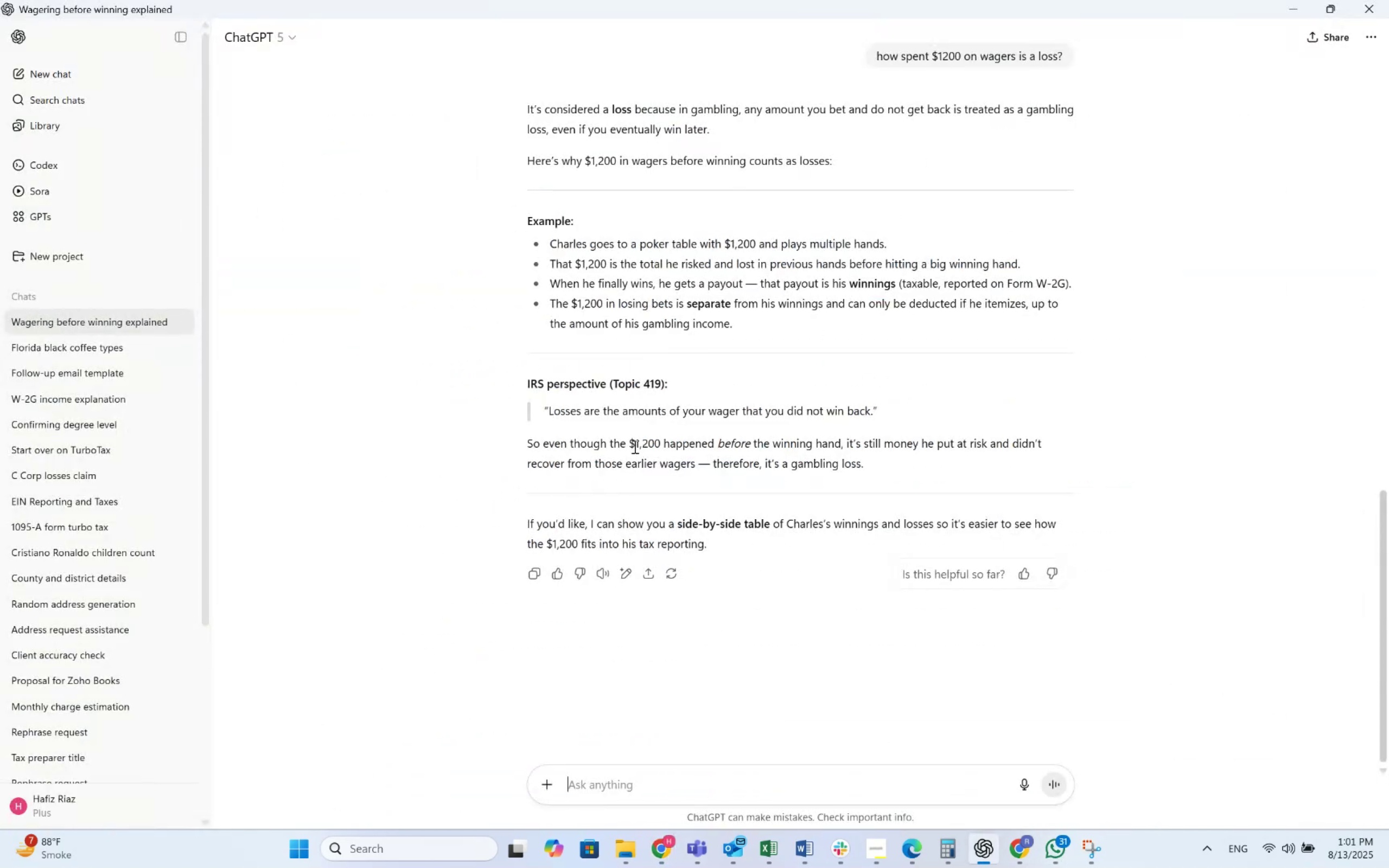 
key(Alt+AltLeft)
 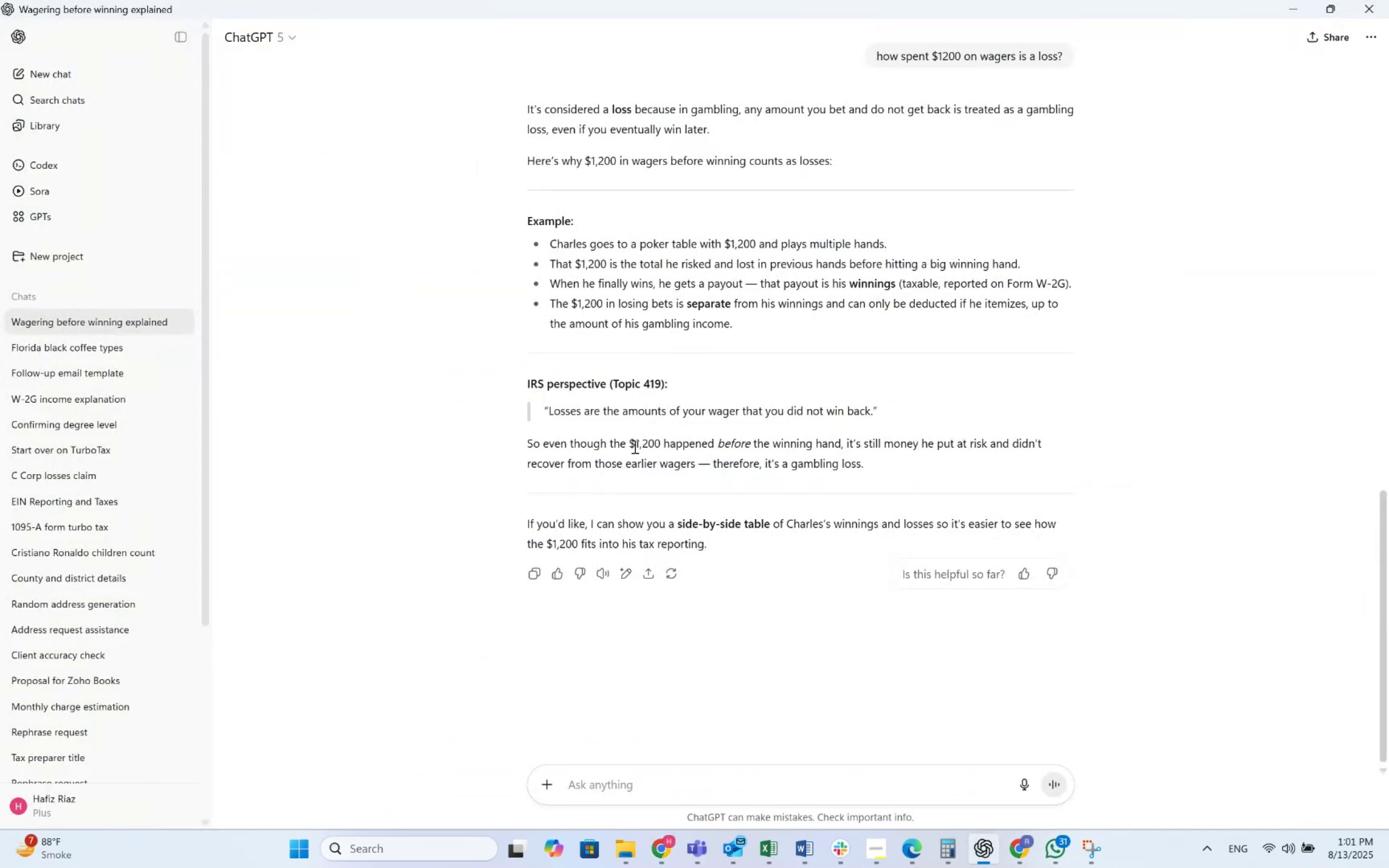 
key(Alt+Tab)
 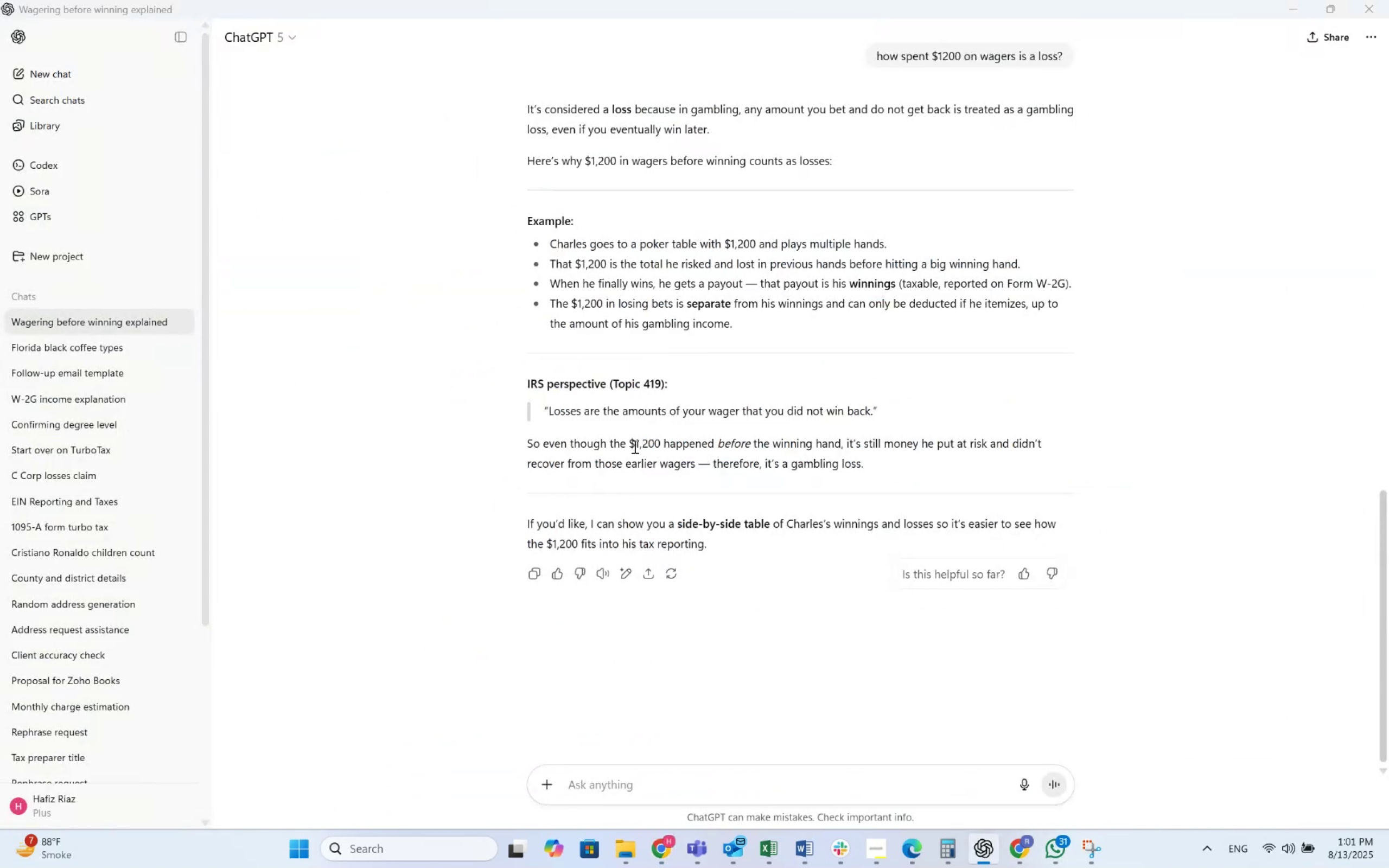 
key(Alt+Tab)
 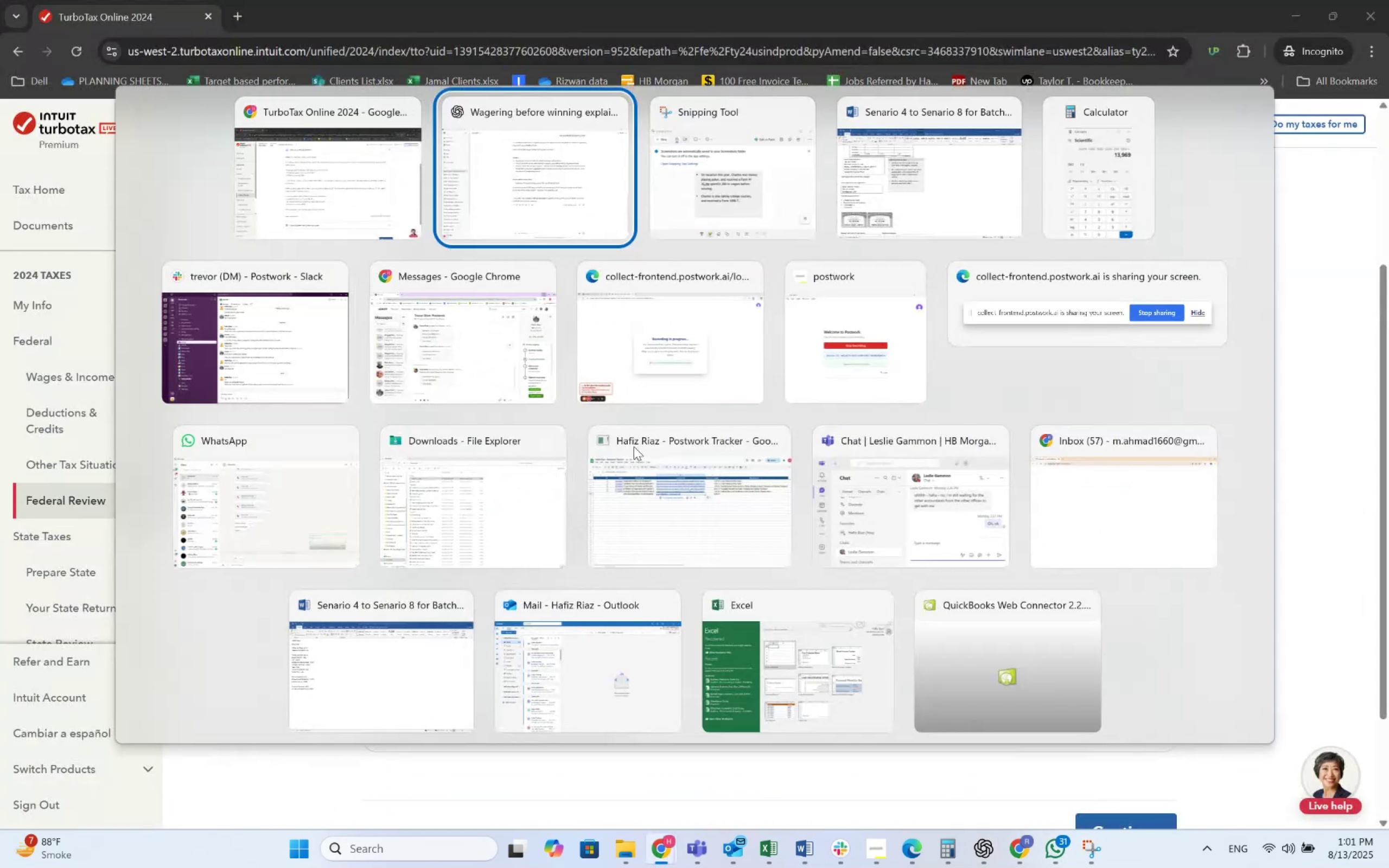 
key(Alt+Tab)
 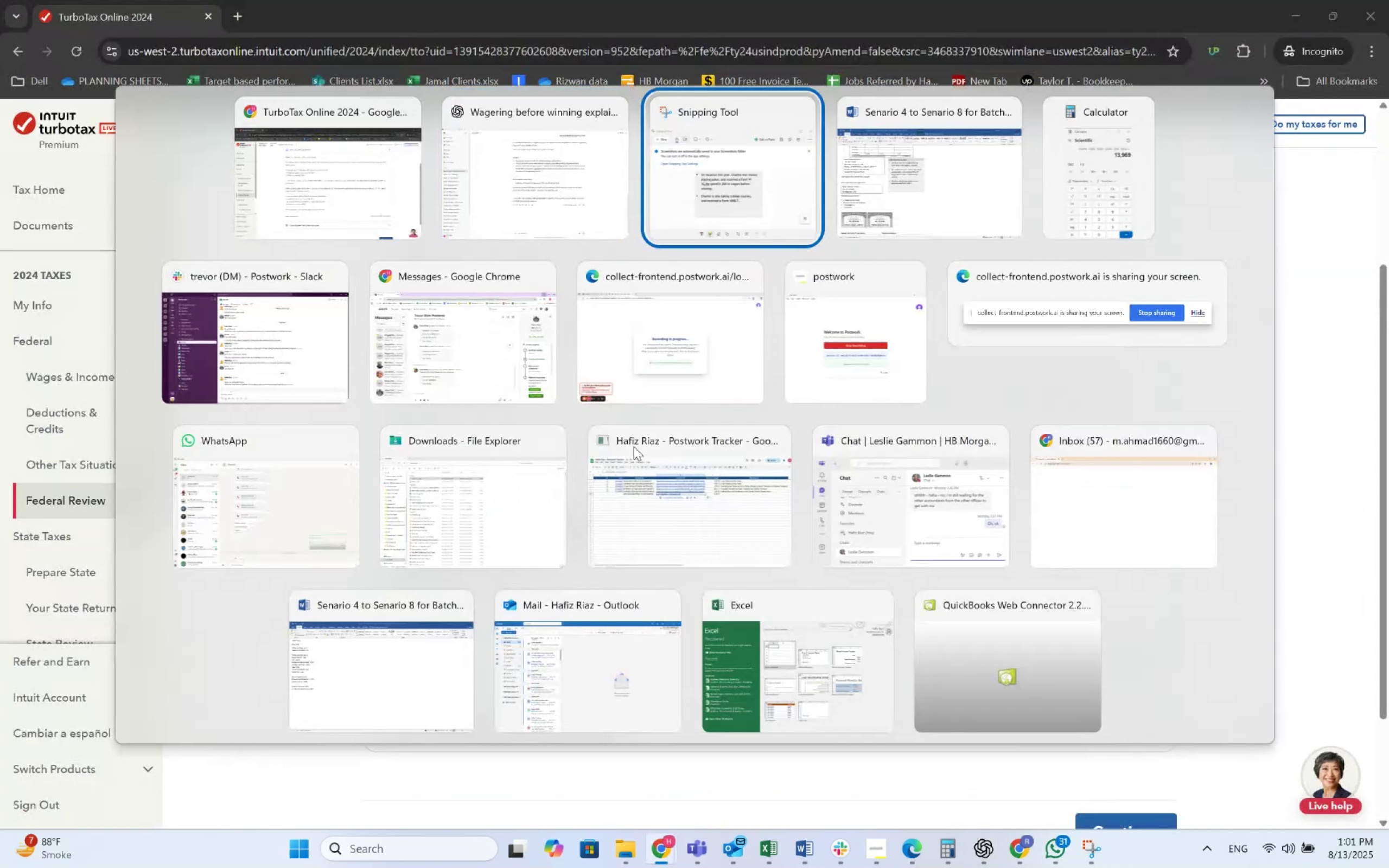 
key(Alt+Tab)
 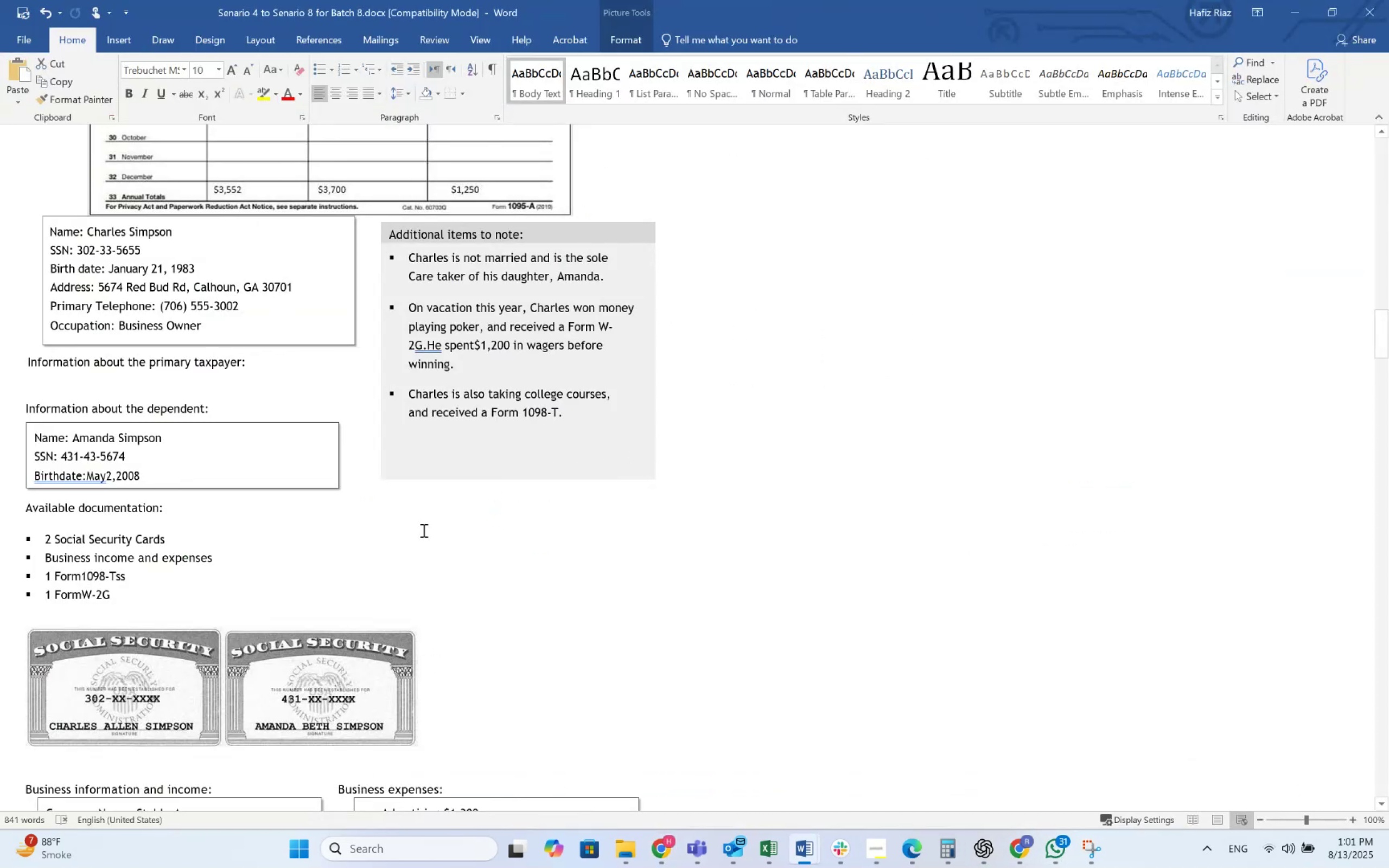 
scroll: coordinate [424, 530], scroll_direction: up, amount: 13.0
 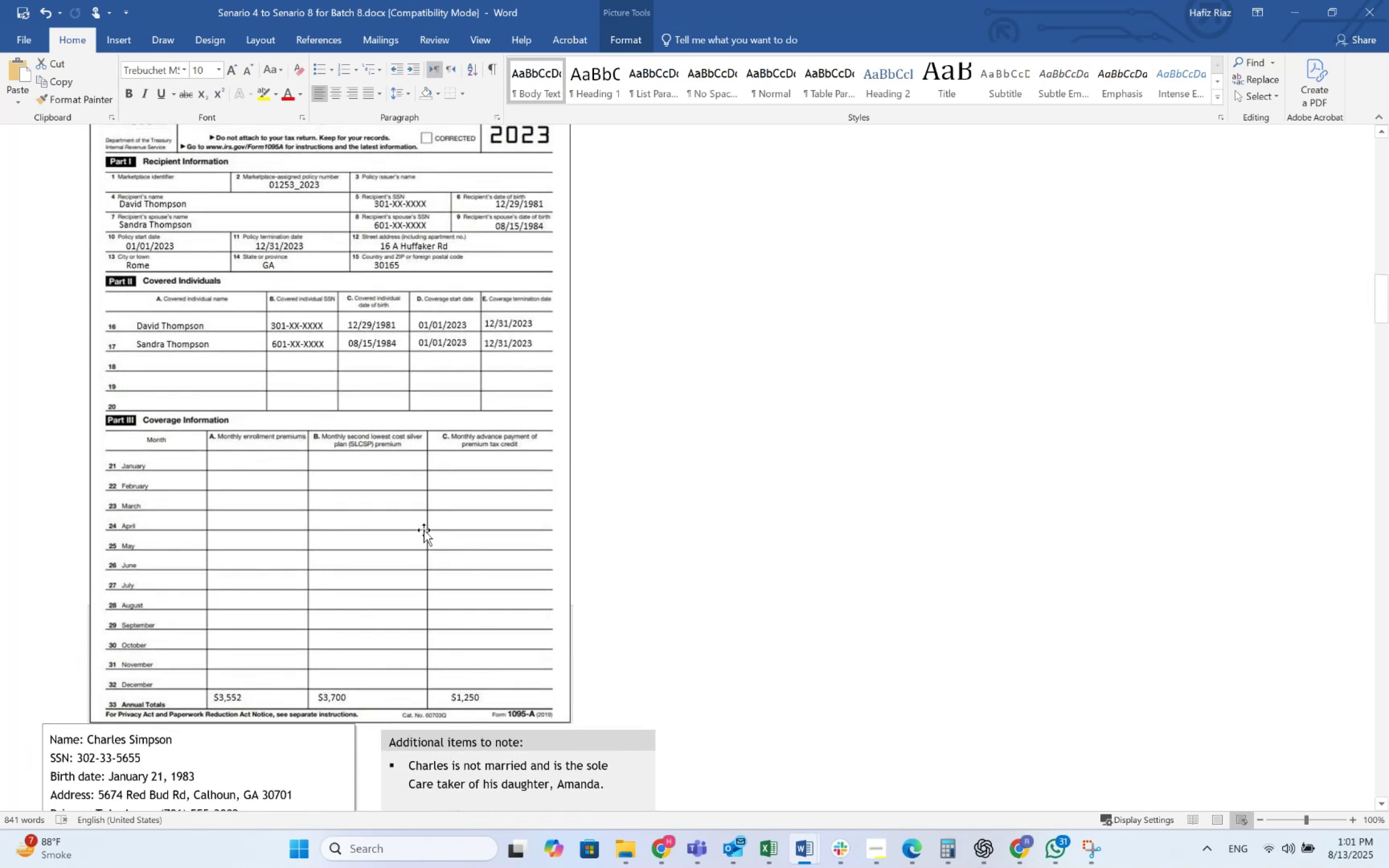 
scroll: coordinate [425, 532], scroll_direction: down, amount: 12.0
 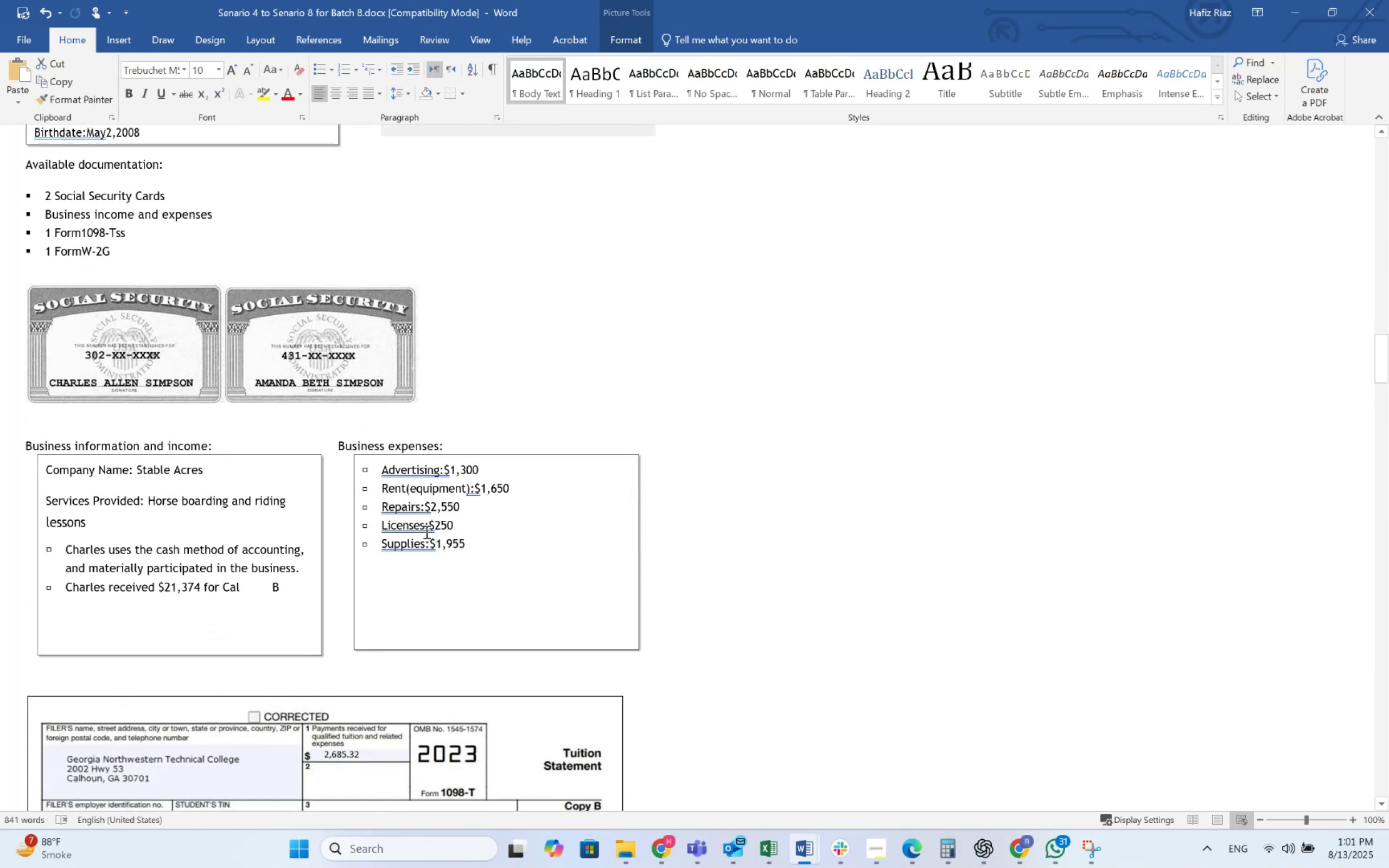 
key(Alt+Tab)
 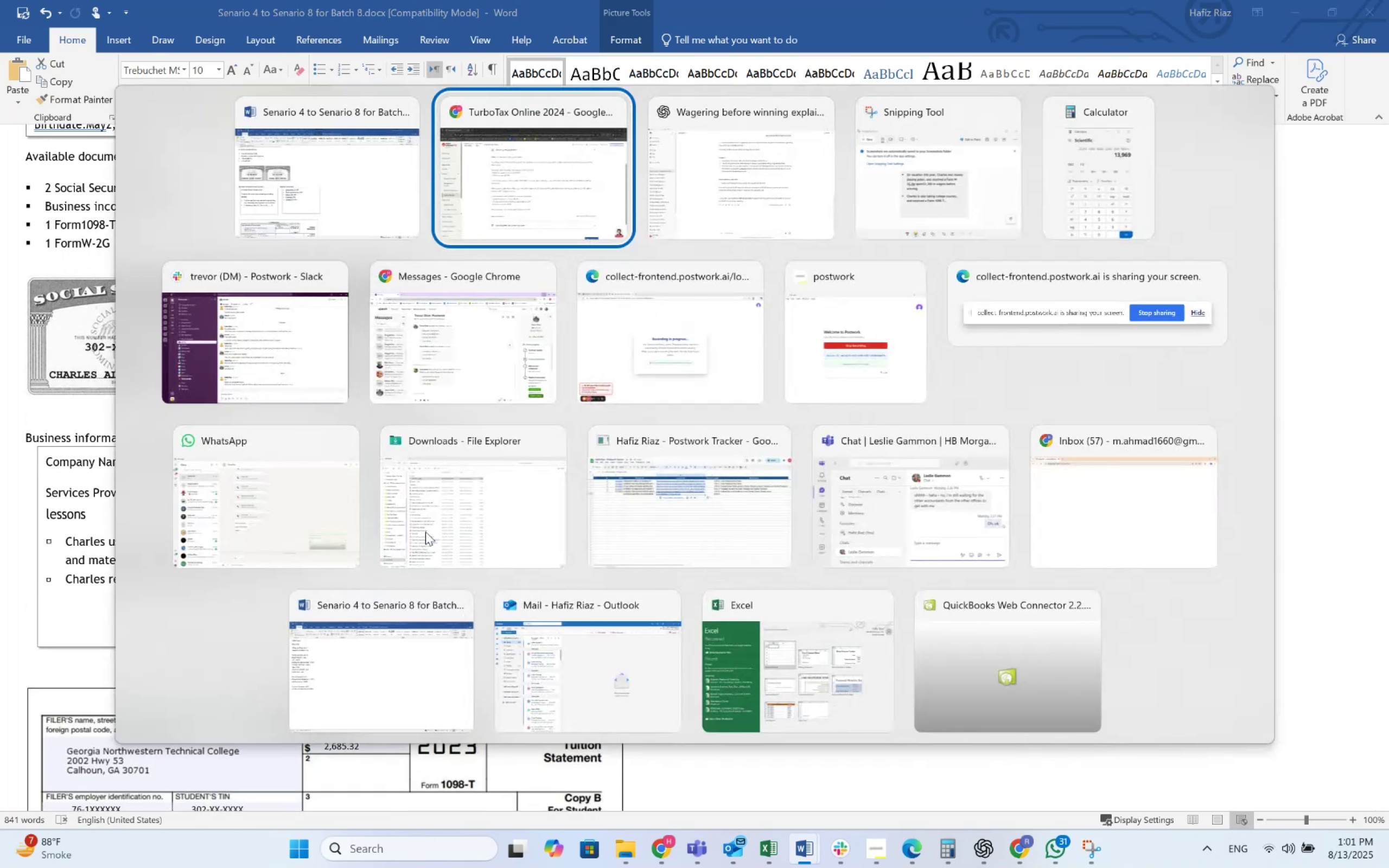 
key(Alt+Tab)
 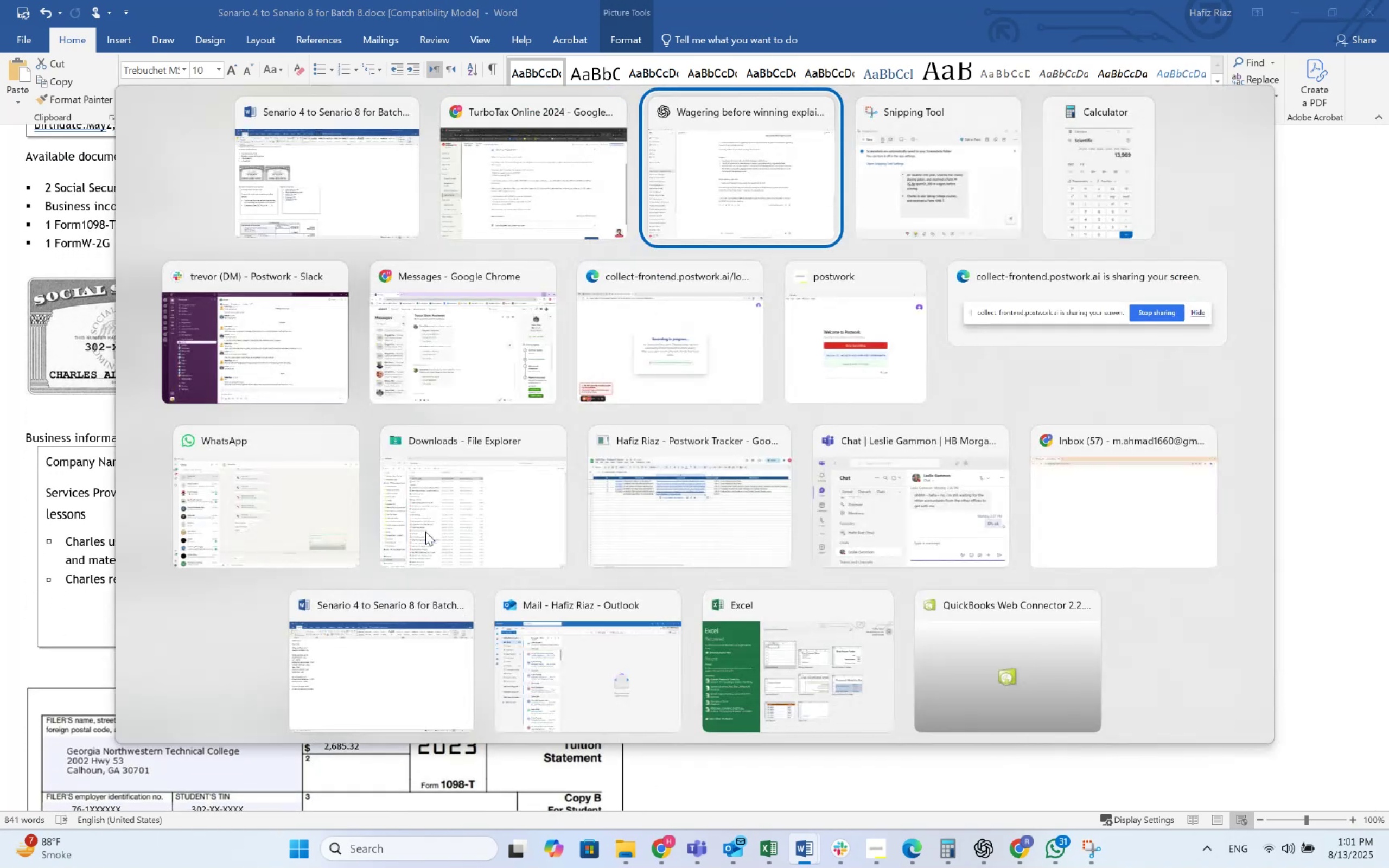 
key(Alt+Tab)
 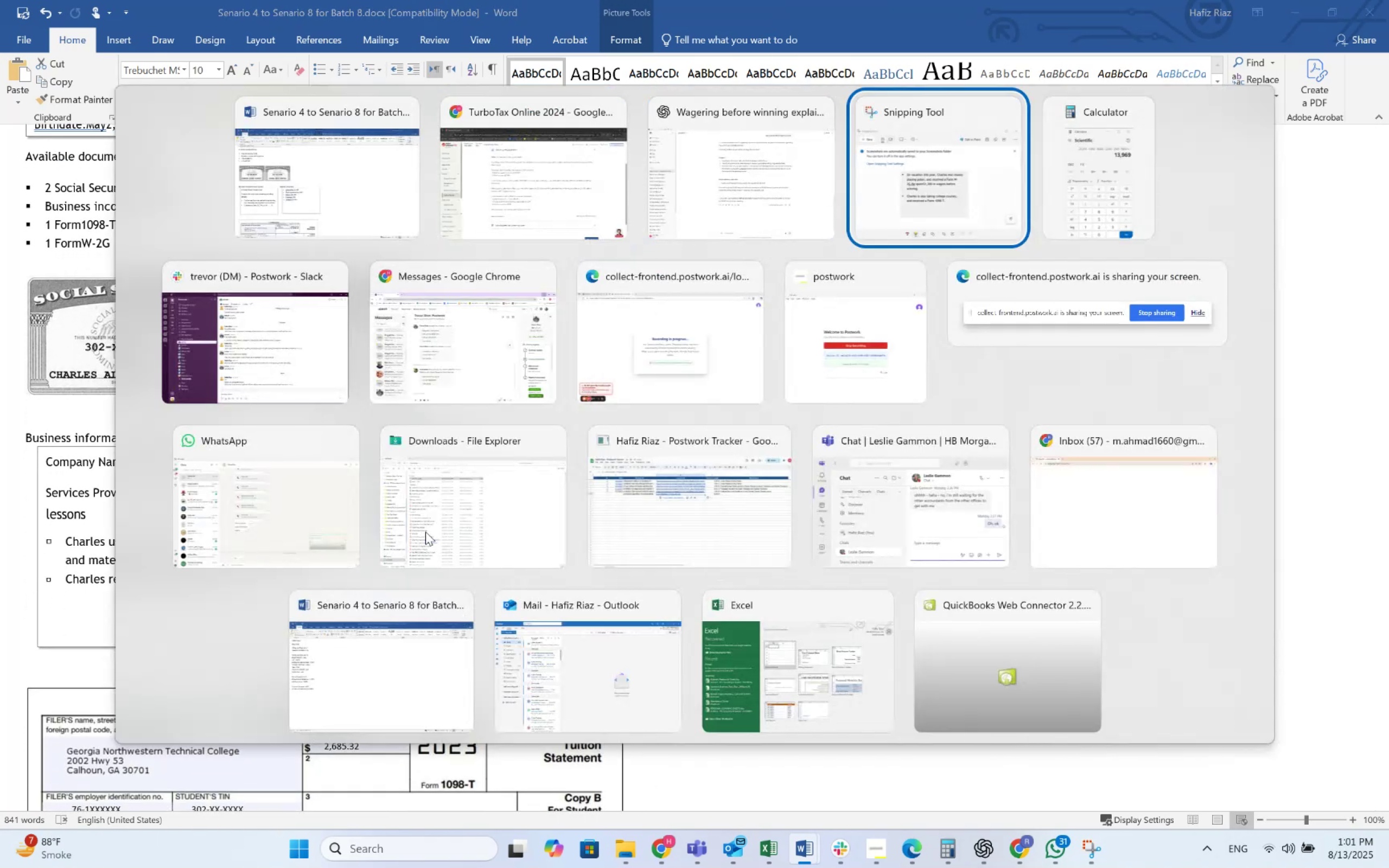 
key(Alt+Tab)
 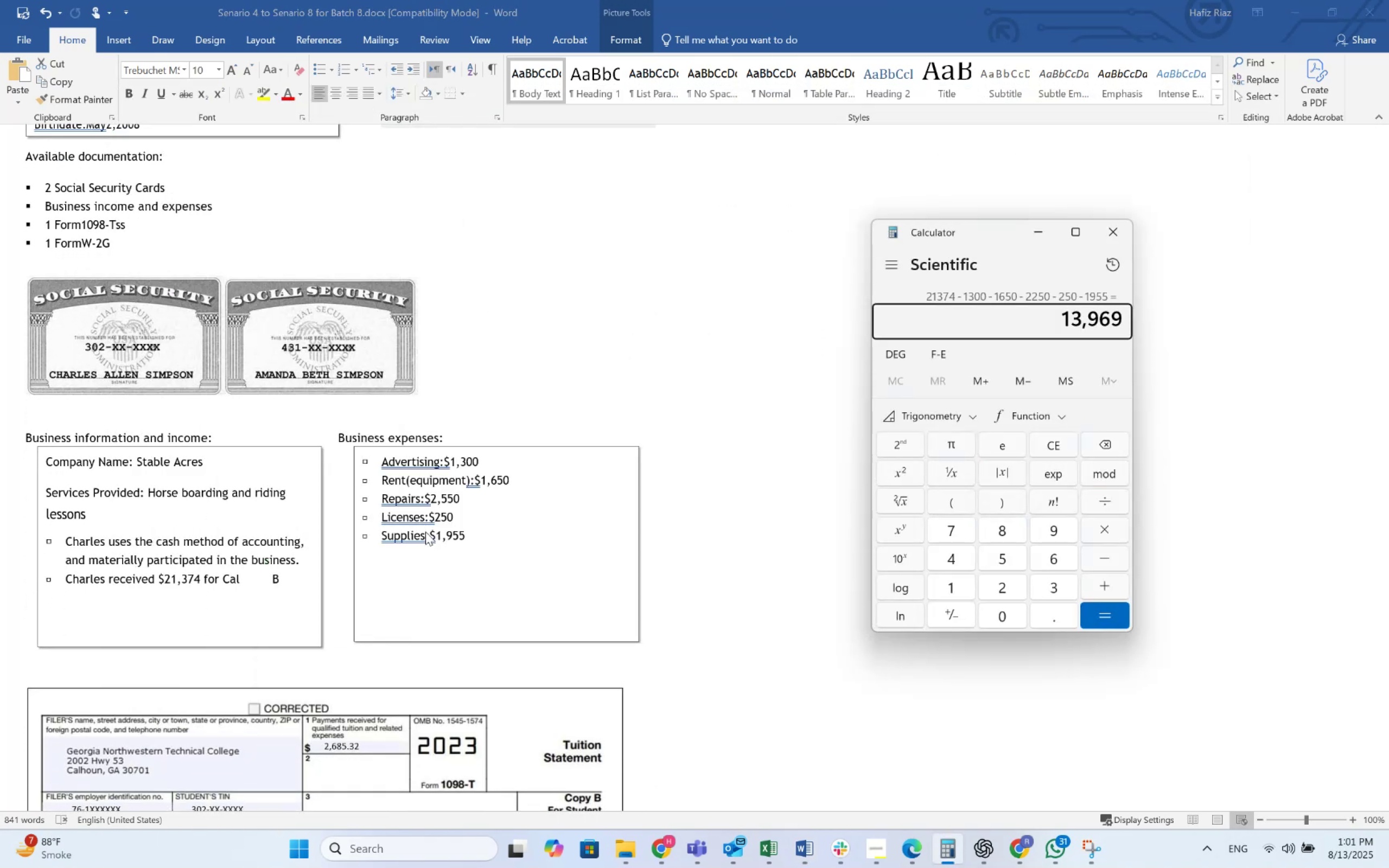 
key(NumpadAdd)
 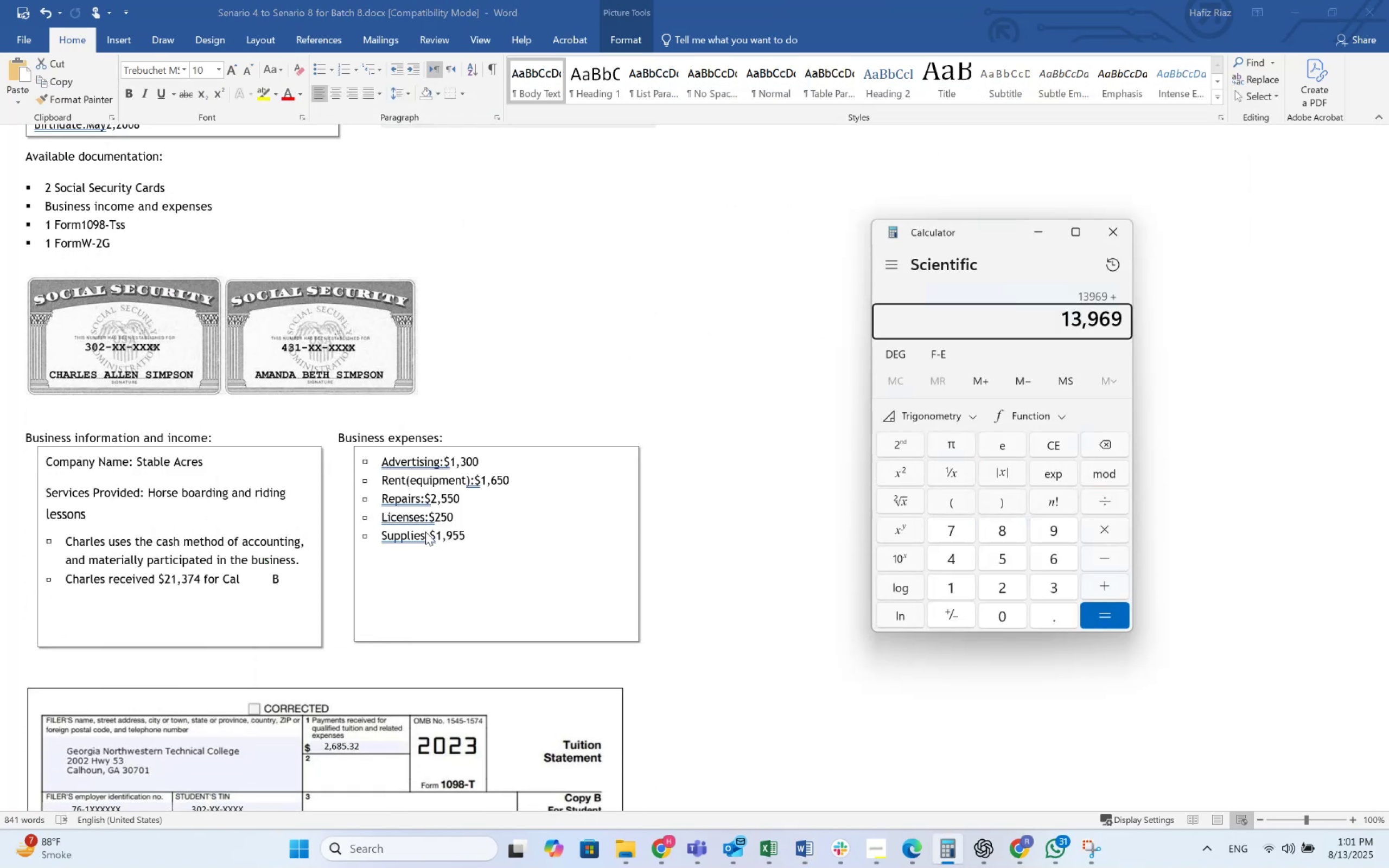 
key(Numpad2)
 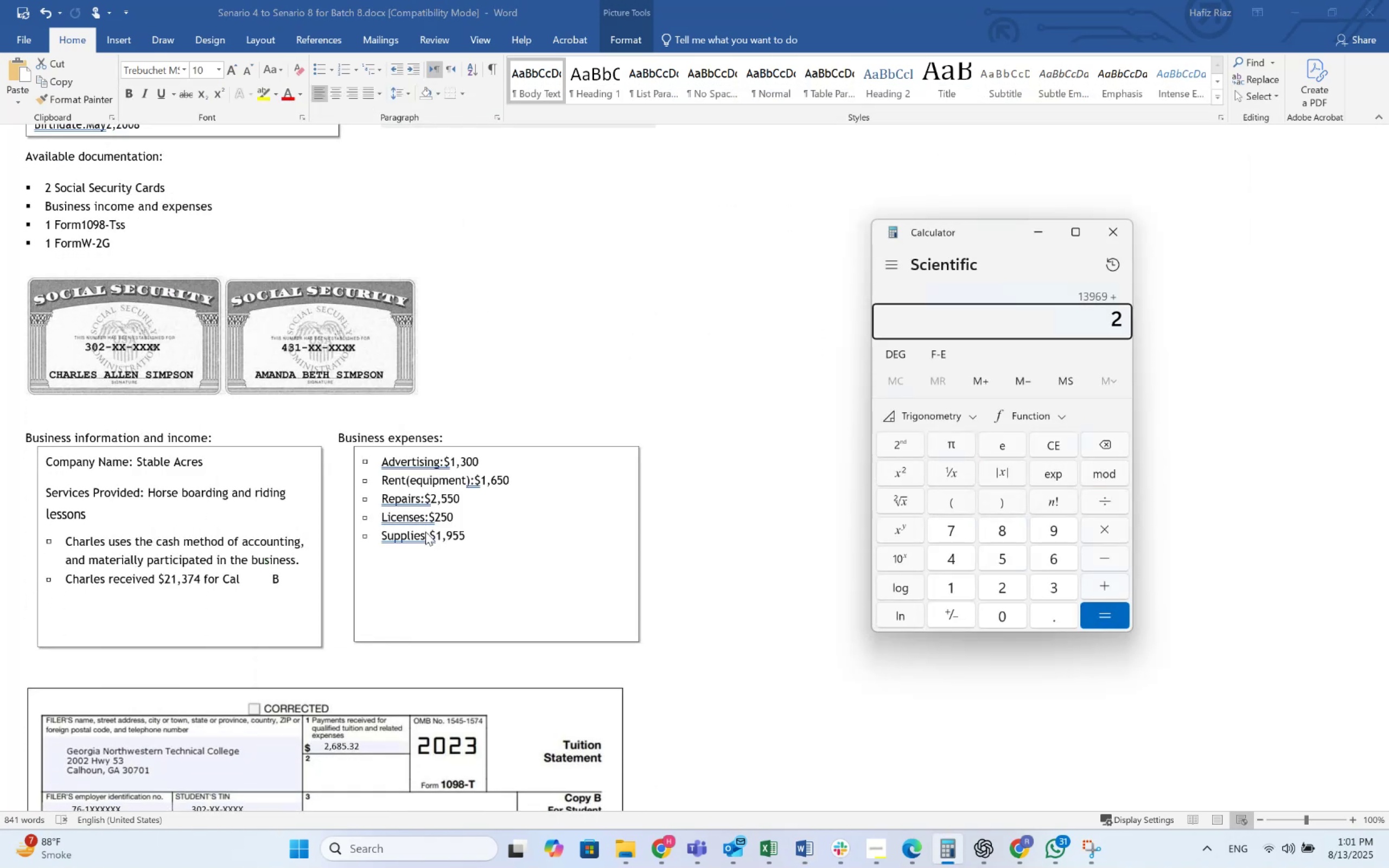 
key(Numpad5)
 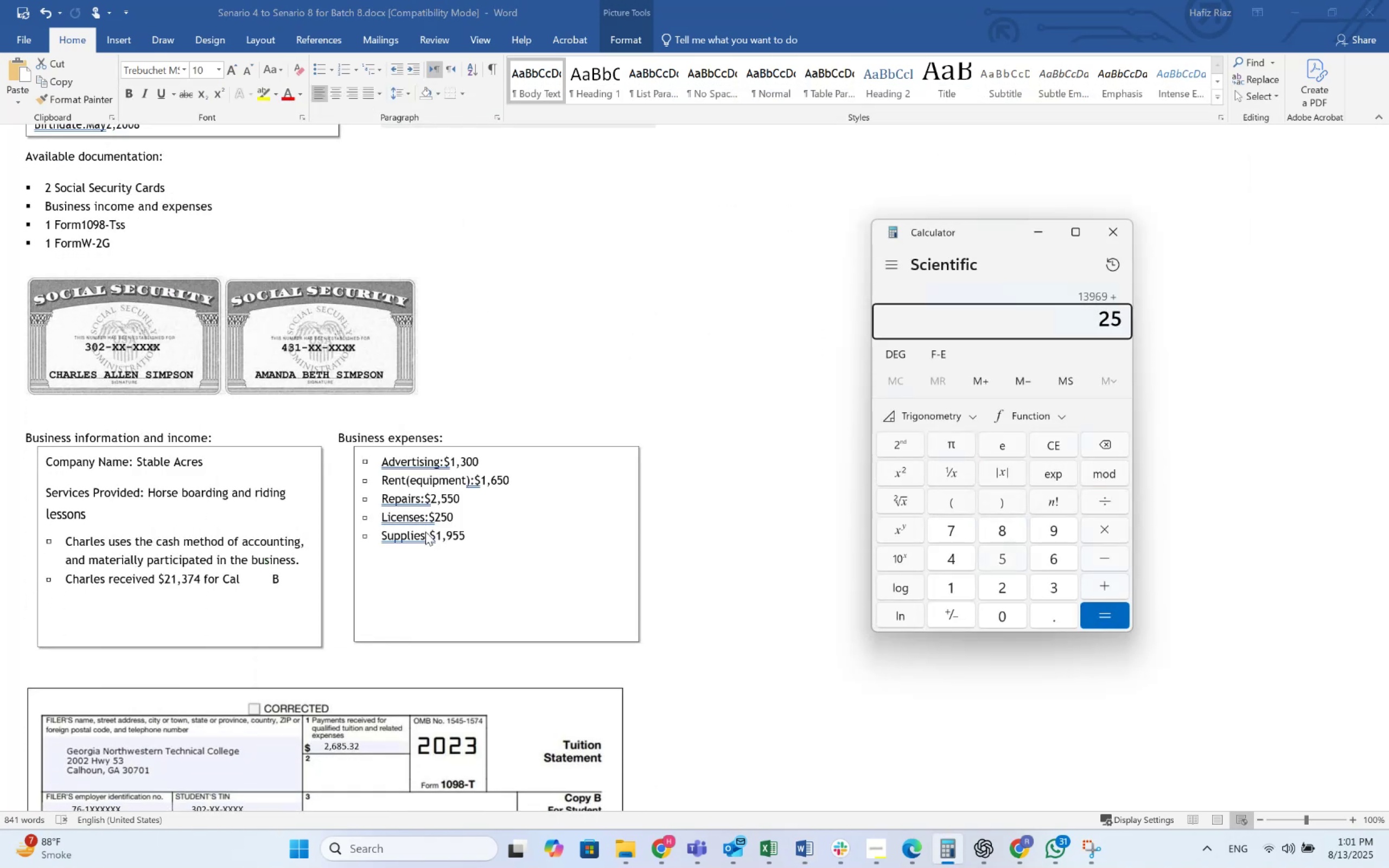 
key(Numpad0)
 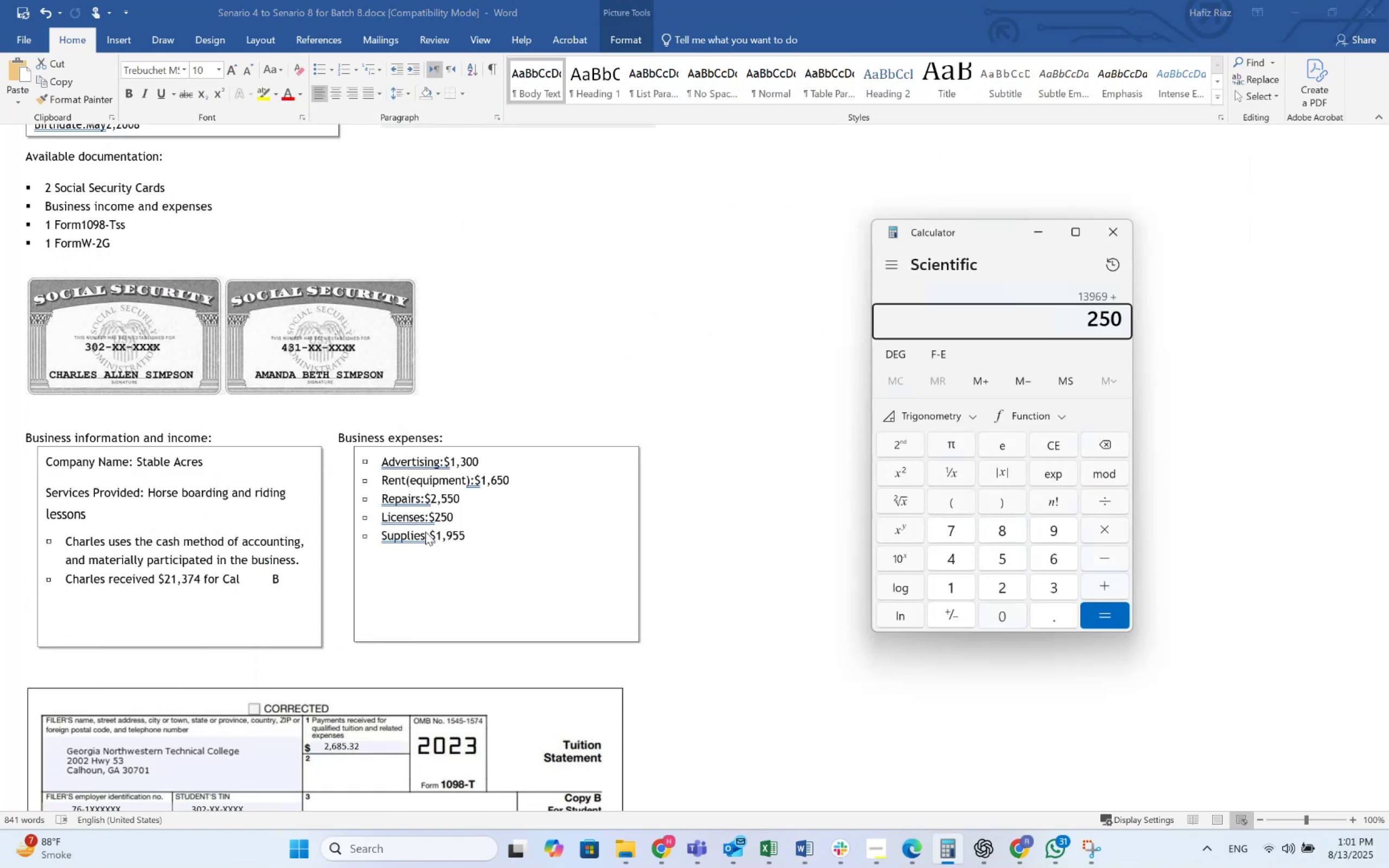 
key(Numpad0)
 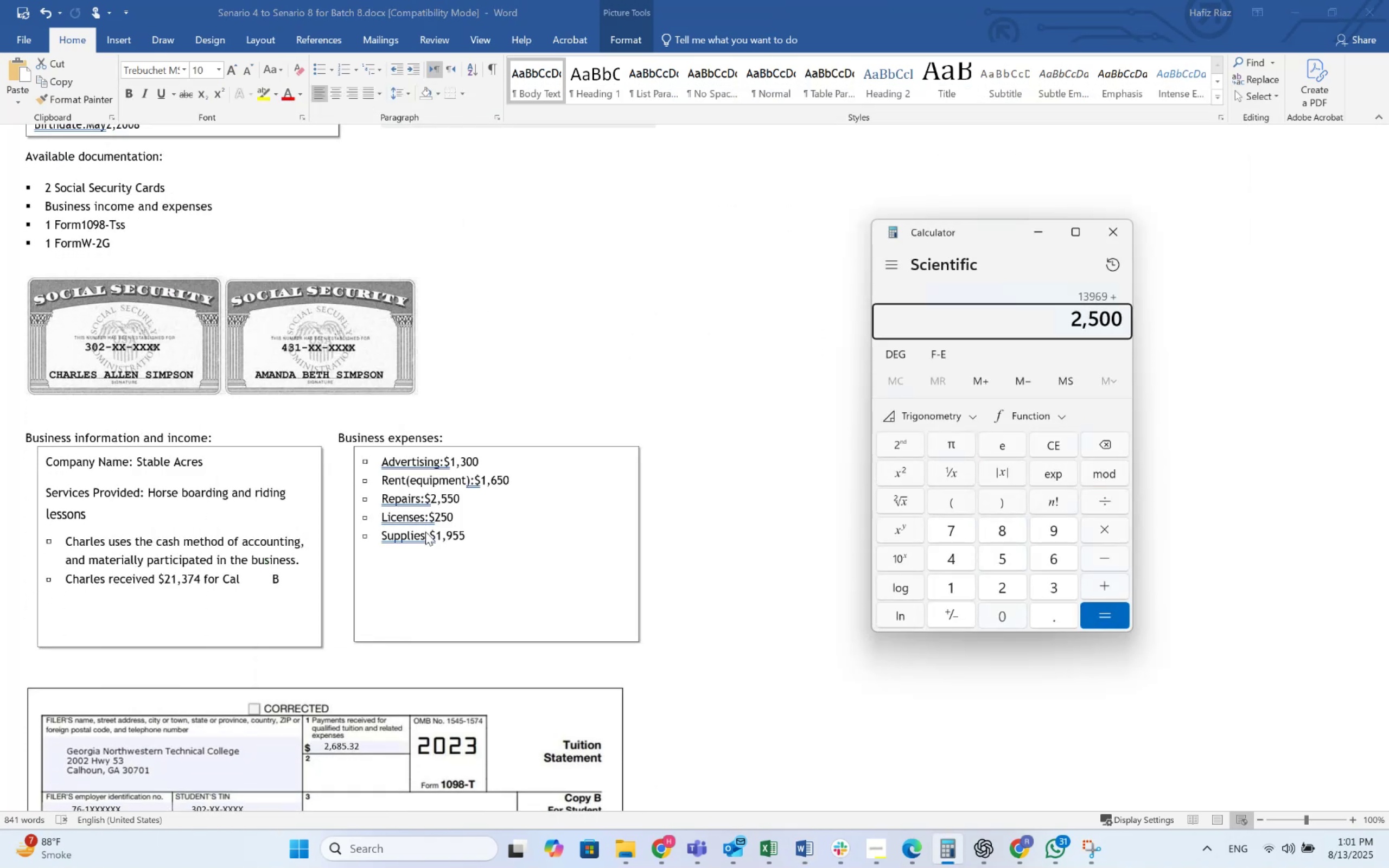 
key(NumpadEnter)
 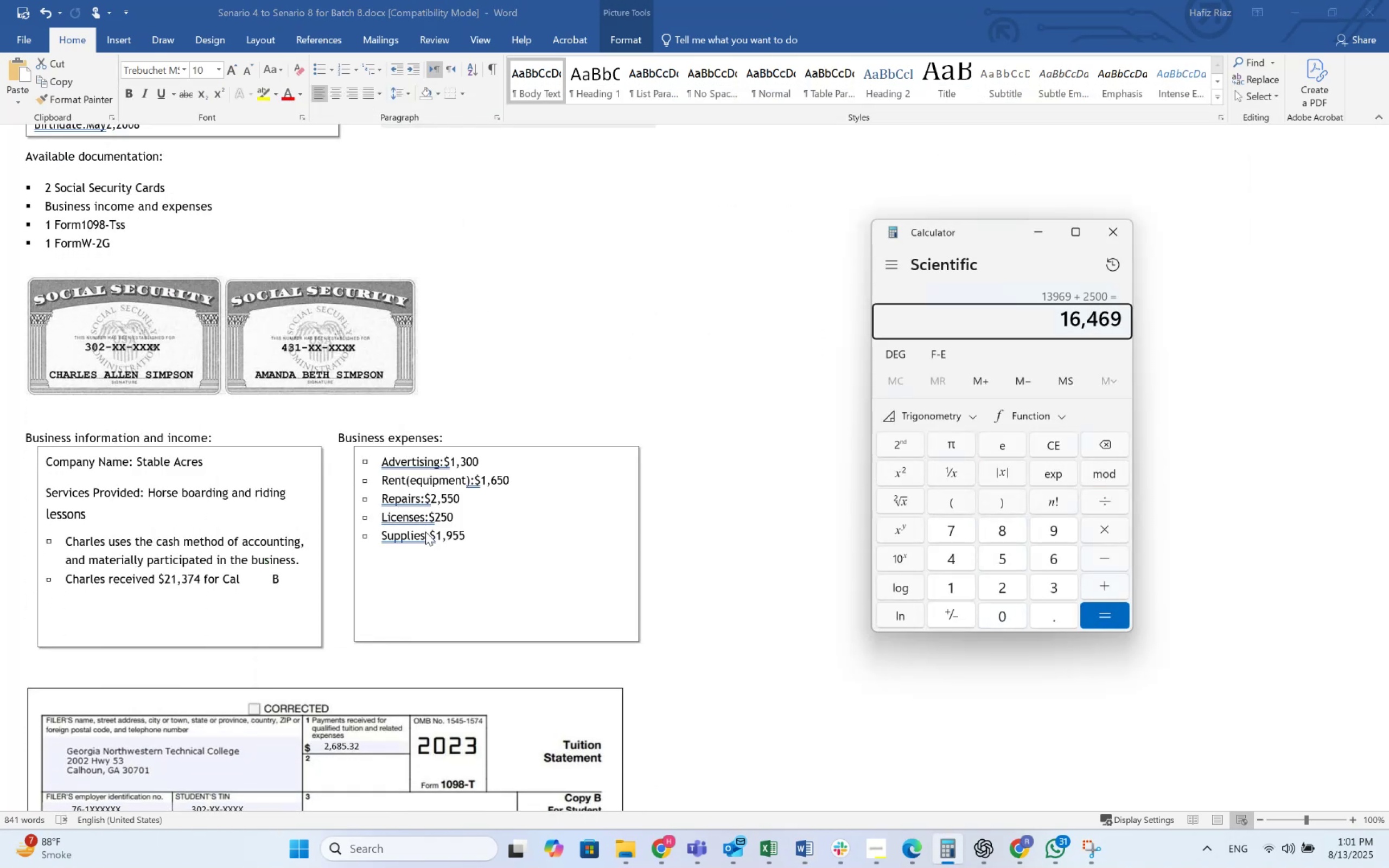 
key(Alt+Tab)
 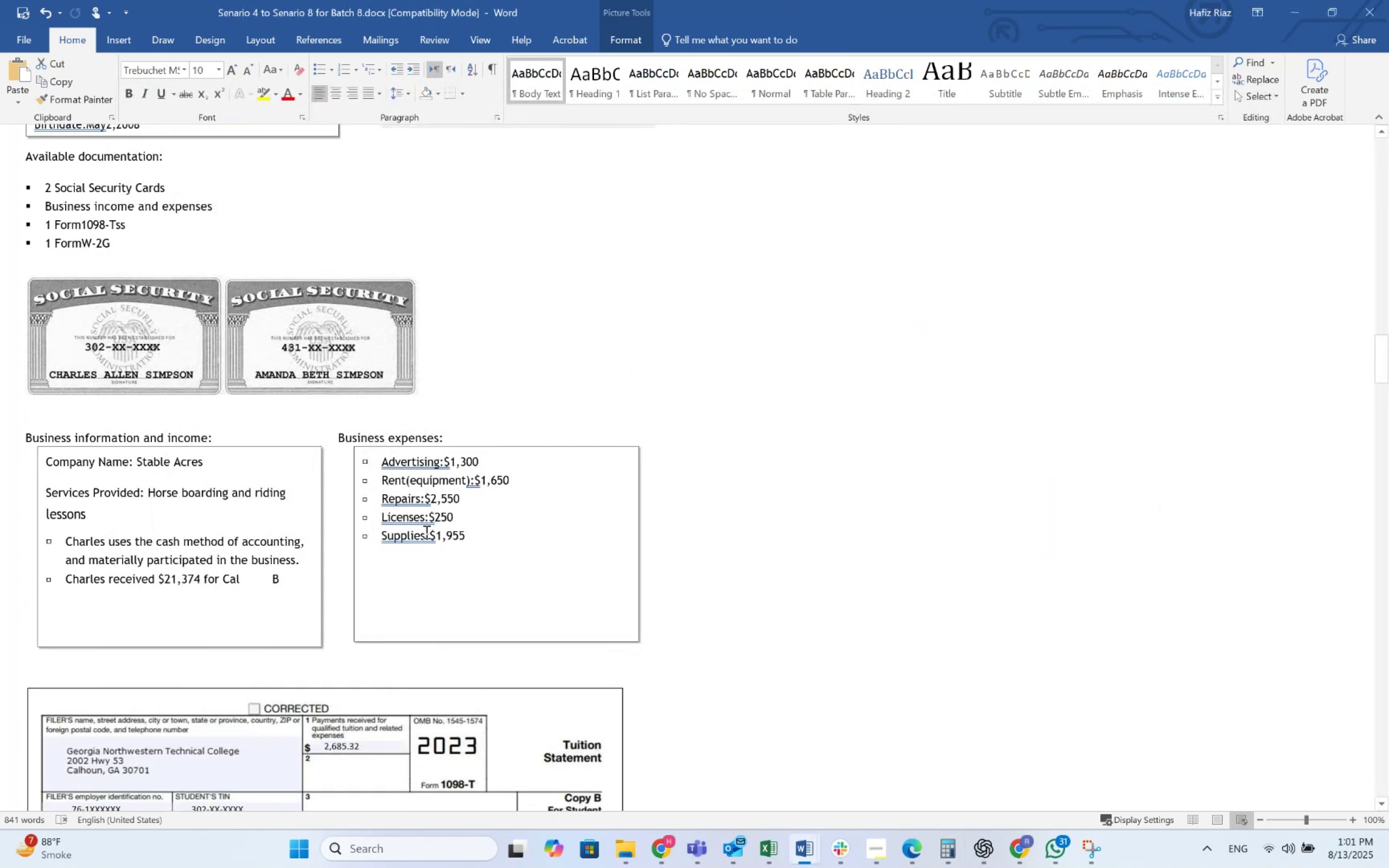 
key(Alt+Tab)
 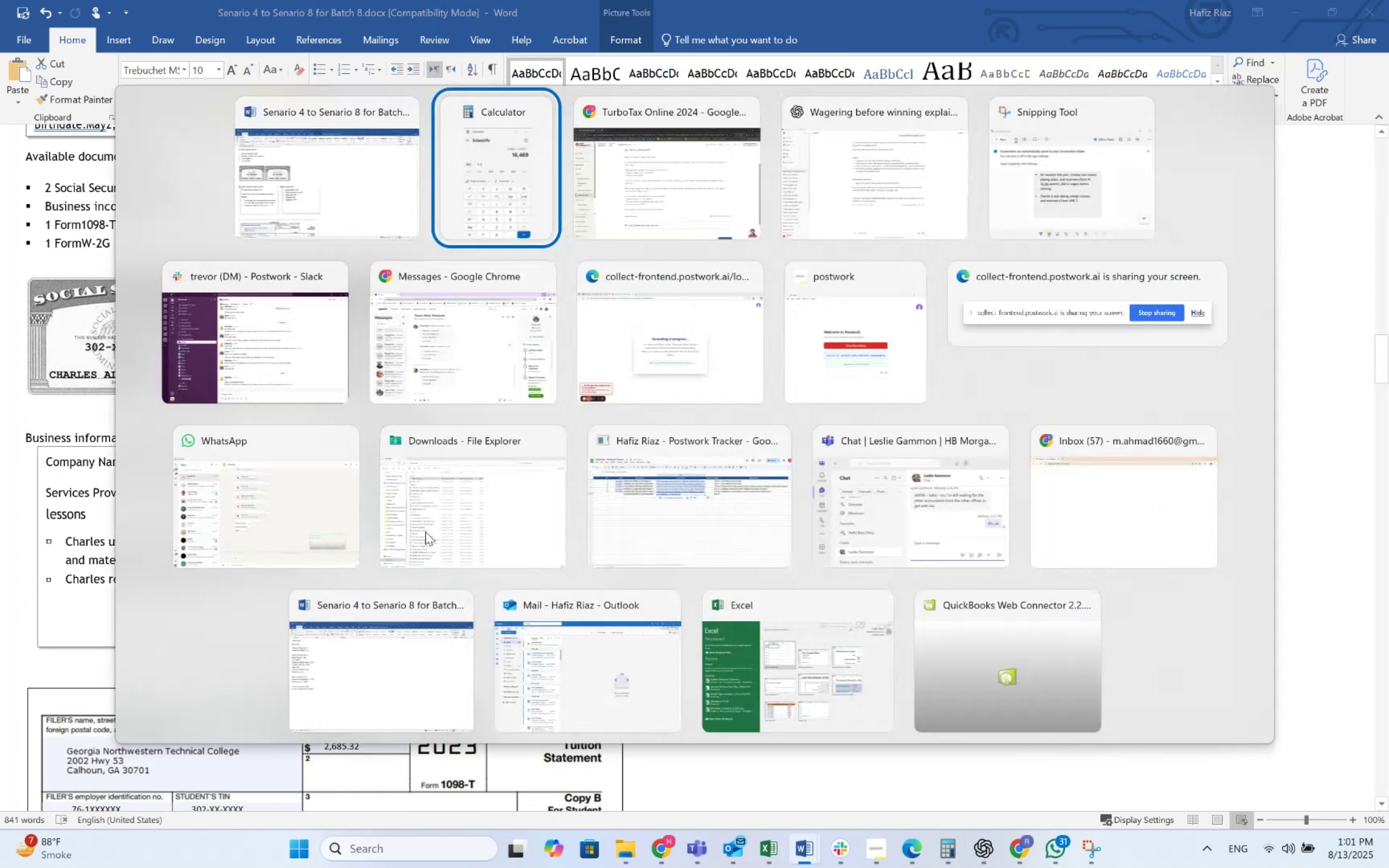 
key(Alt+Tab)
 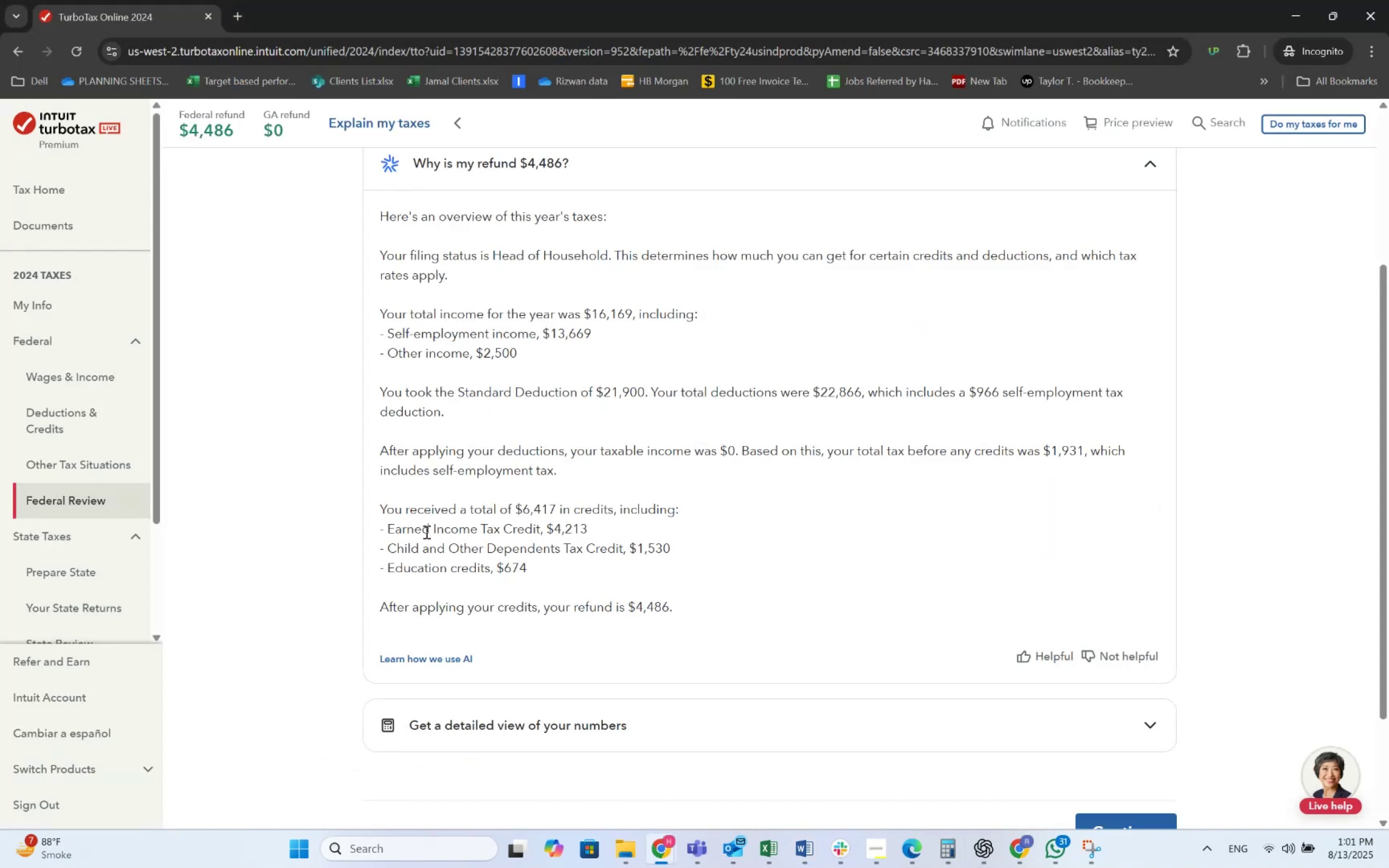 
key(Alt+AltLeft)
 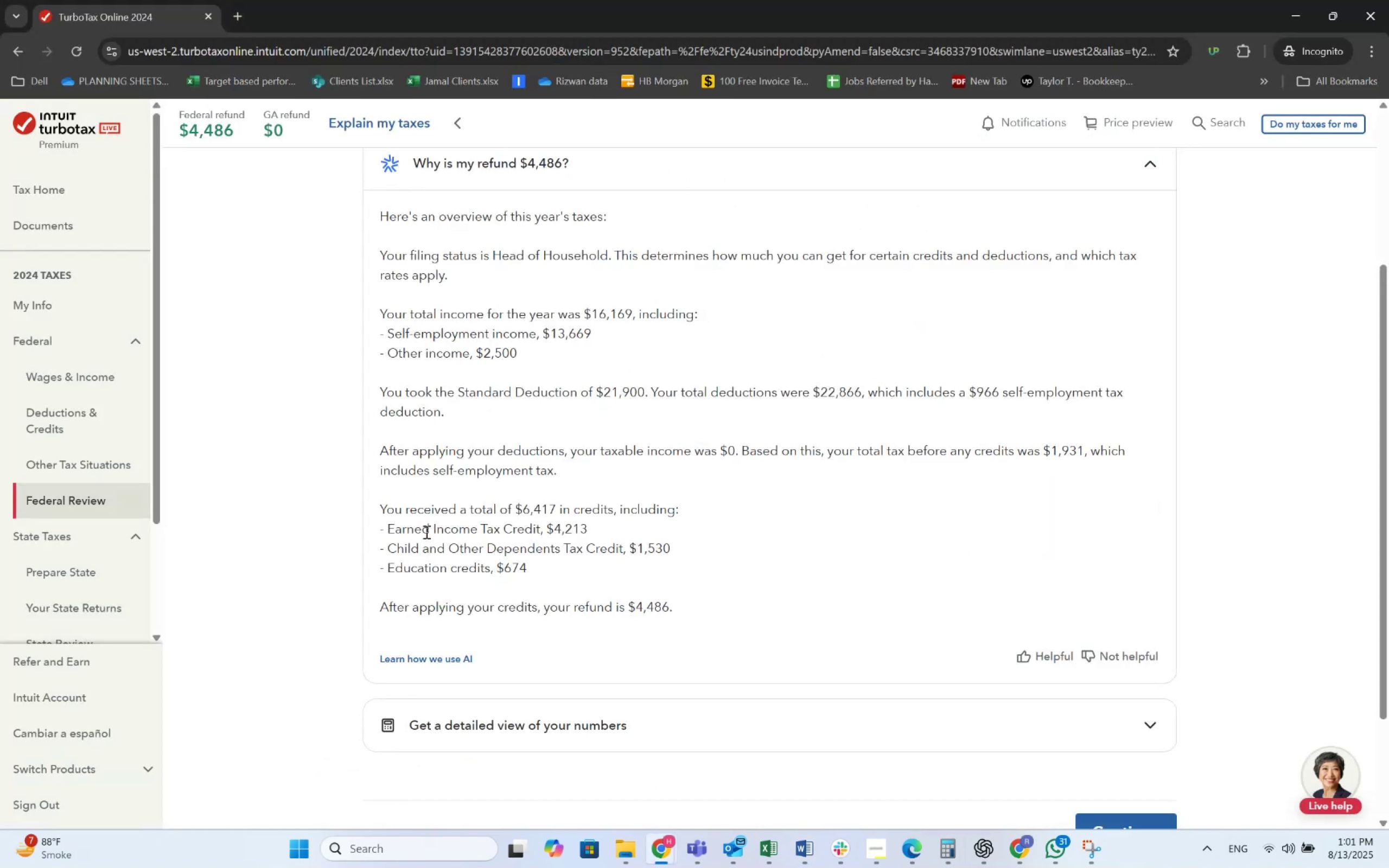 
key(Alt+Tab)
 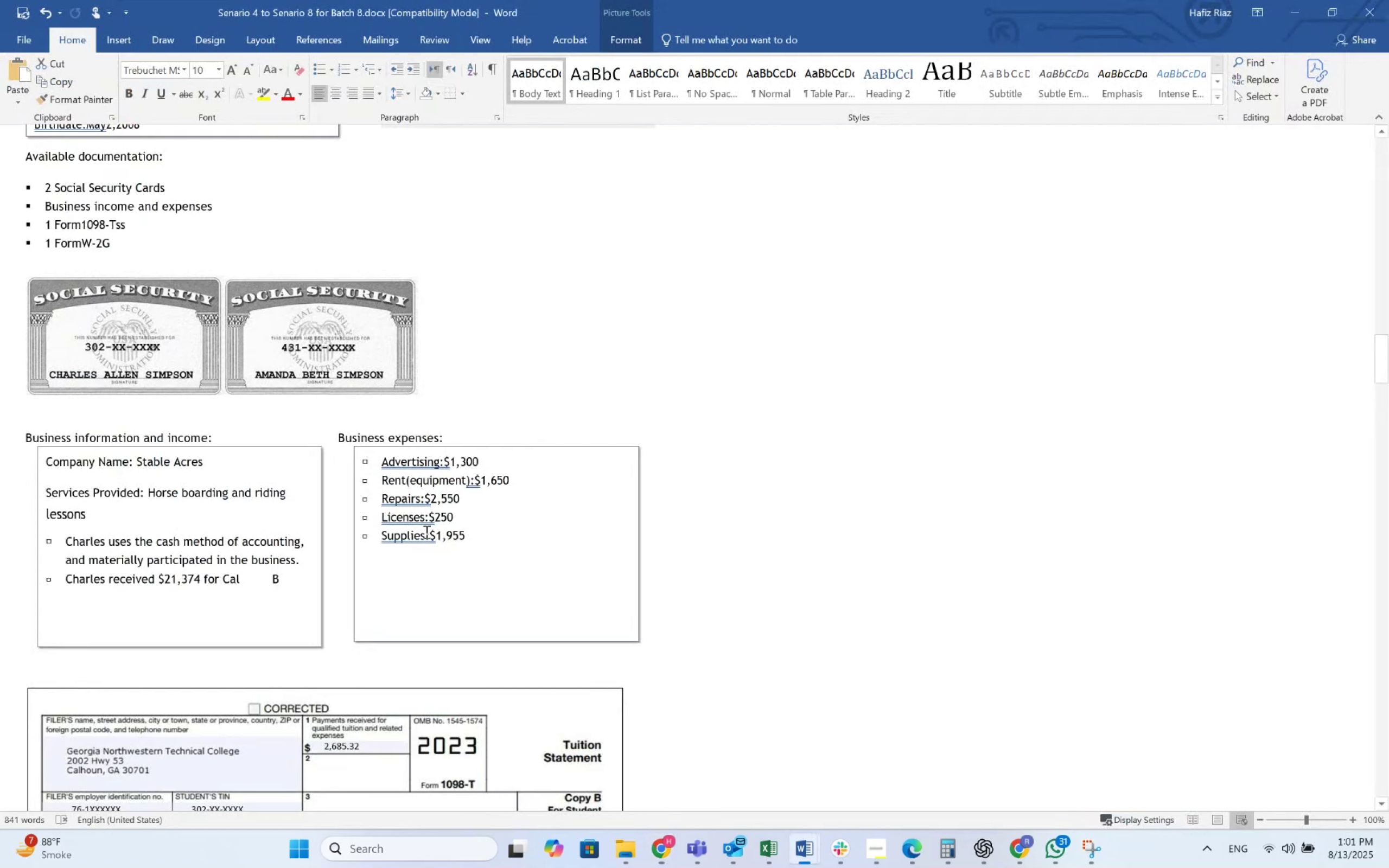 
key(Alt+Tab)
 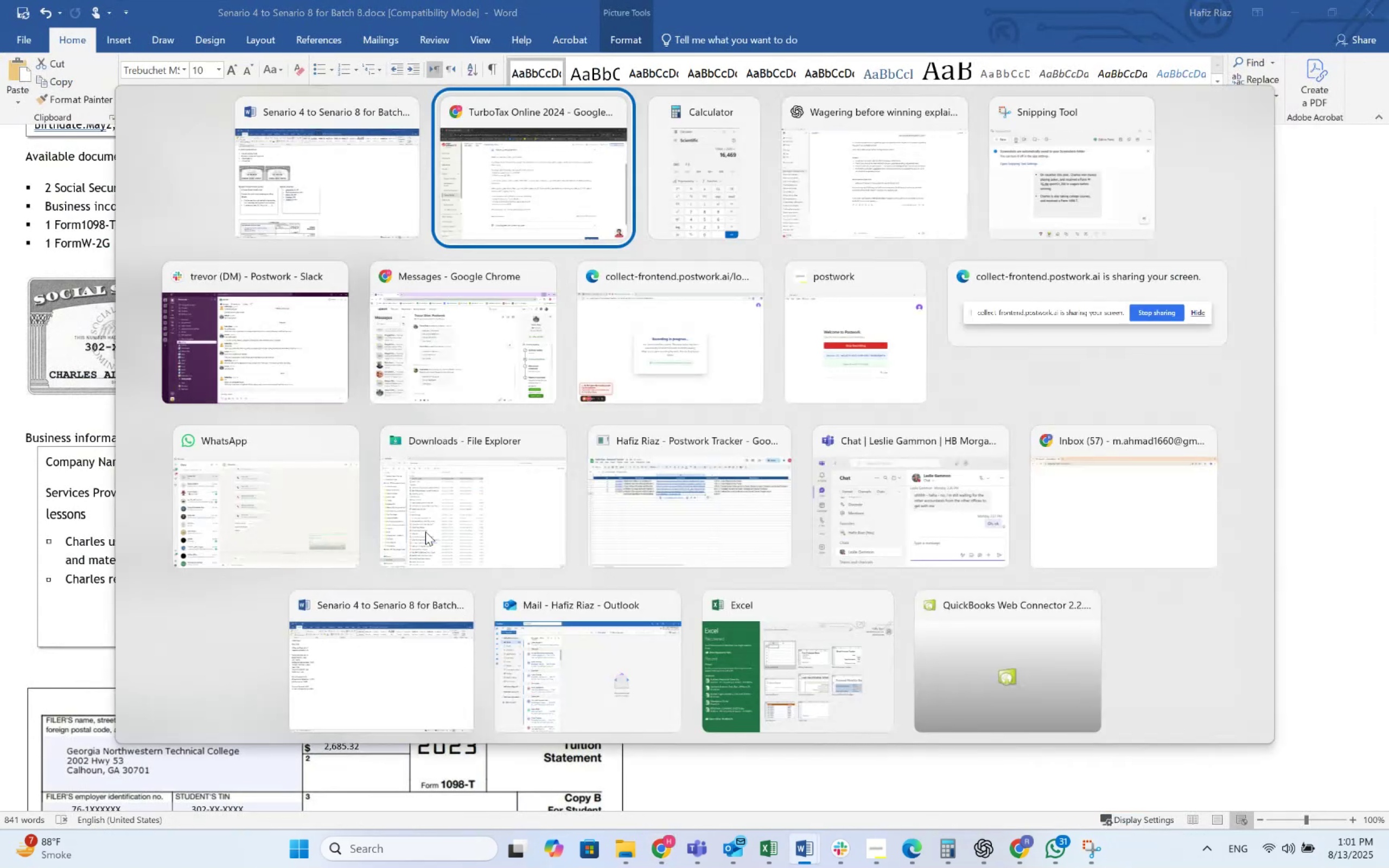 
key(Alt+Tab)
 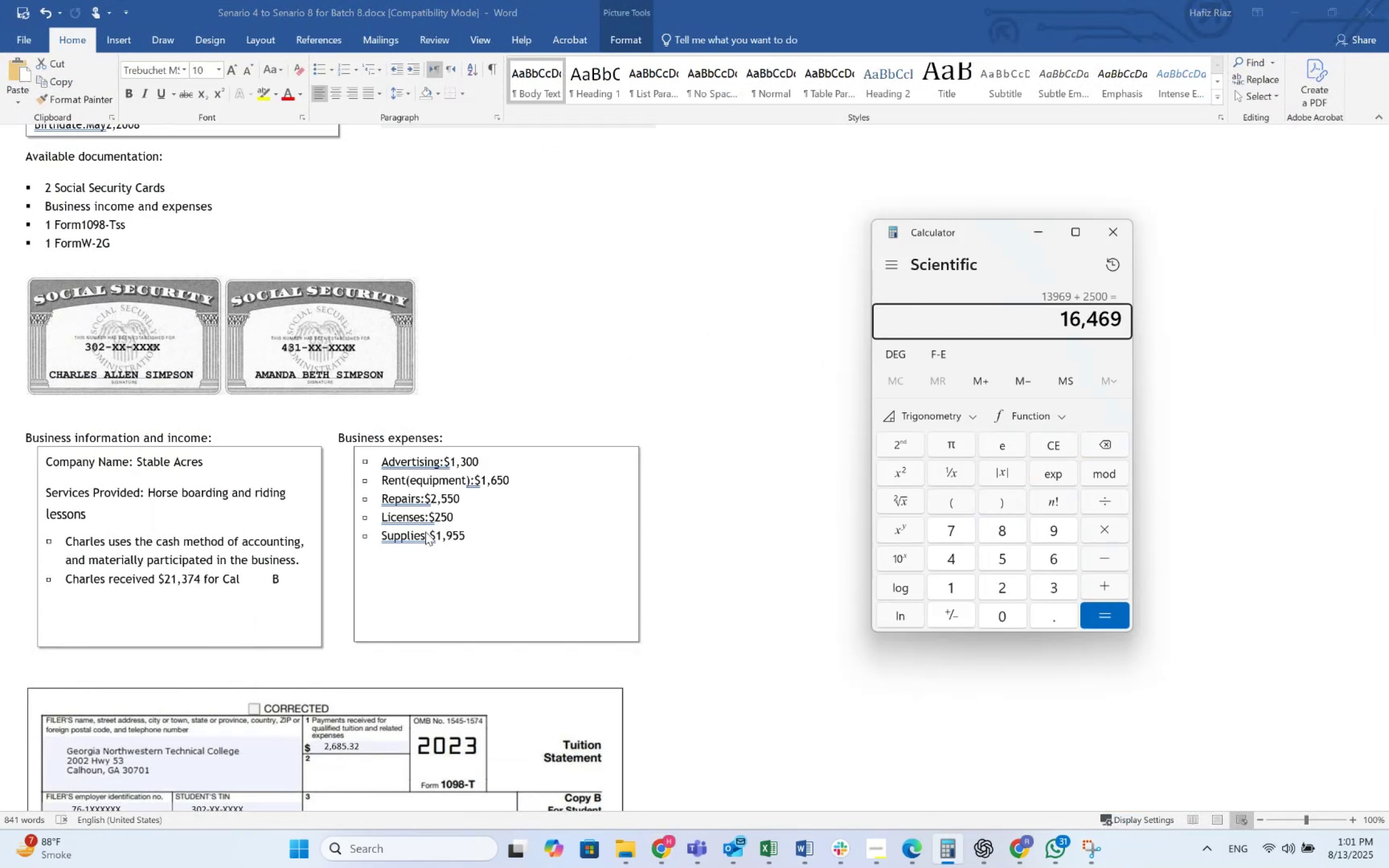 
key(Alt+AltLeft)
 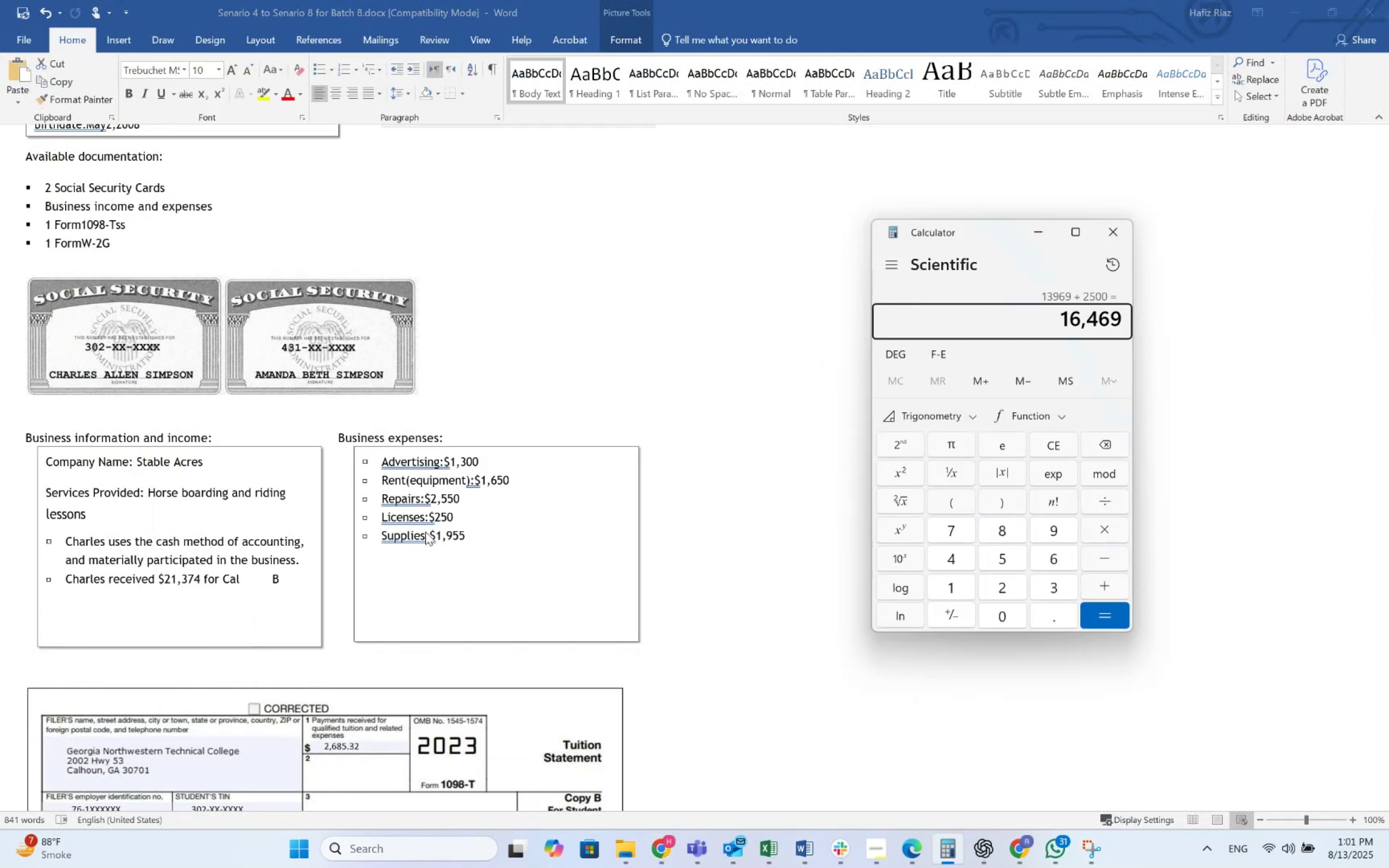 
key(Alt+Tab)
 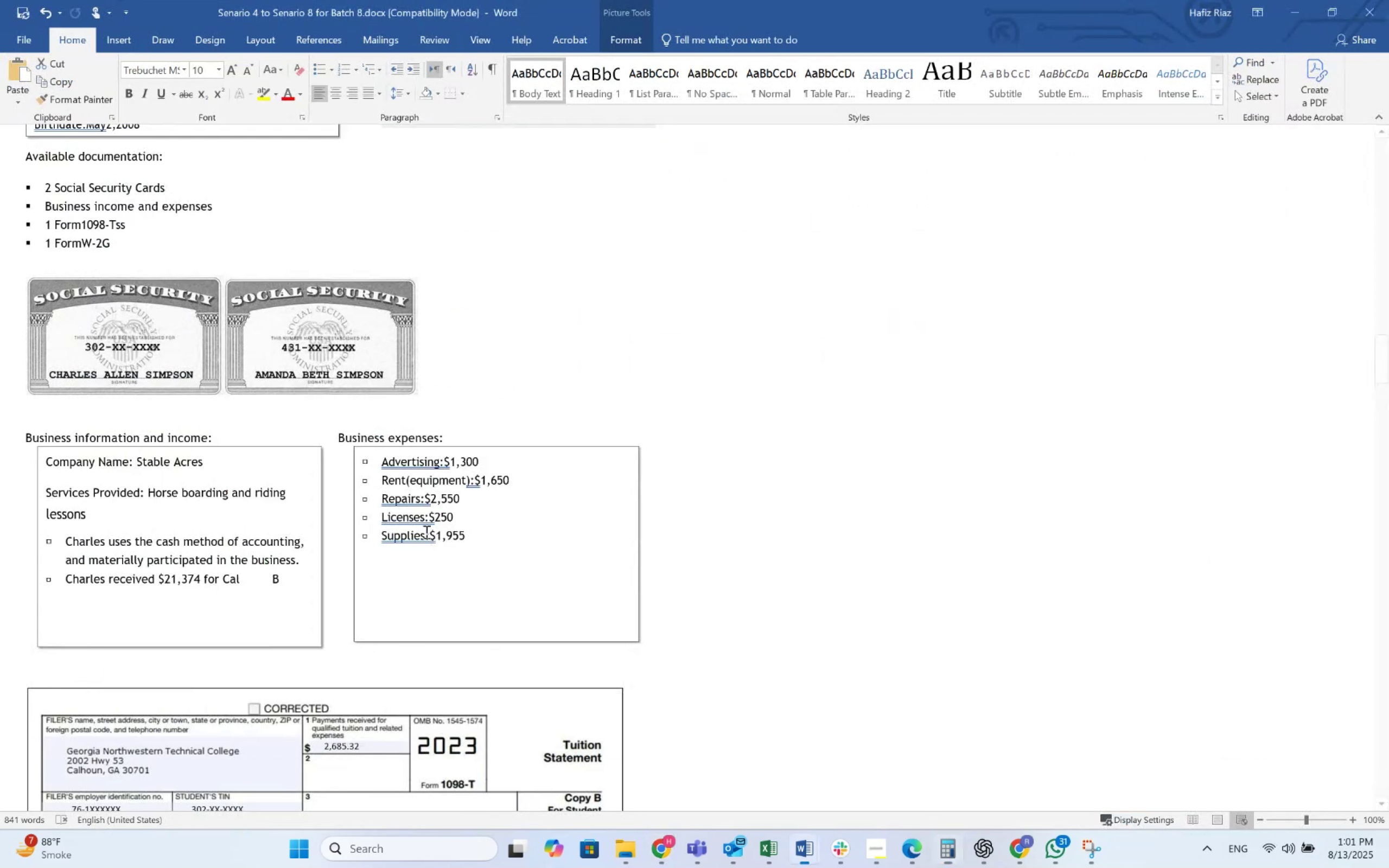 
key(Alt+AltLeft)
 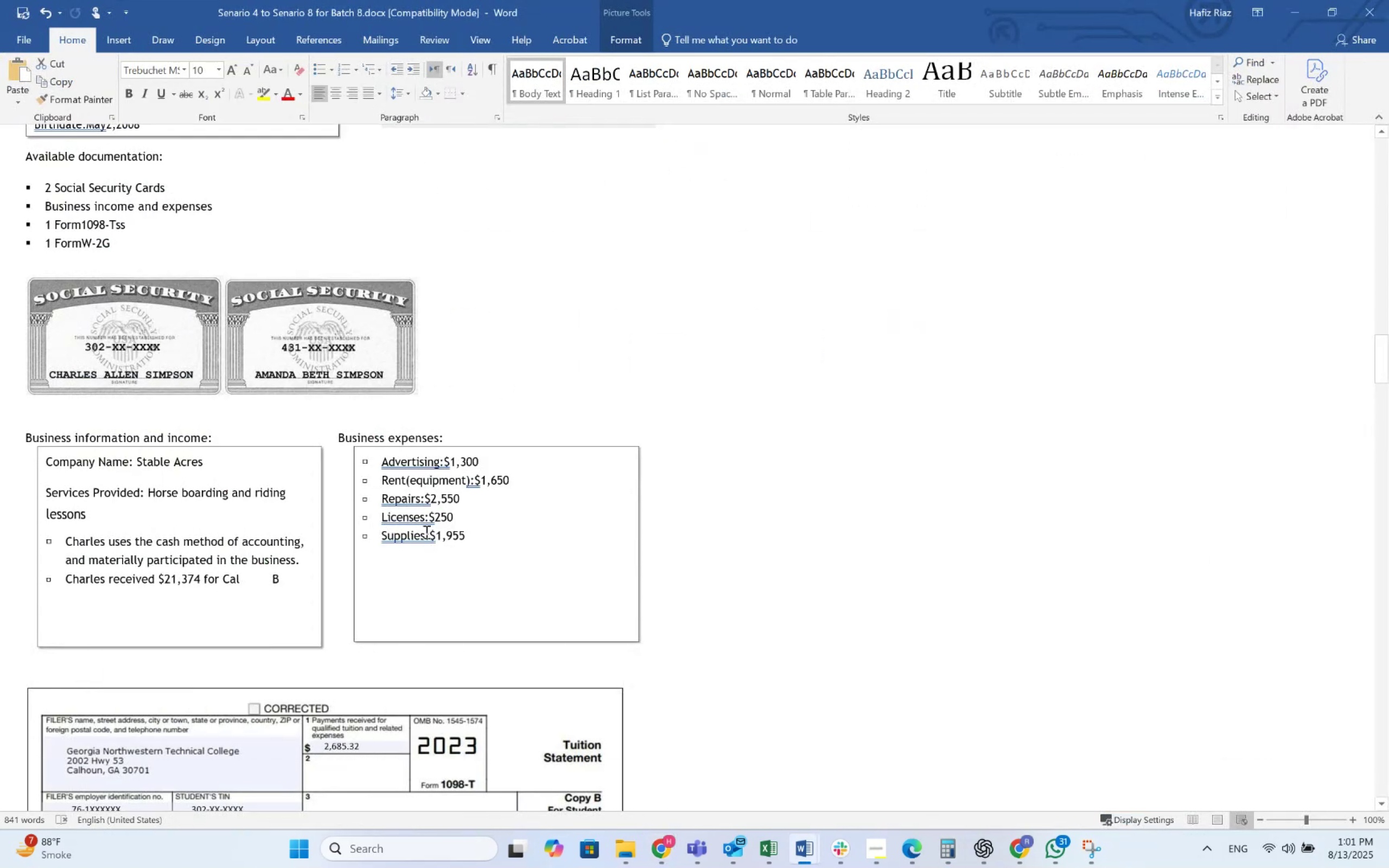 
key(Alt+Tab)
 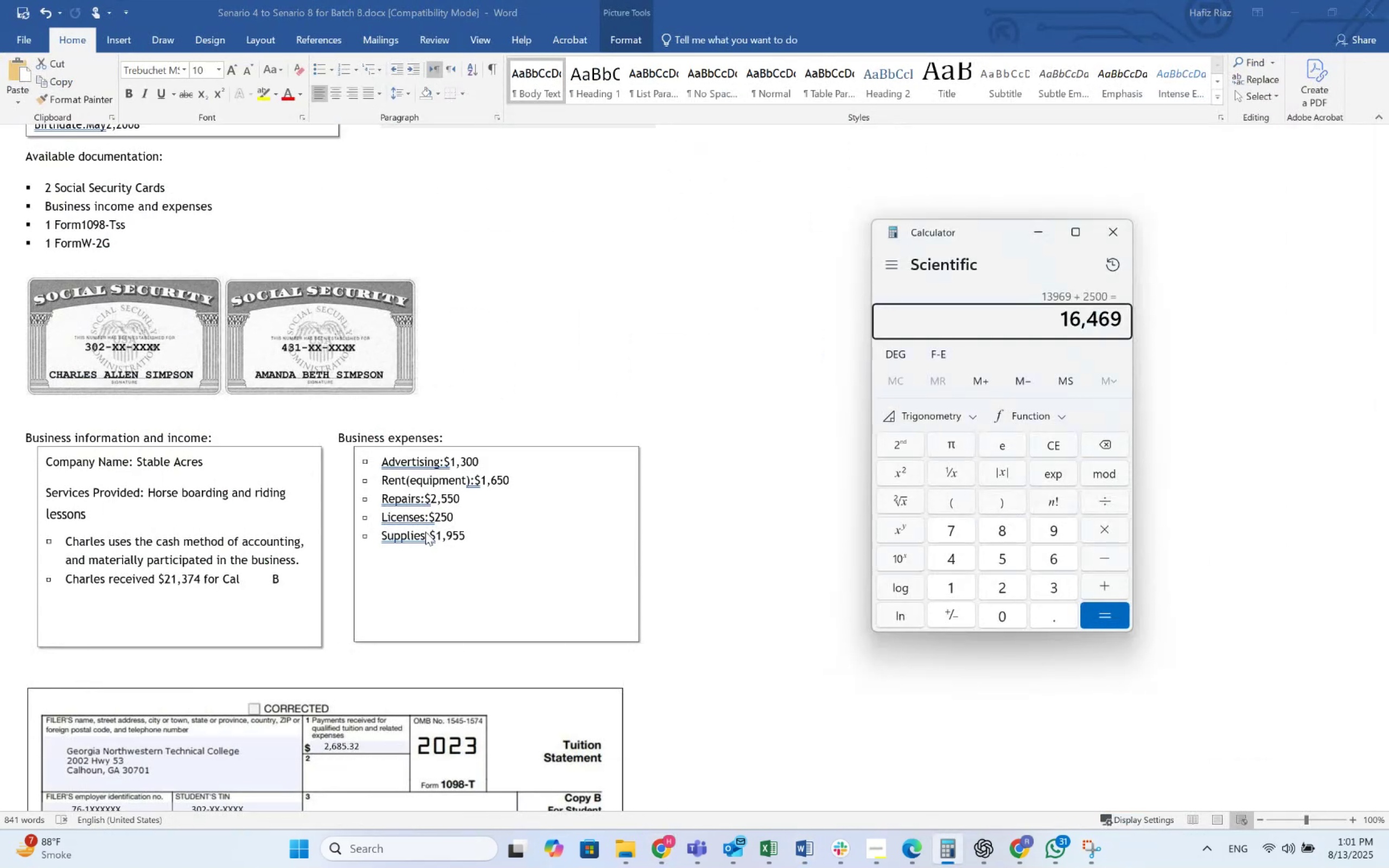 
key(Alt+Tab)
 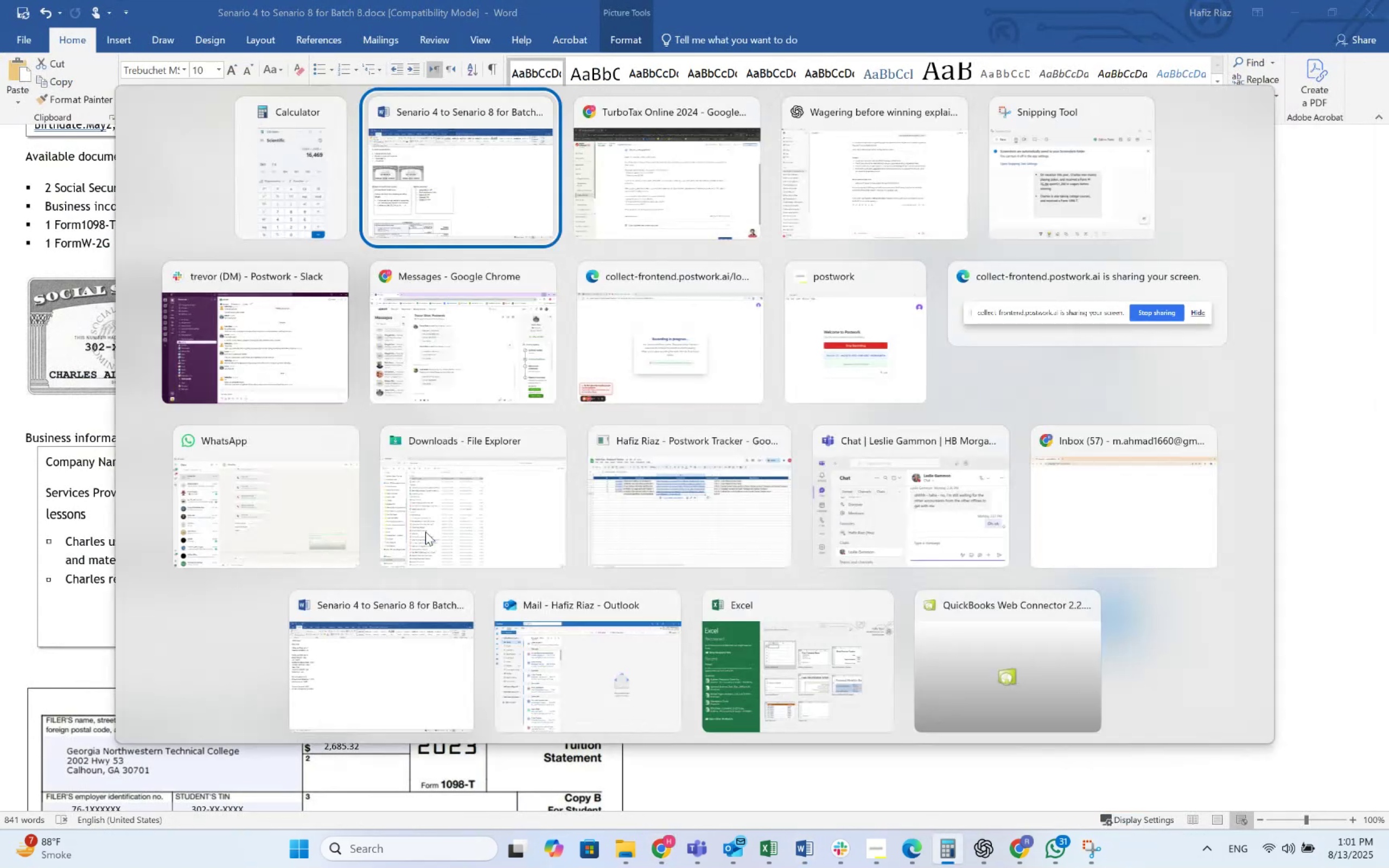 
key(Alt+Tab)
 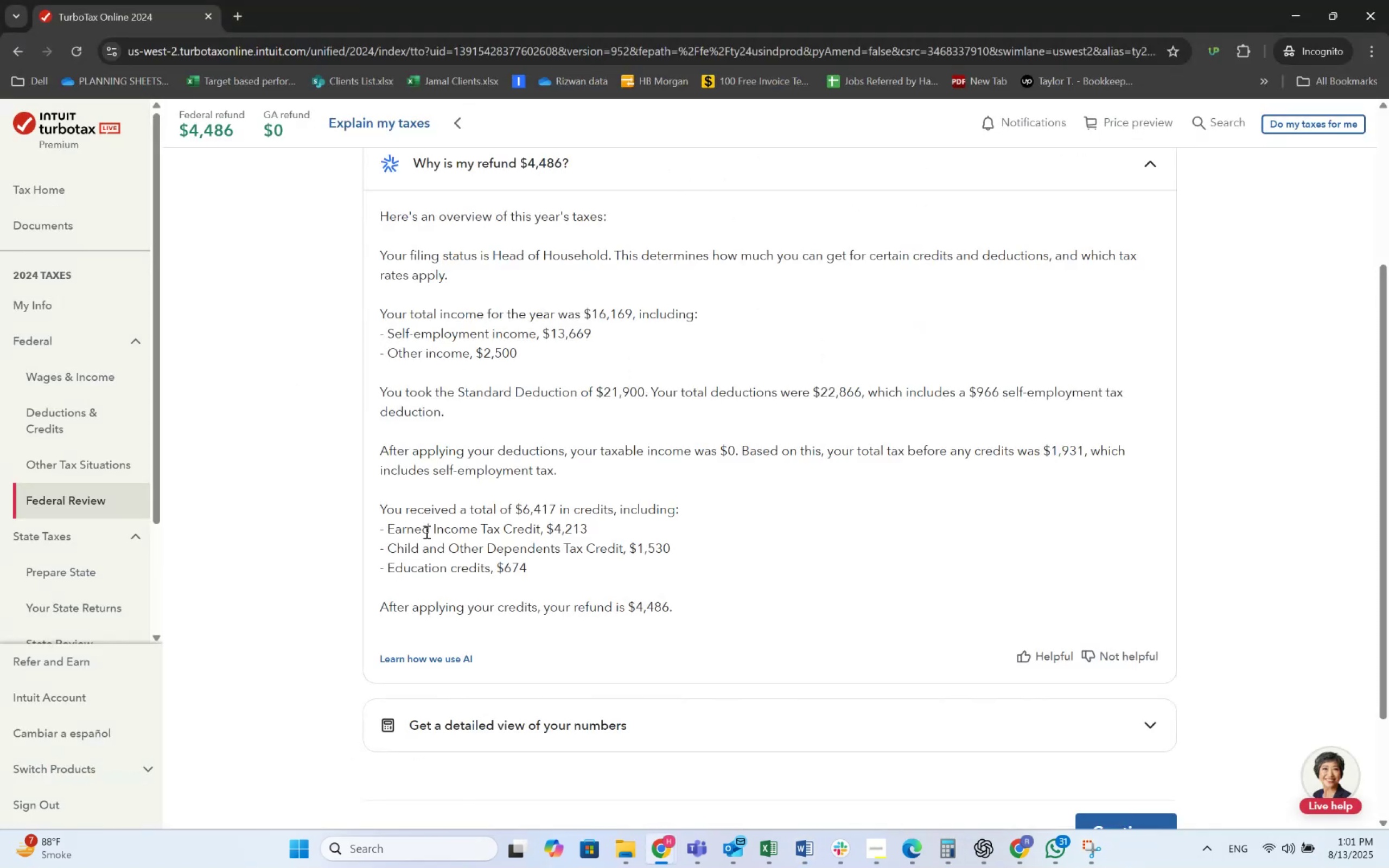 
key(Alt+Tab)
 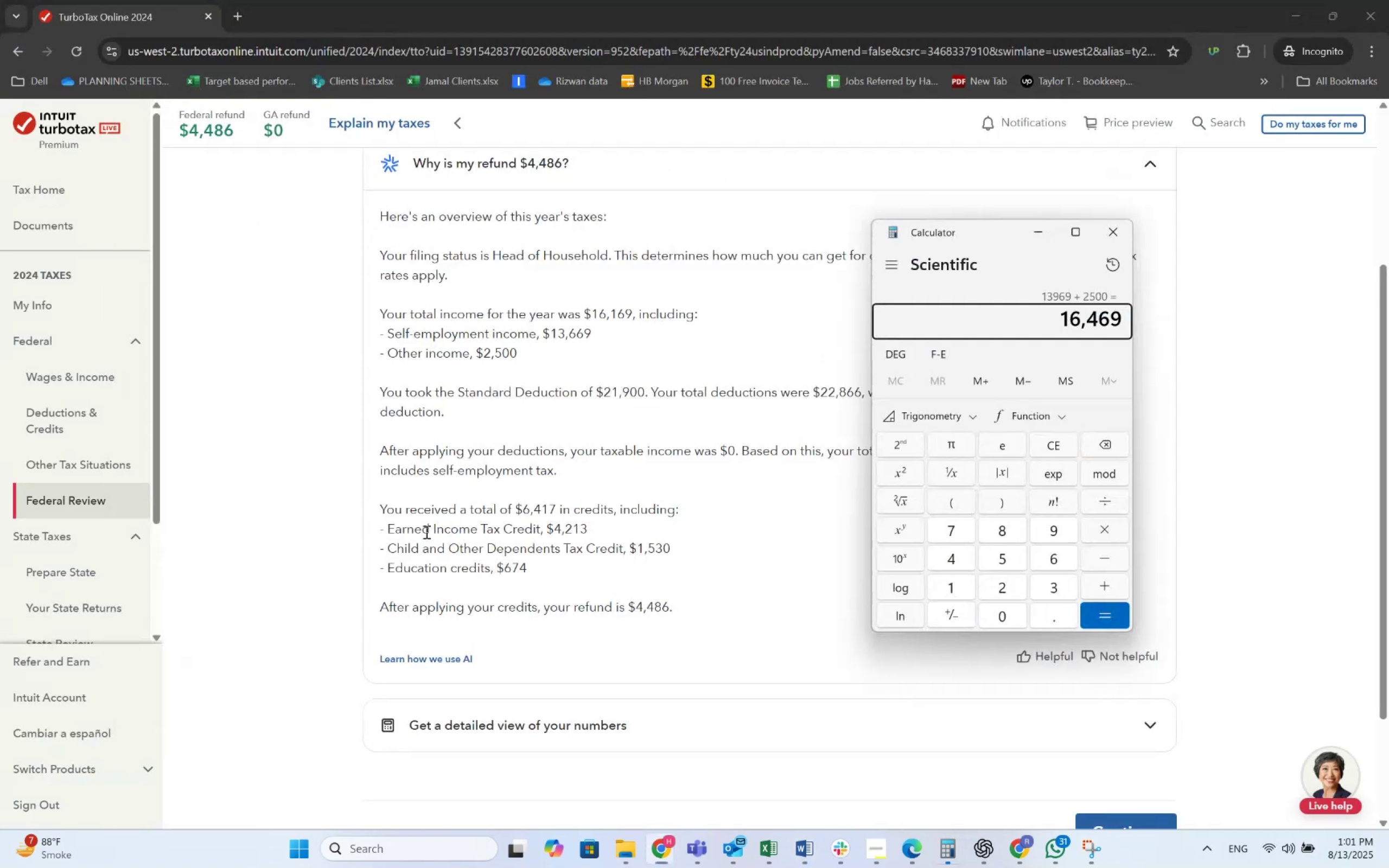 
key(NumpadSubtract)
 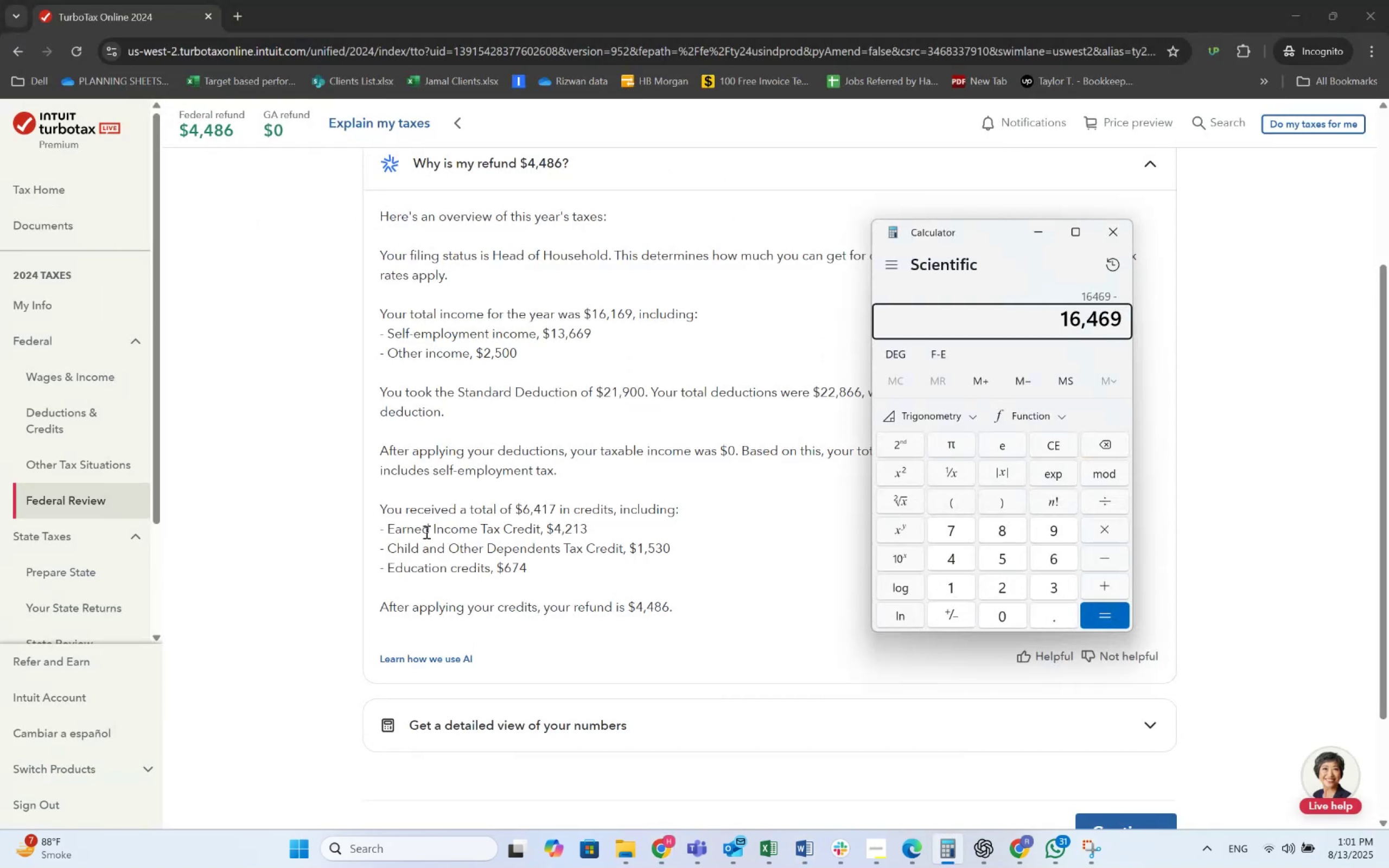 
key(Numpad1)
 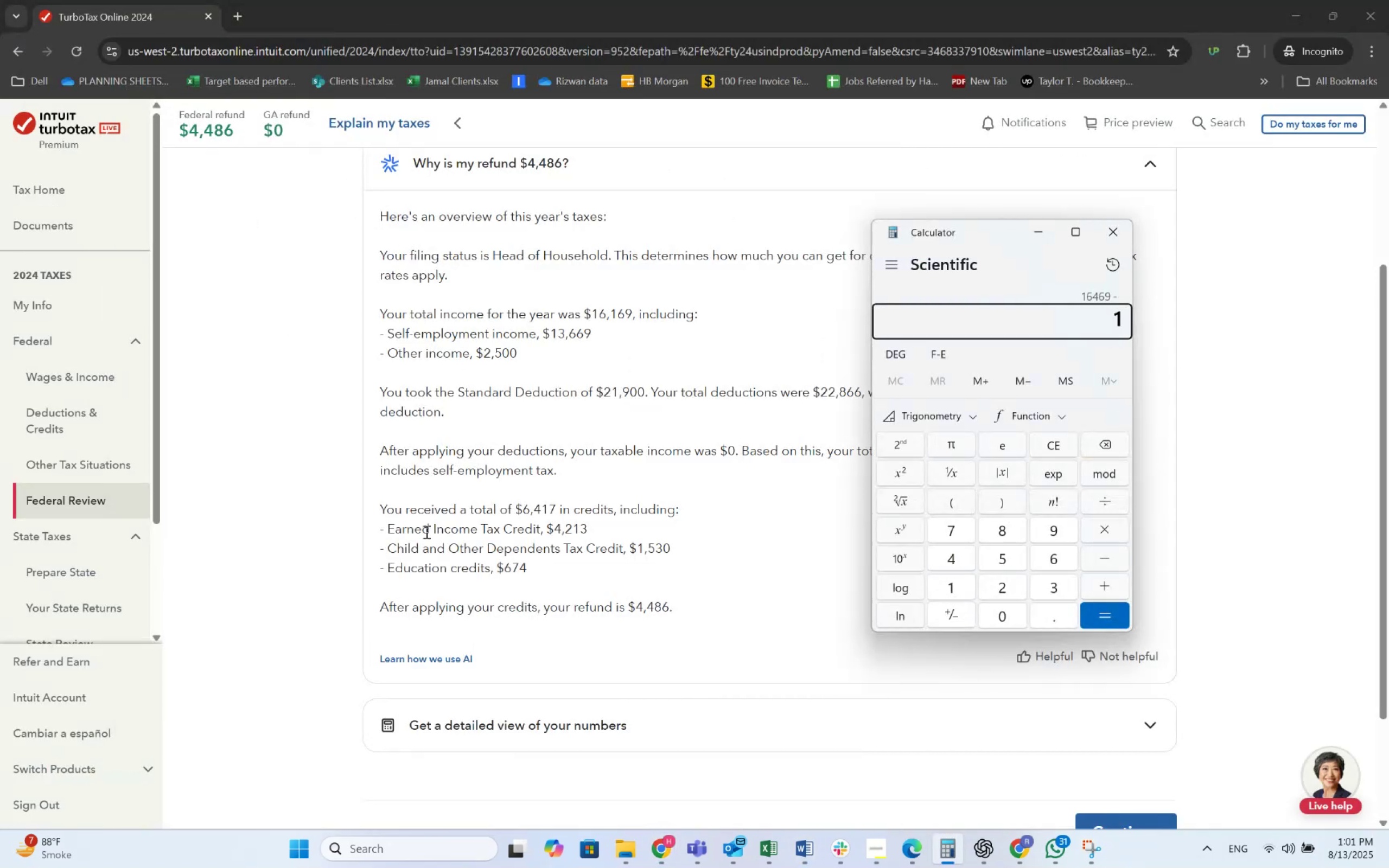 
key(Numpad6)
 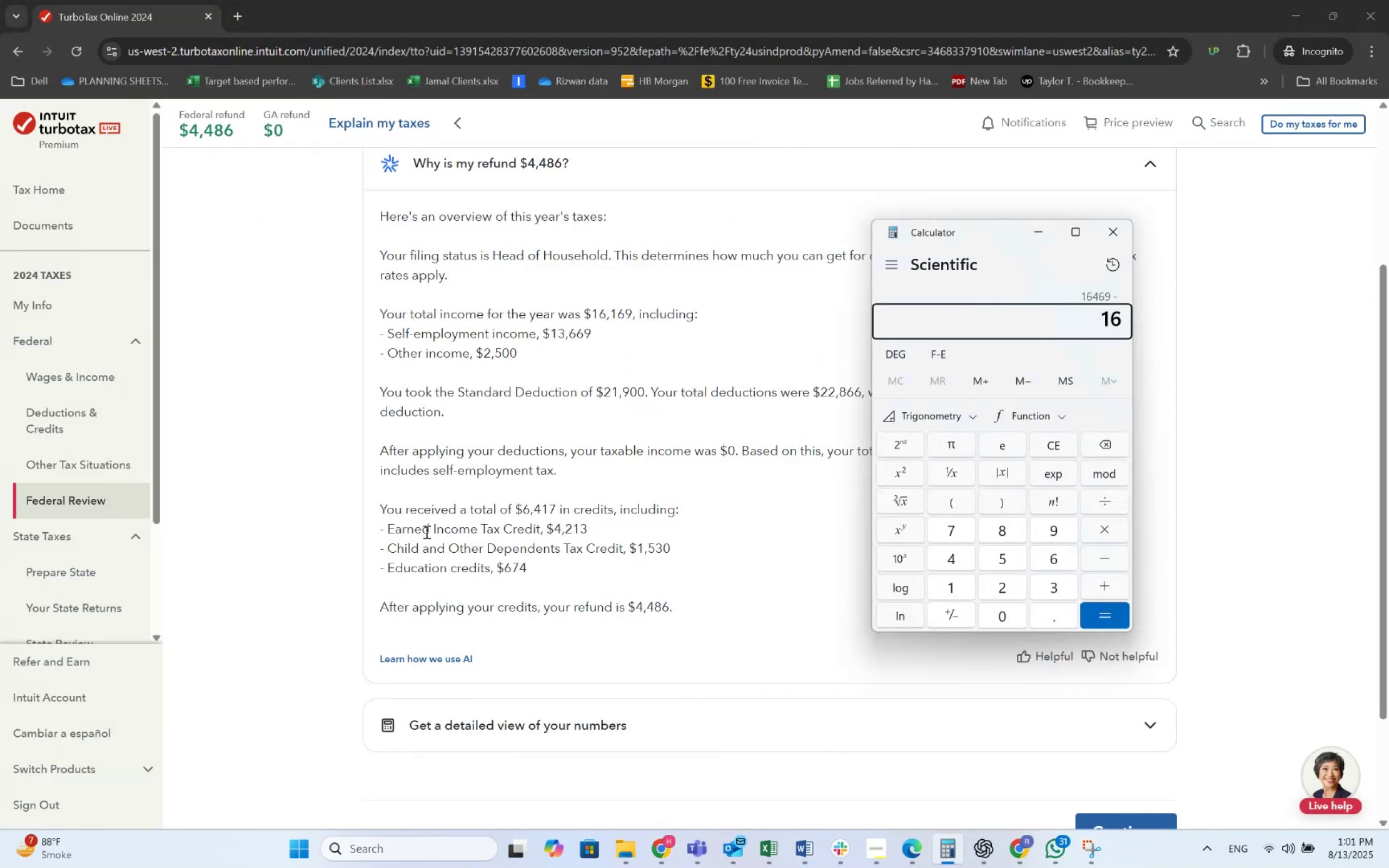 
key(Numpad1)
 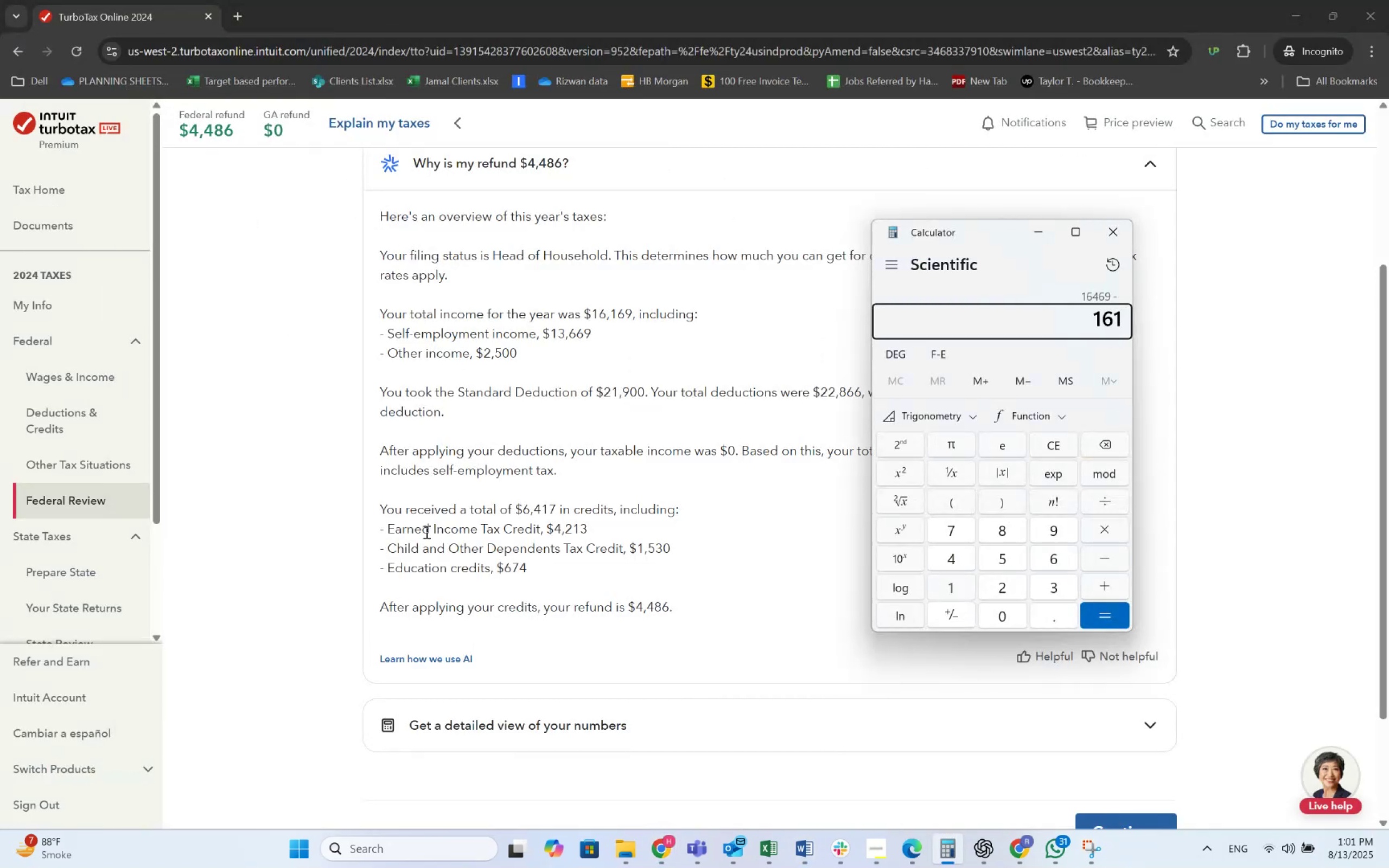 
key(Numpad6)
 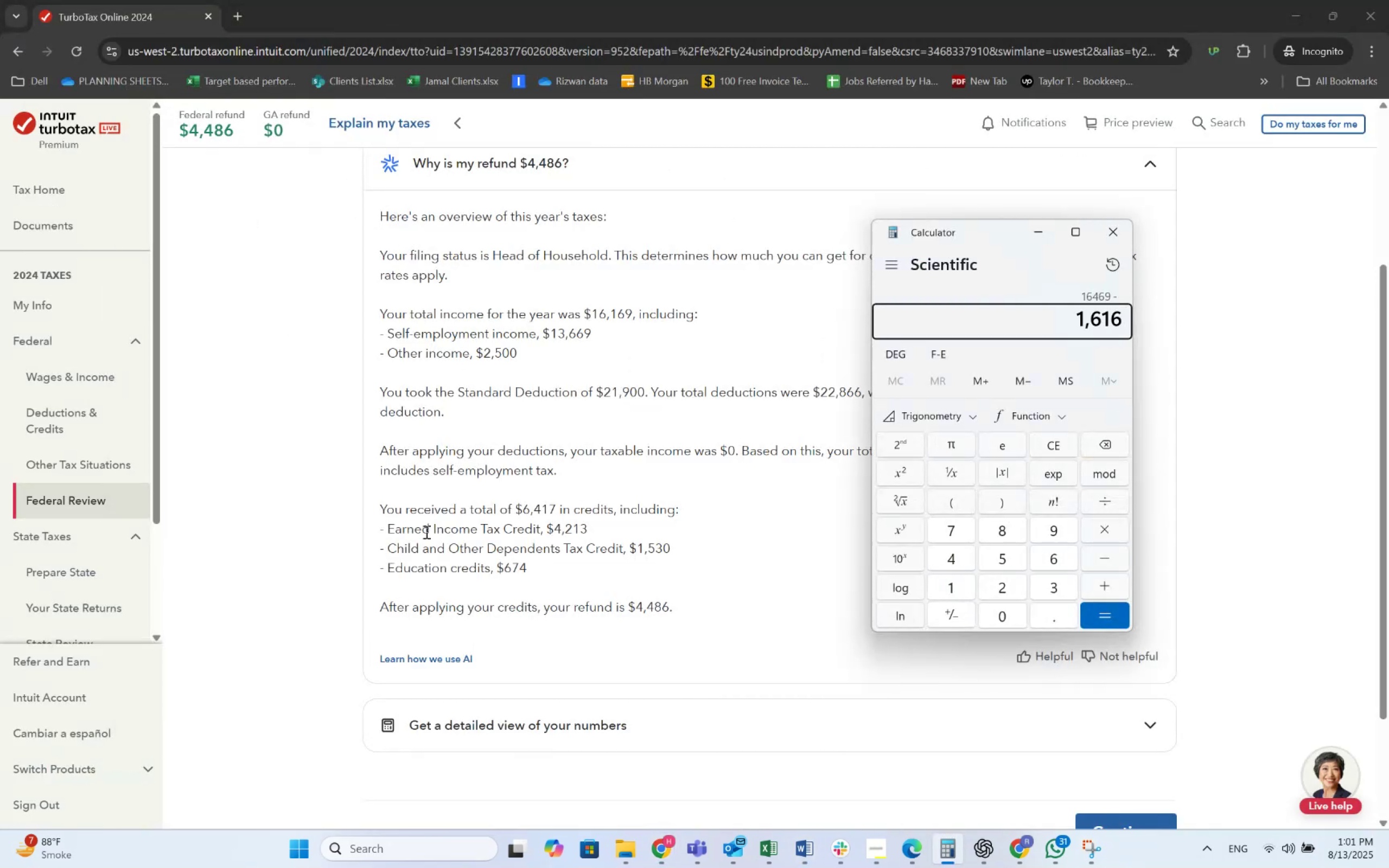 
key(Numpad9)
 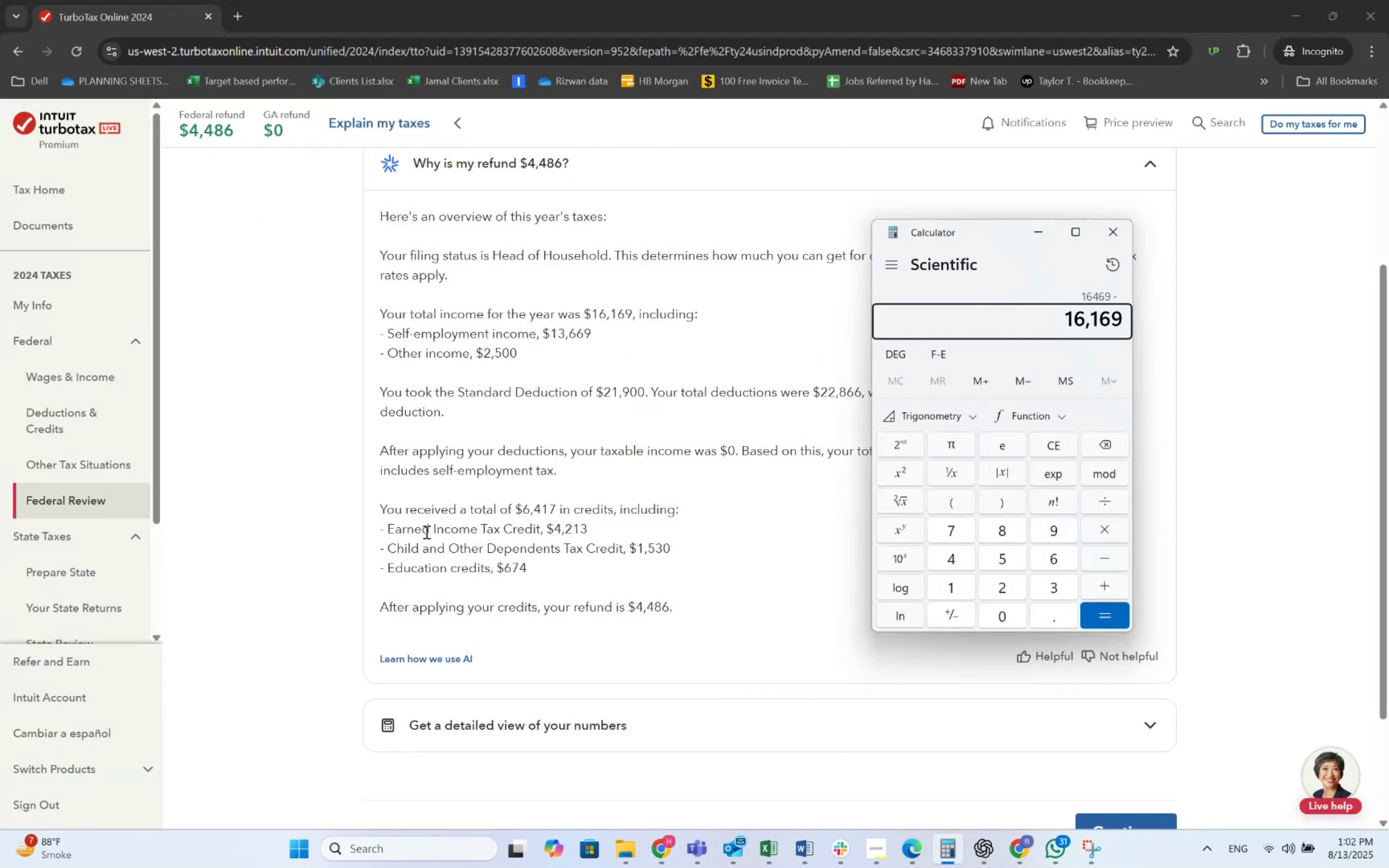 
key(NumpadEnter)
 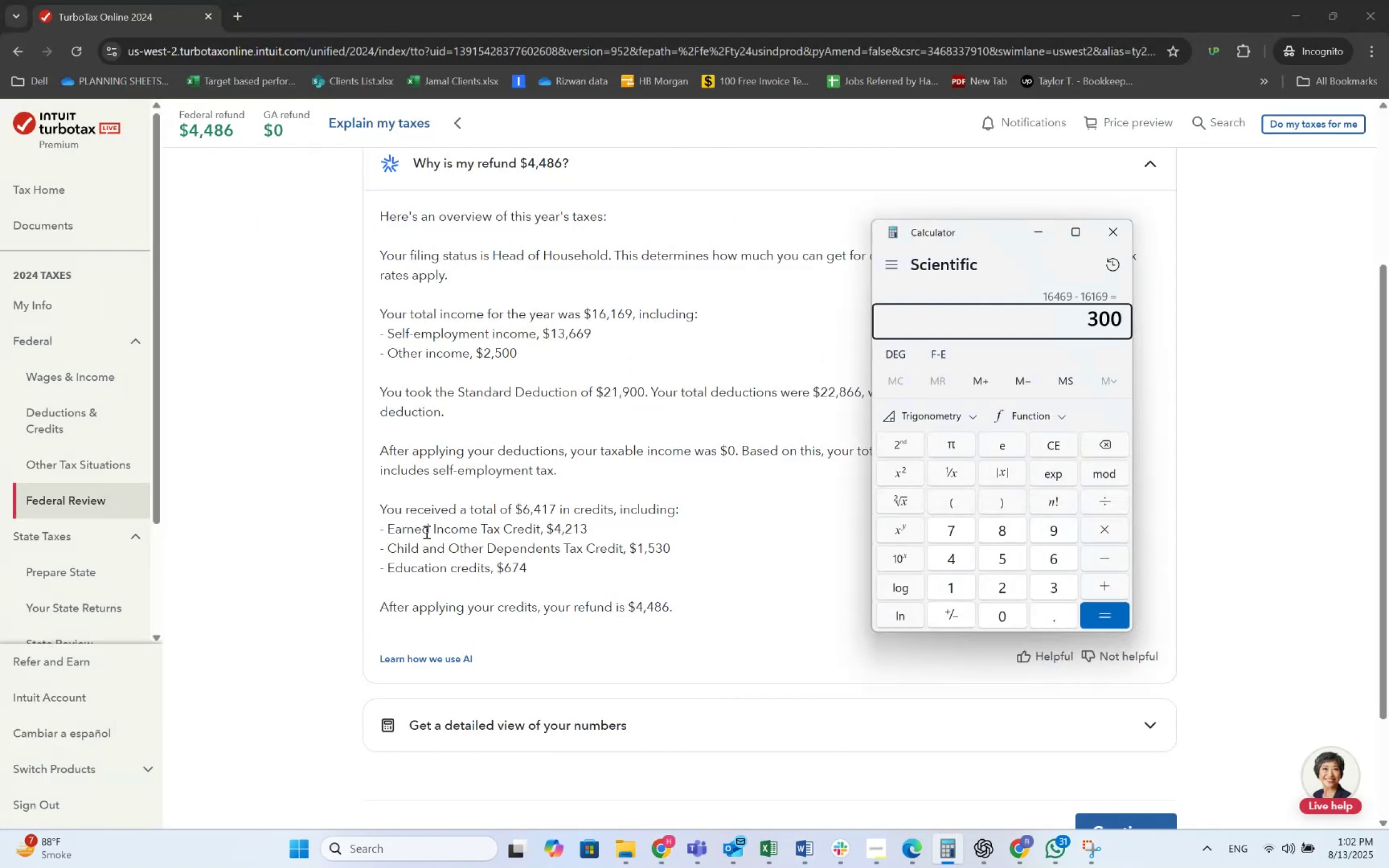 
key(Alt+Tab)
 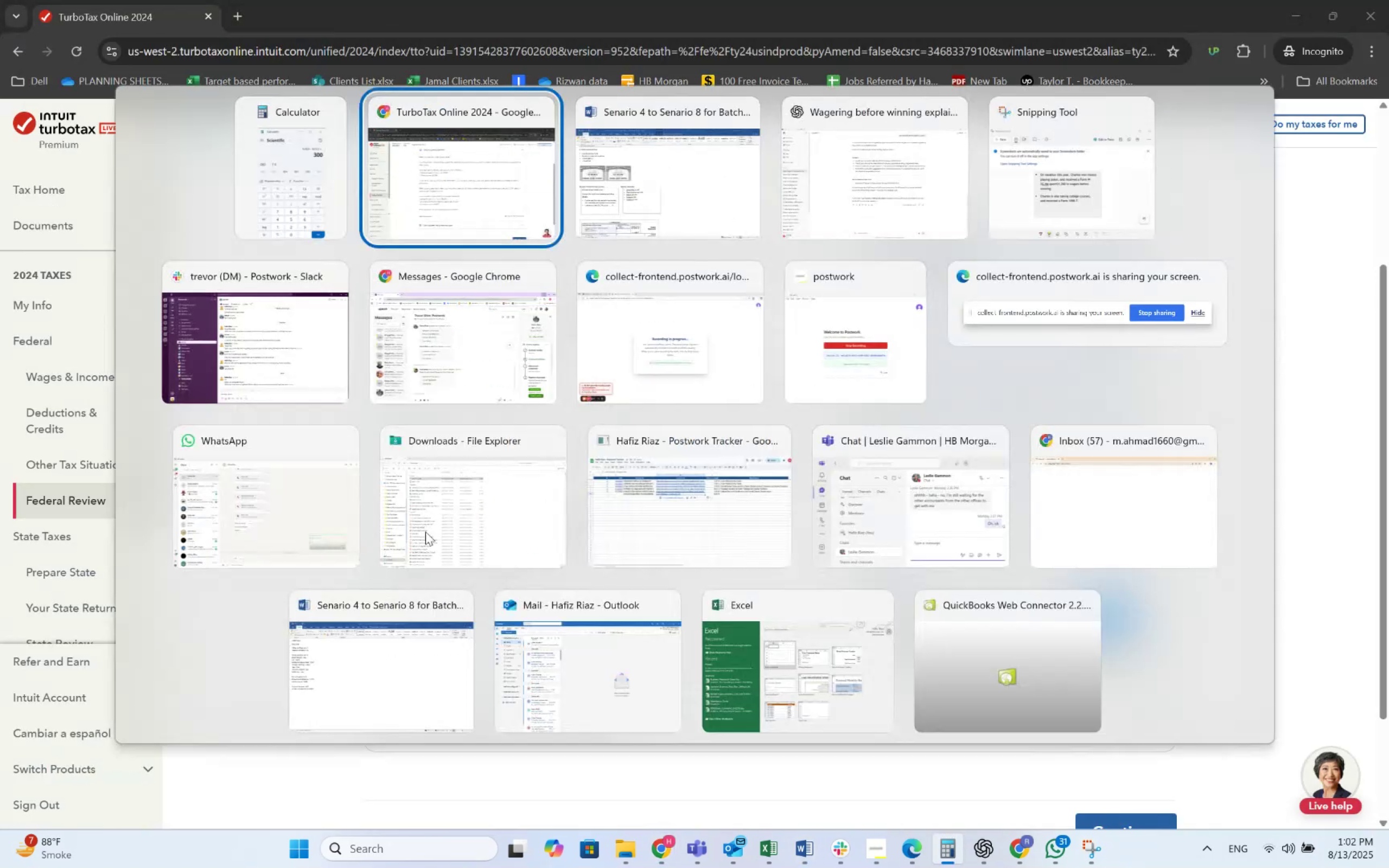 
key(Alt+Tab)
 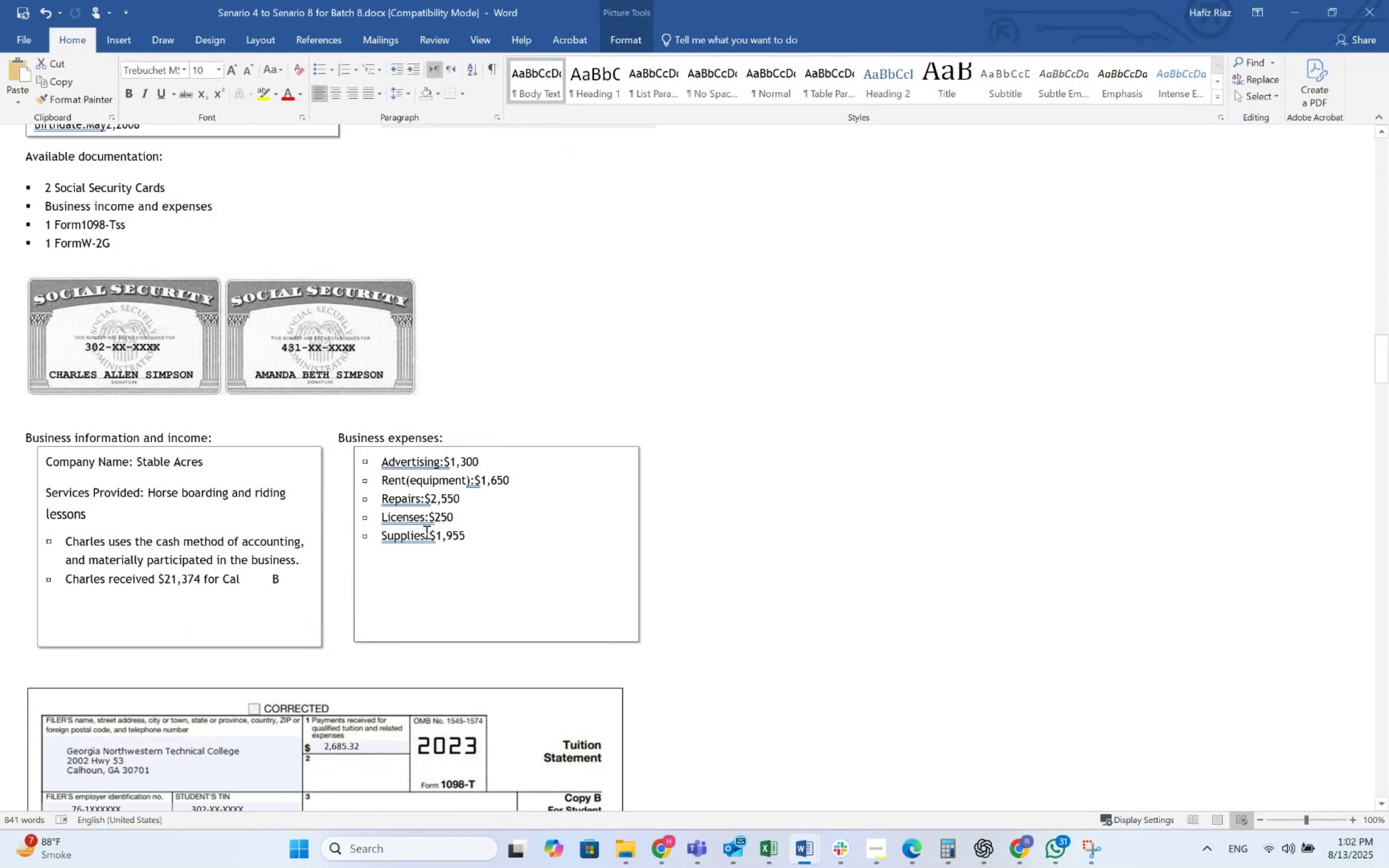 
scroll: coordinate [190, 527], scroll_direction: up, amount: 3.0
 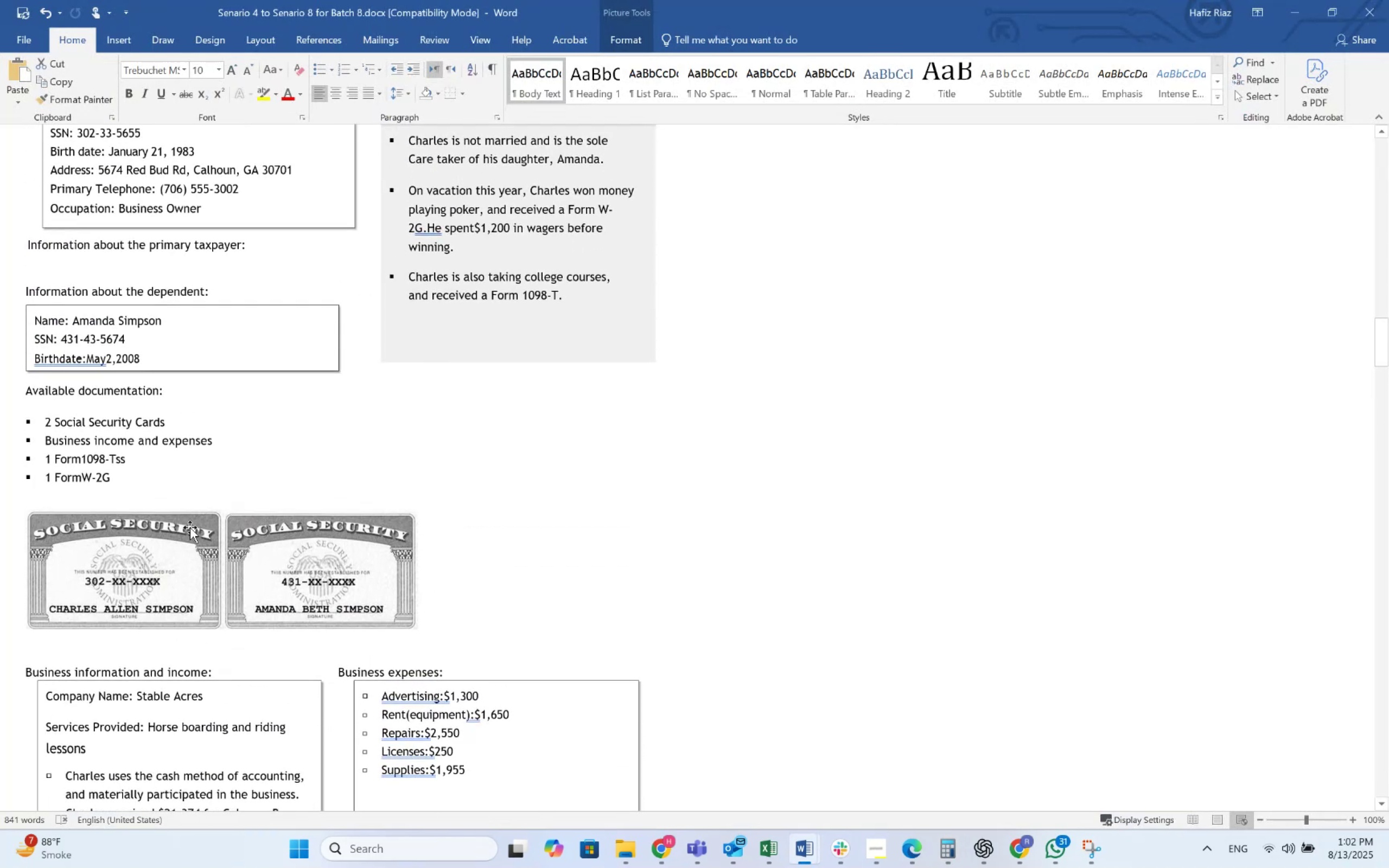 
scroll: coordinate [190, 527], scroll_direction: down, amount: 7.0
 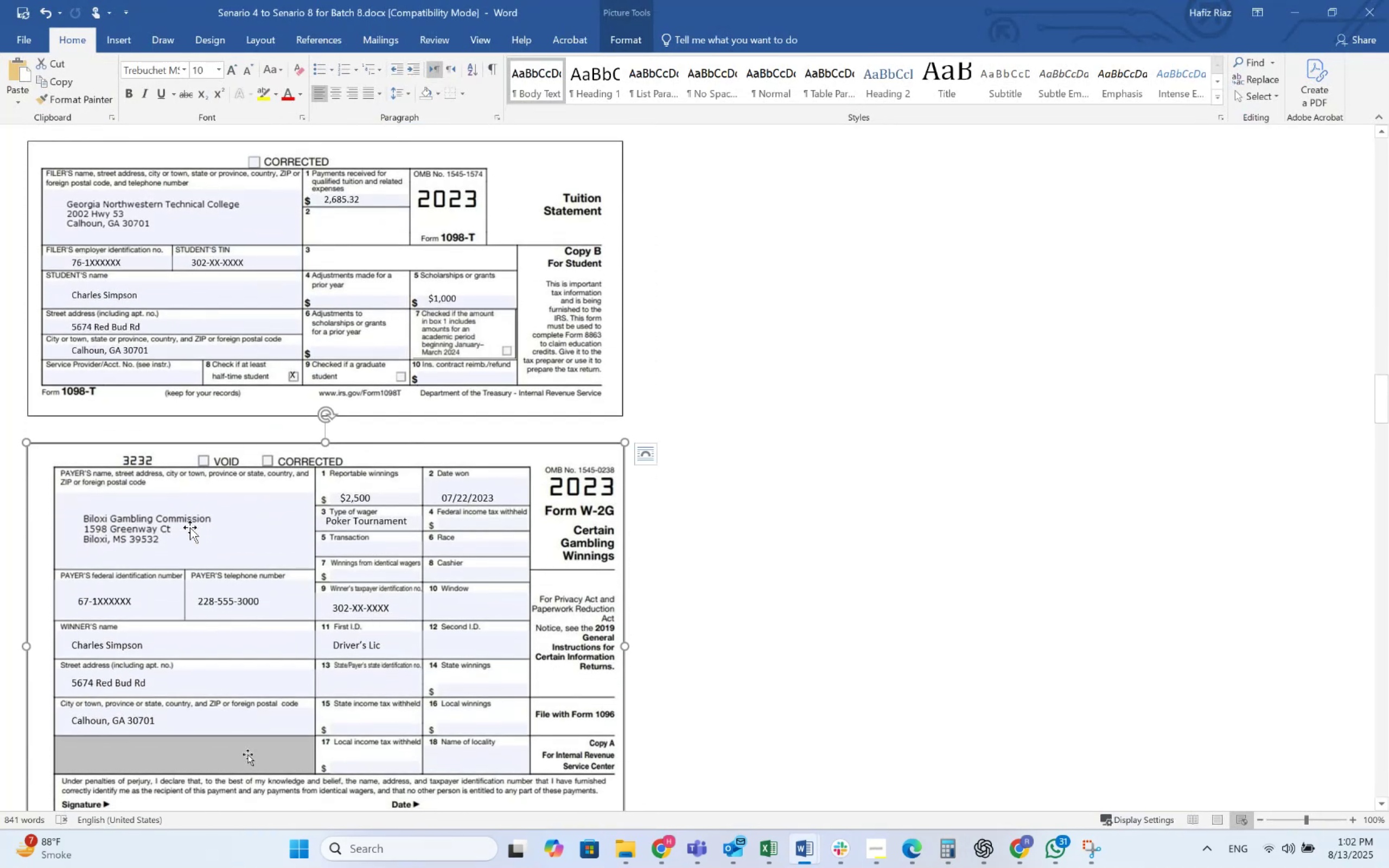 
scroll: coordinate [190, 527], scroll_direction: none, amount: 0.0
 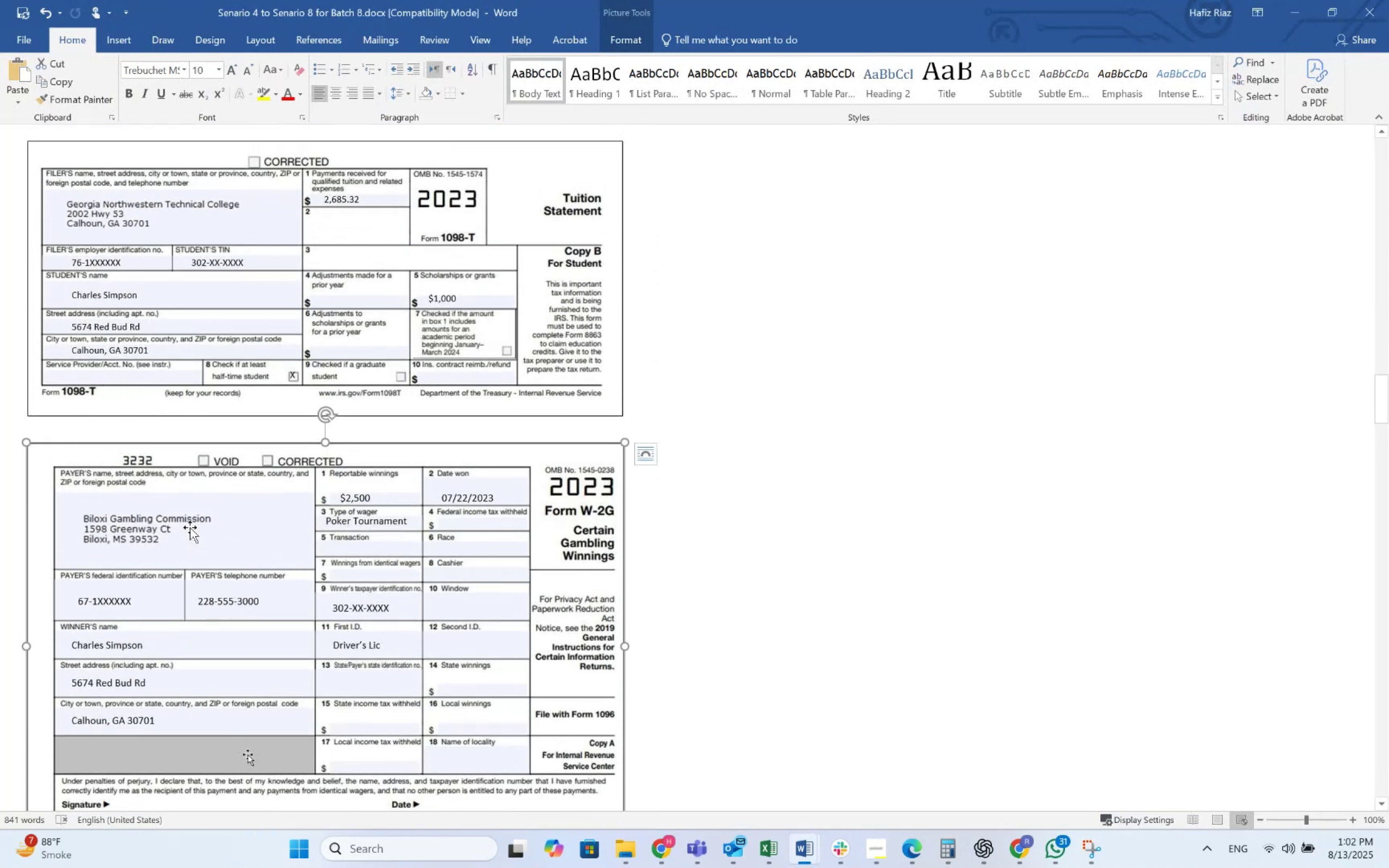 
scroll: coordinate [270, 547], scroll_direction: up, amount: 37.0
 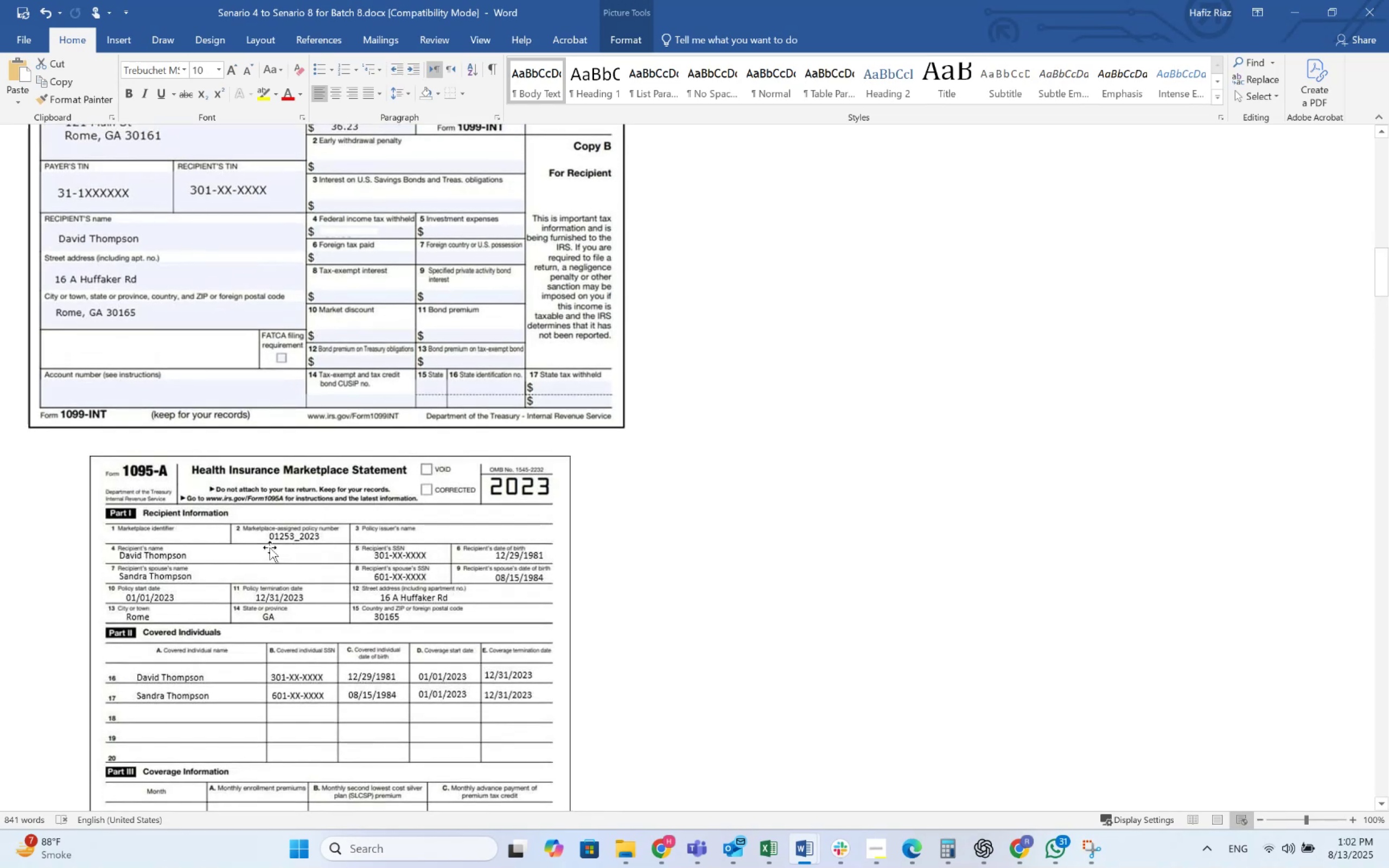 
scroll: coordinate [270, 547], scroll_direction: down, amount: 22.0
 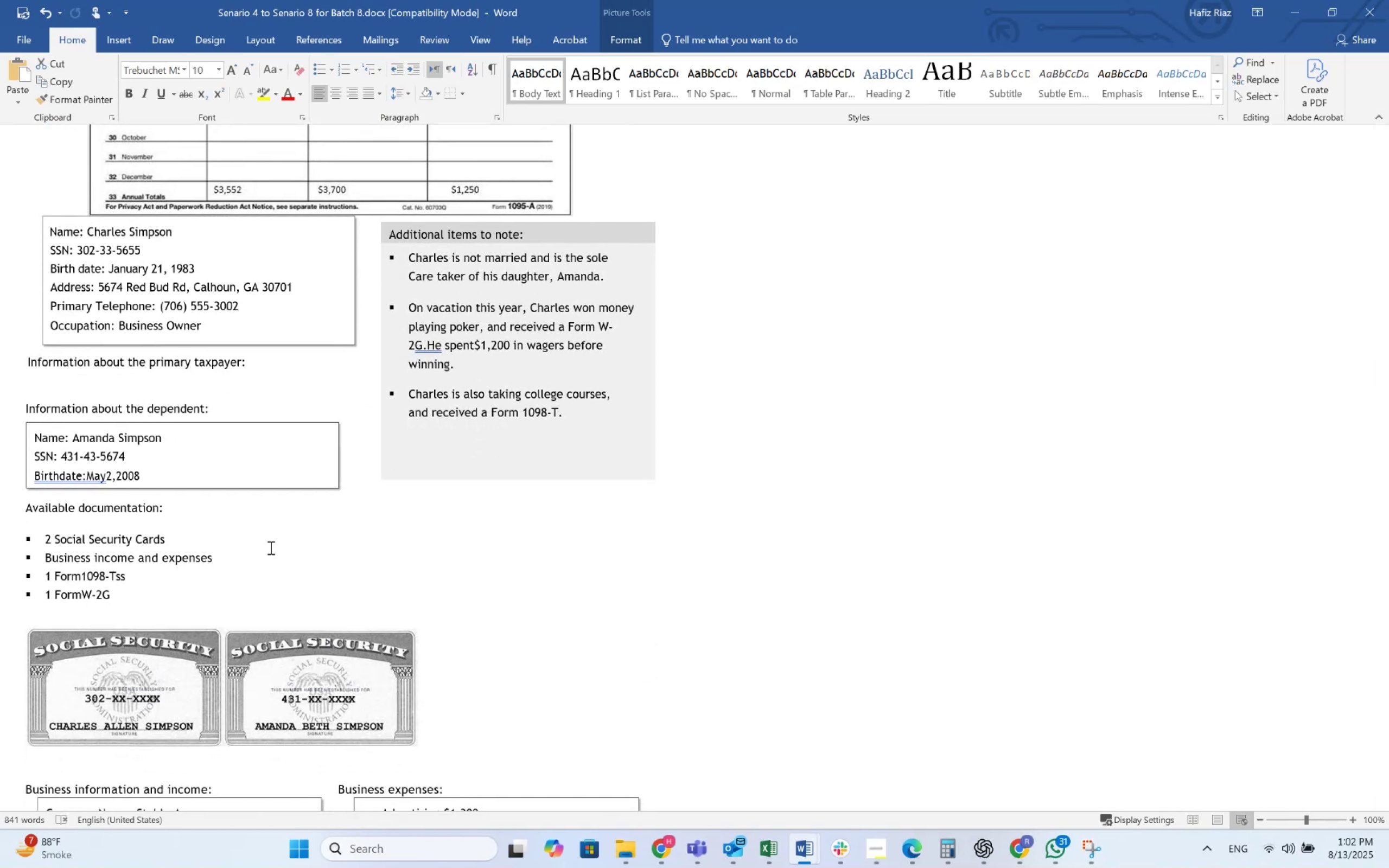 
wait(11.81)
 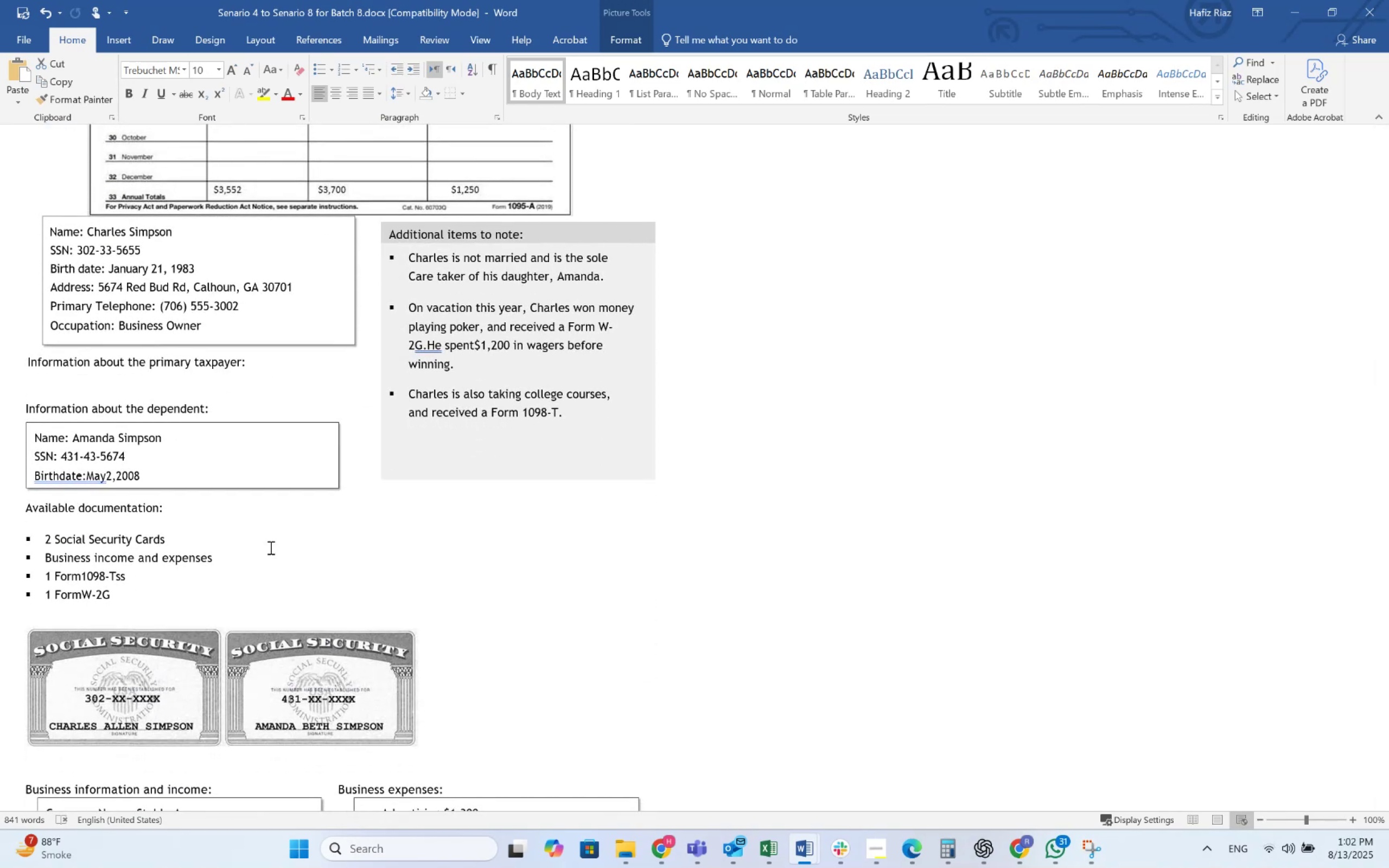 
scroll: coordinate [281, 582], scroll_direction: down, amount: 26.0
 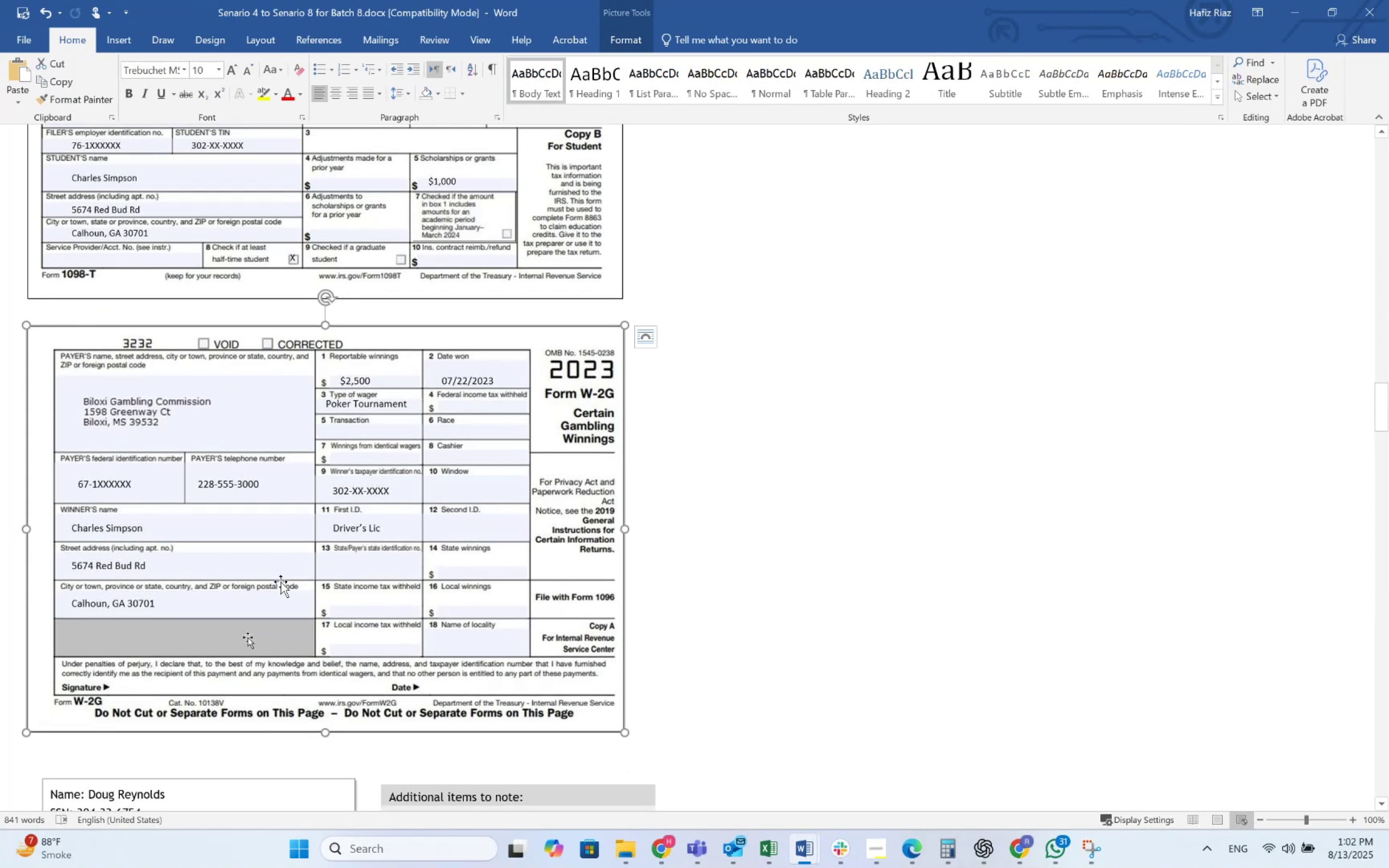 
key(Alt+AltLeft)
 